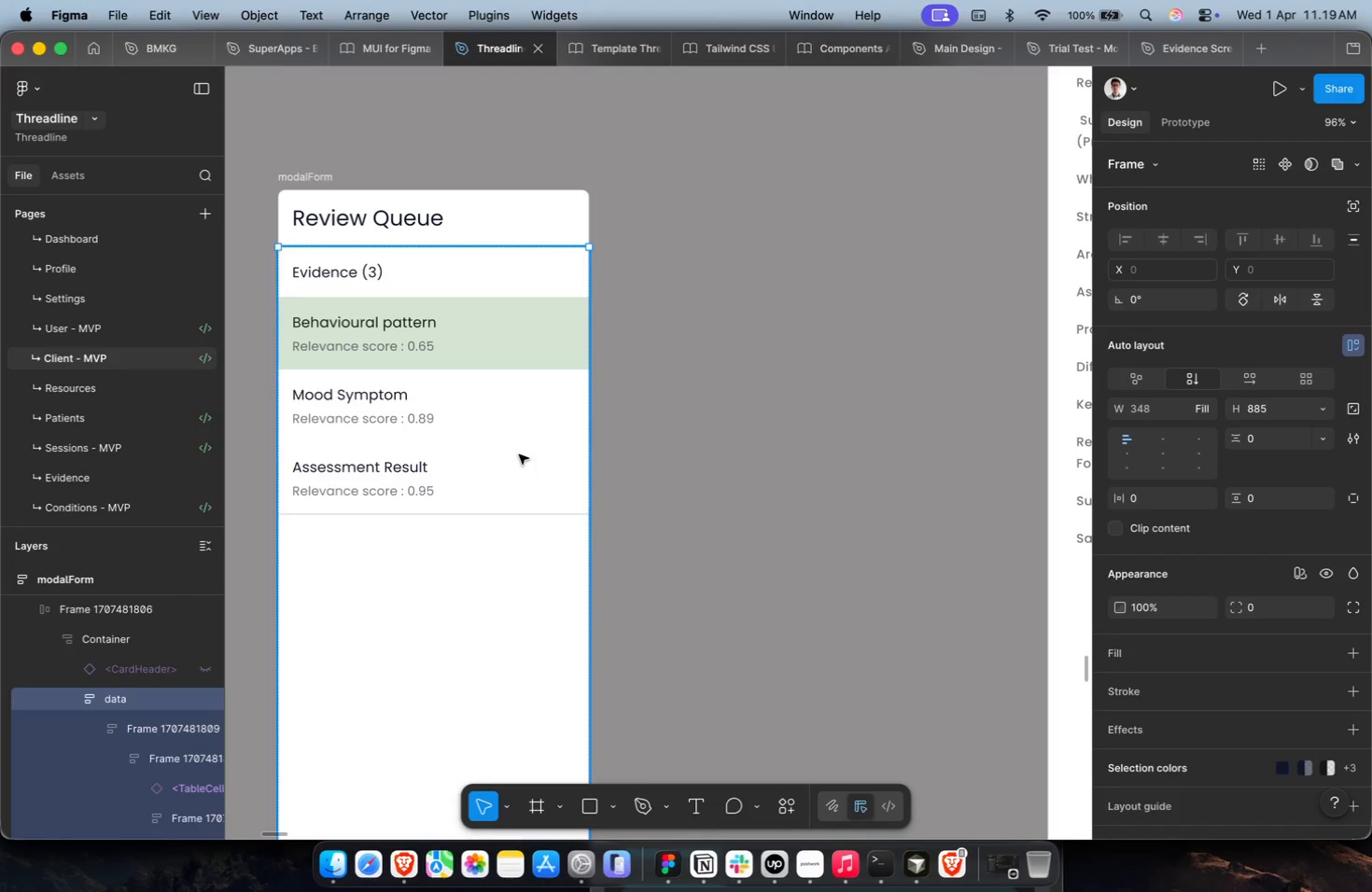 
triple_click([519, 454])
 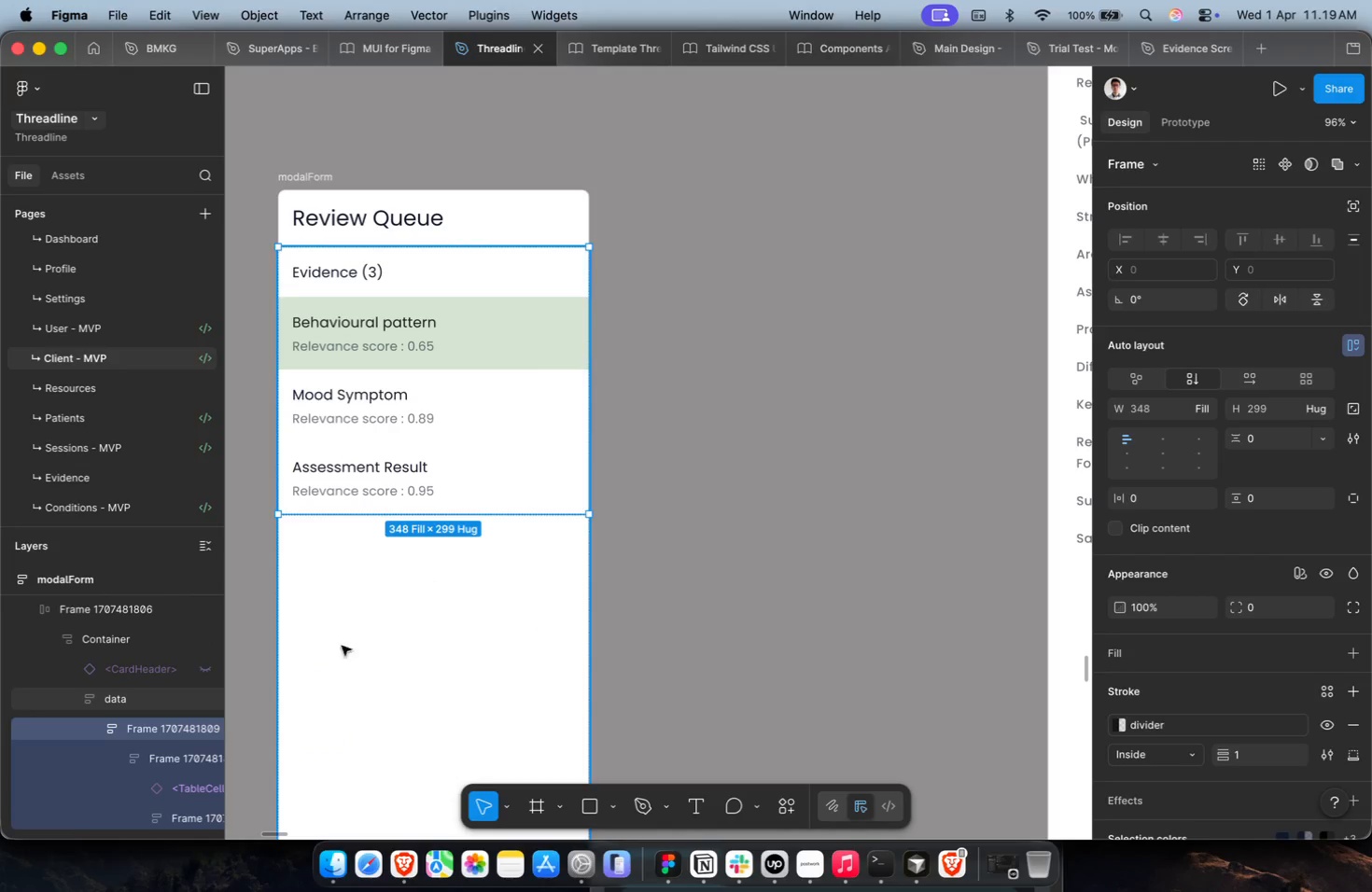 
scroll: coordinate [132, 772], scroll_direction: down, amount: 4.0
 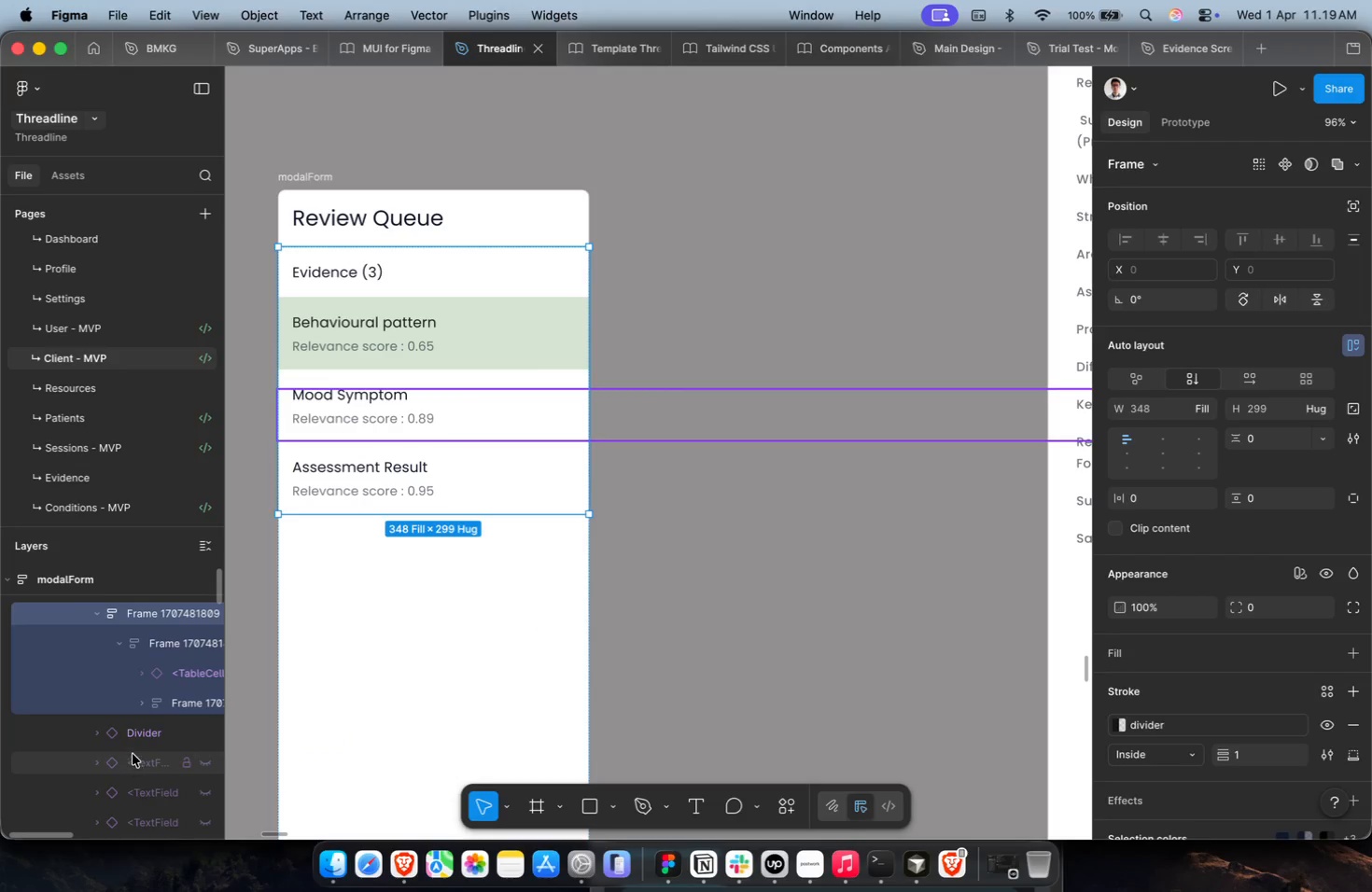 
scroll: coordinate [131, 750], scroll_direction: up, amount: 2.0
 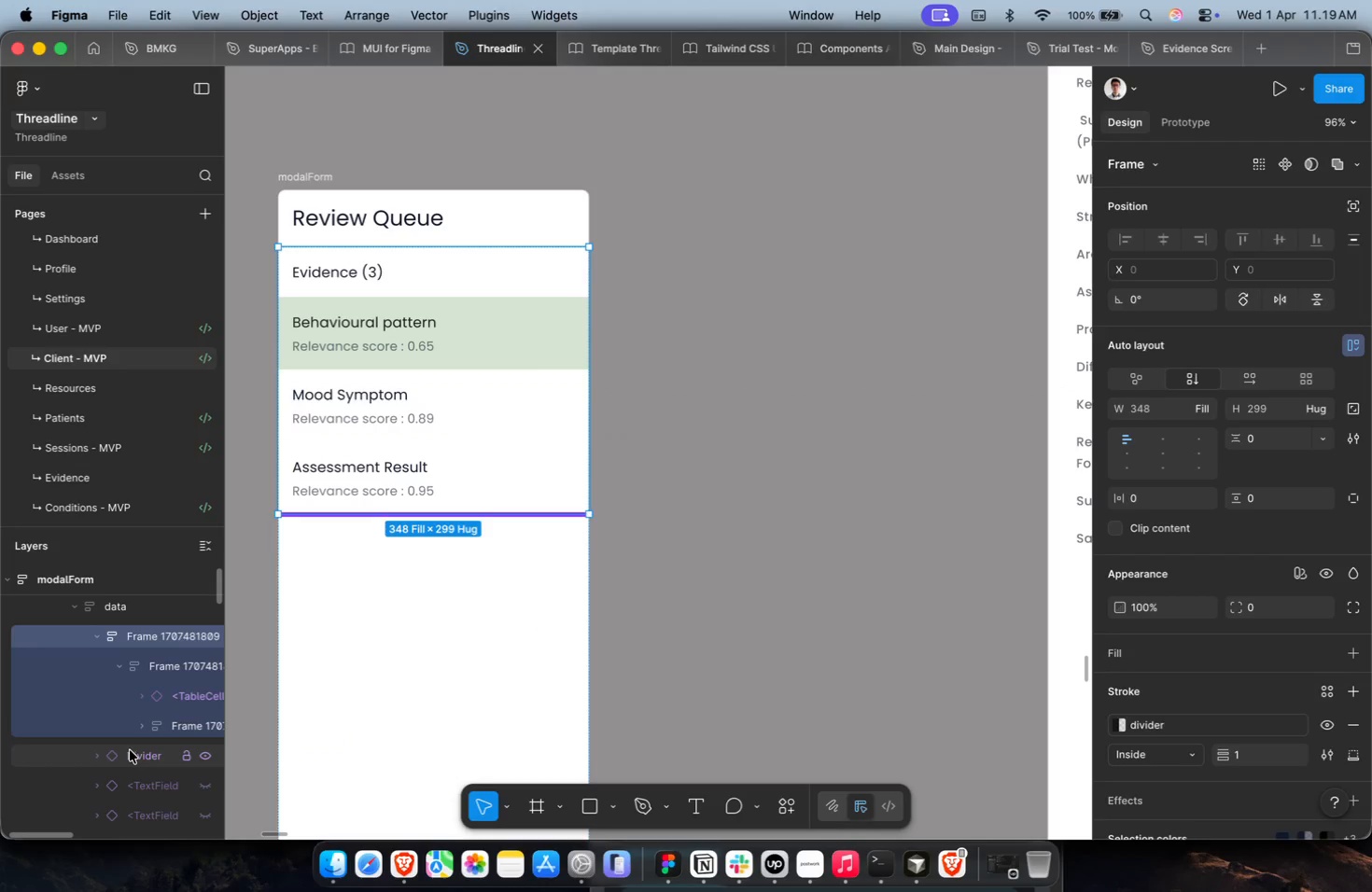 
left_click([130, 751])
 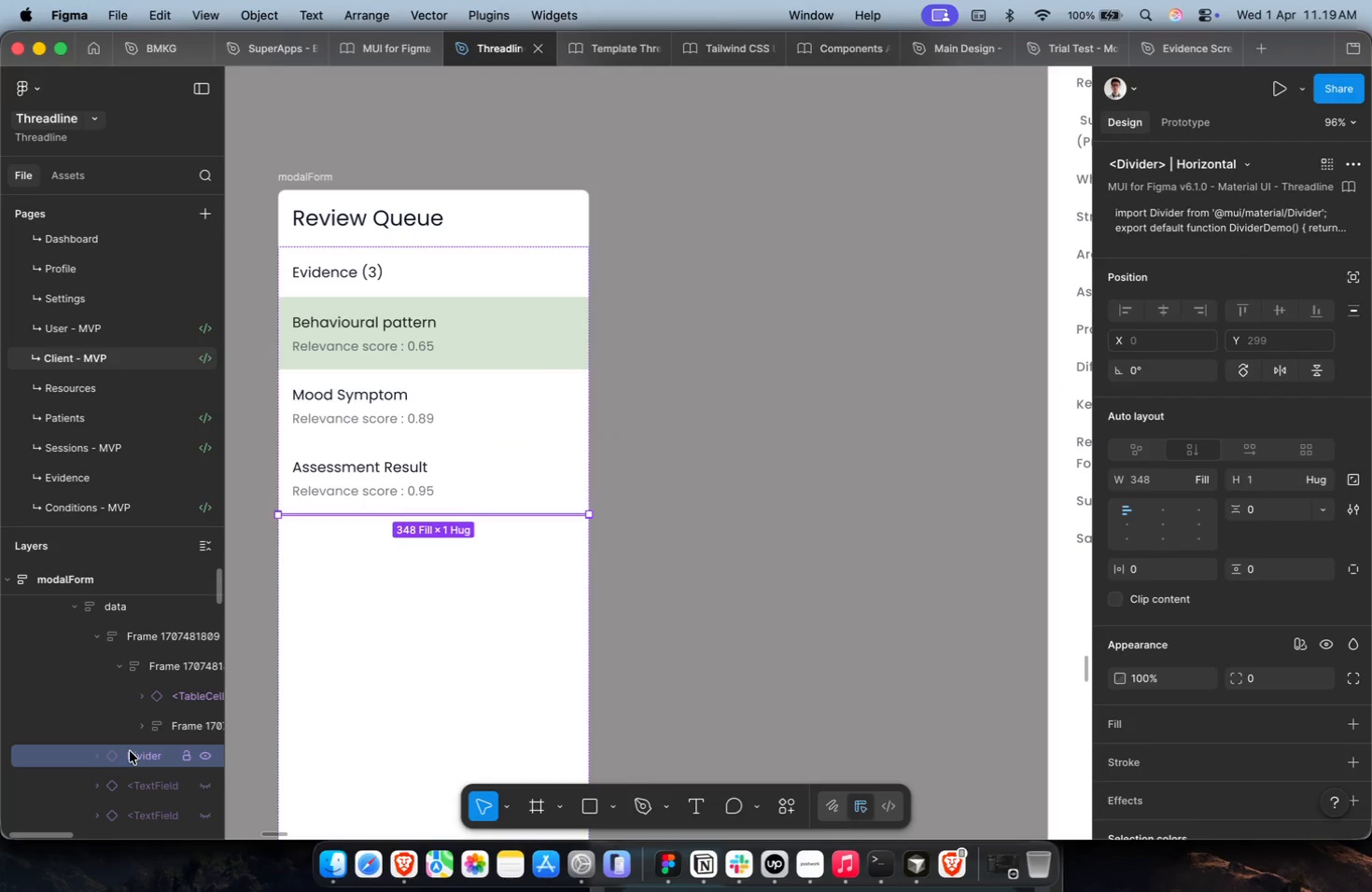 
key(Backspace)
 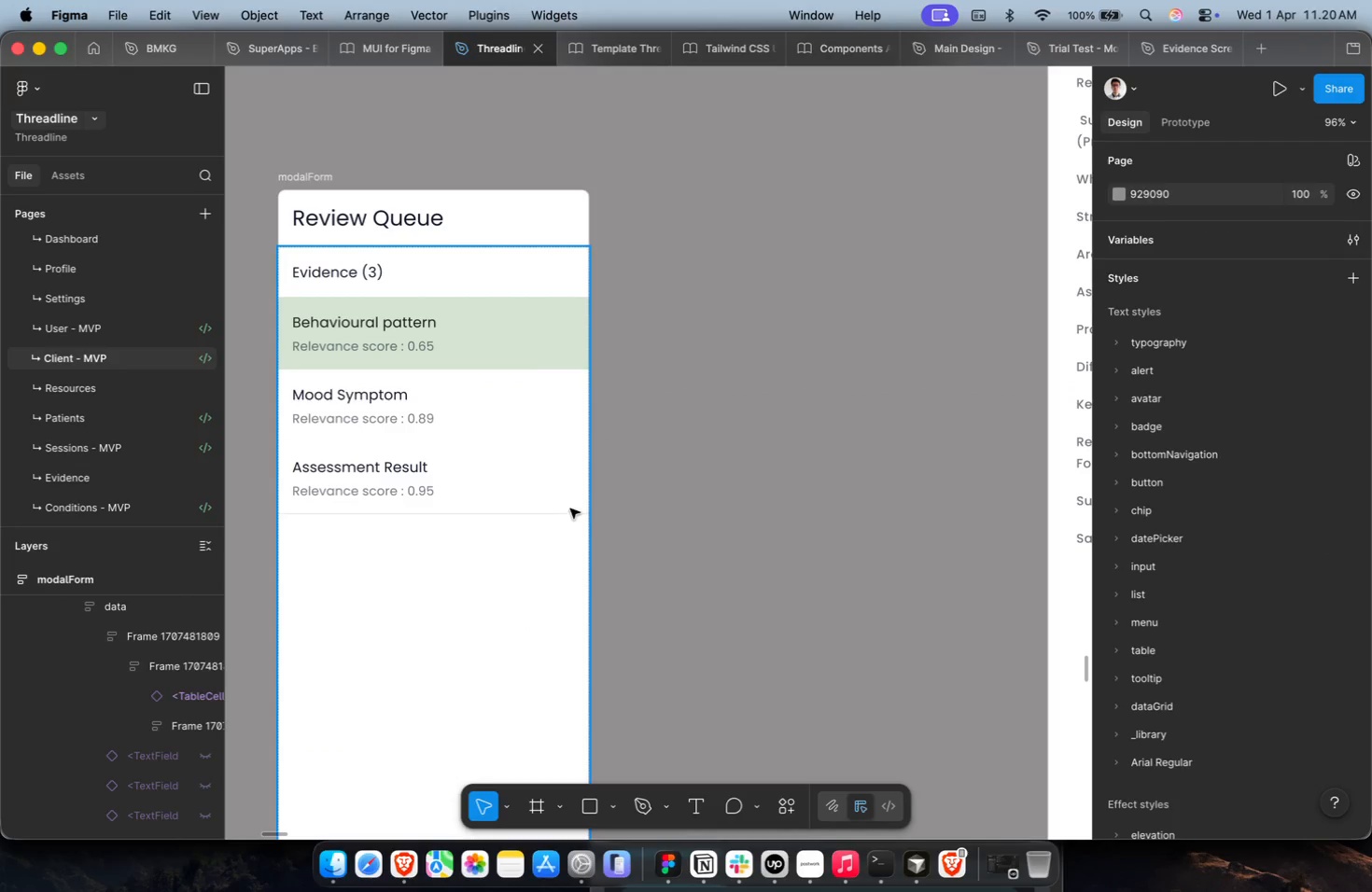 
double_click([539, 492])
 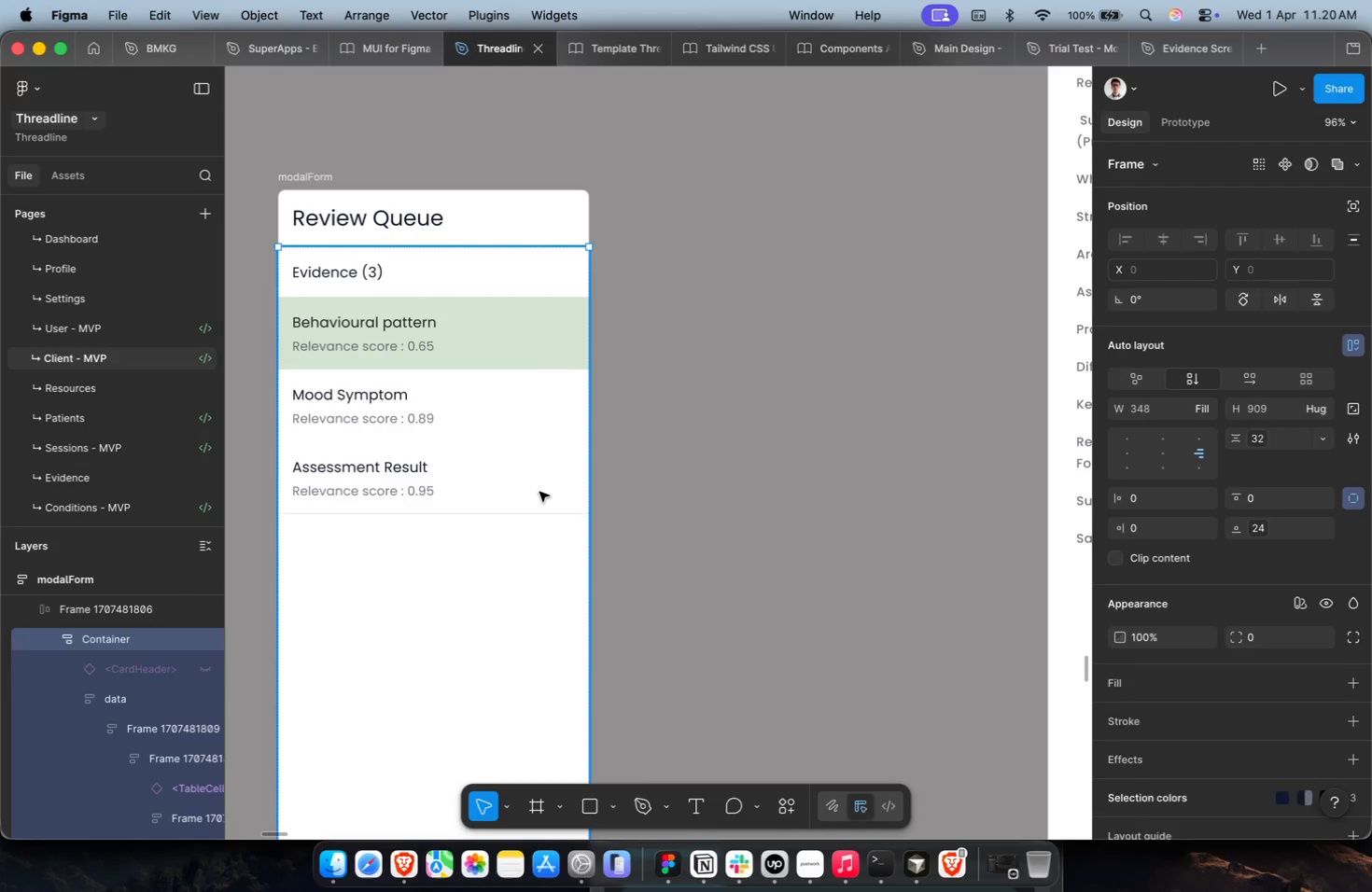 
triple_click([539, 492])
 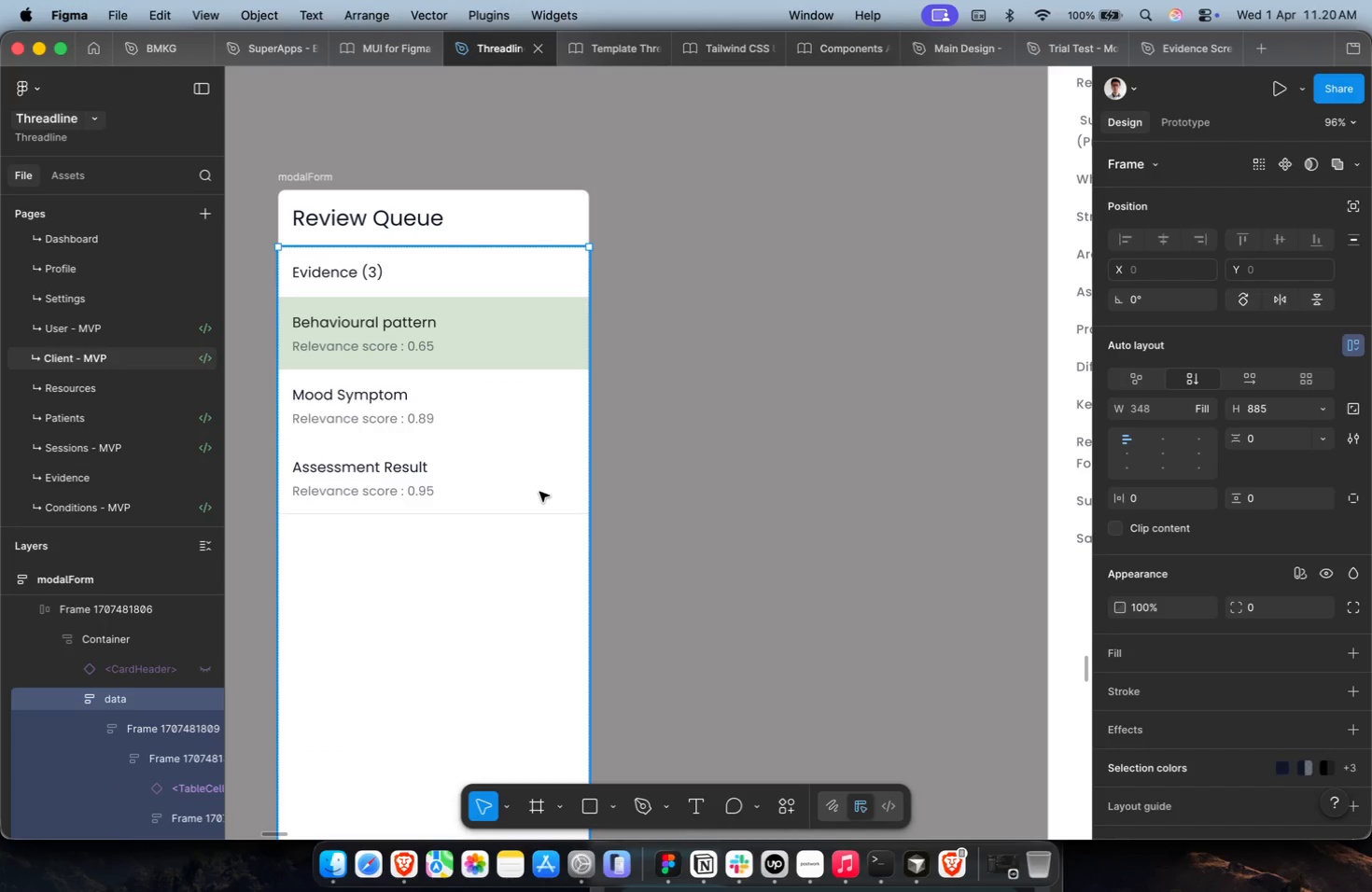 
triple_click([539, 492])
 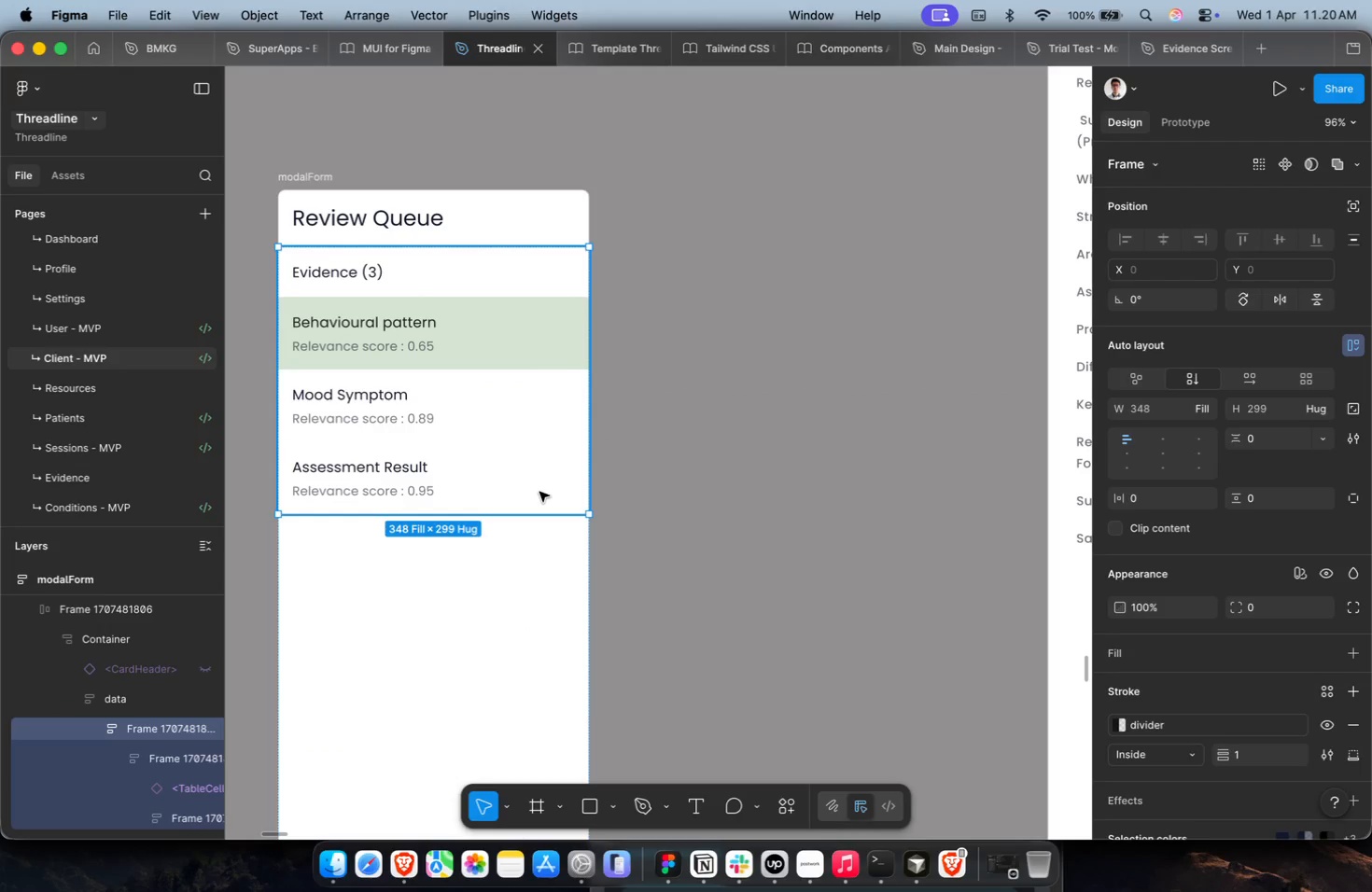 
key(Meta+CommandLeft)
 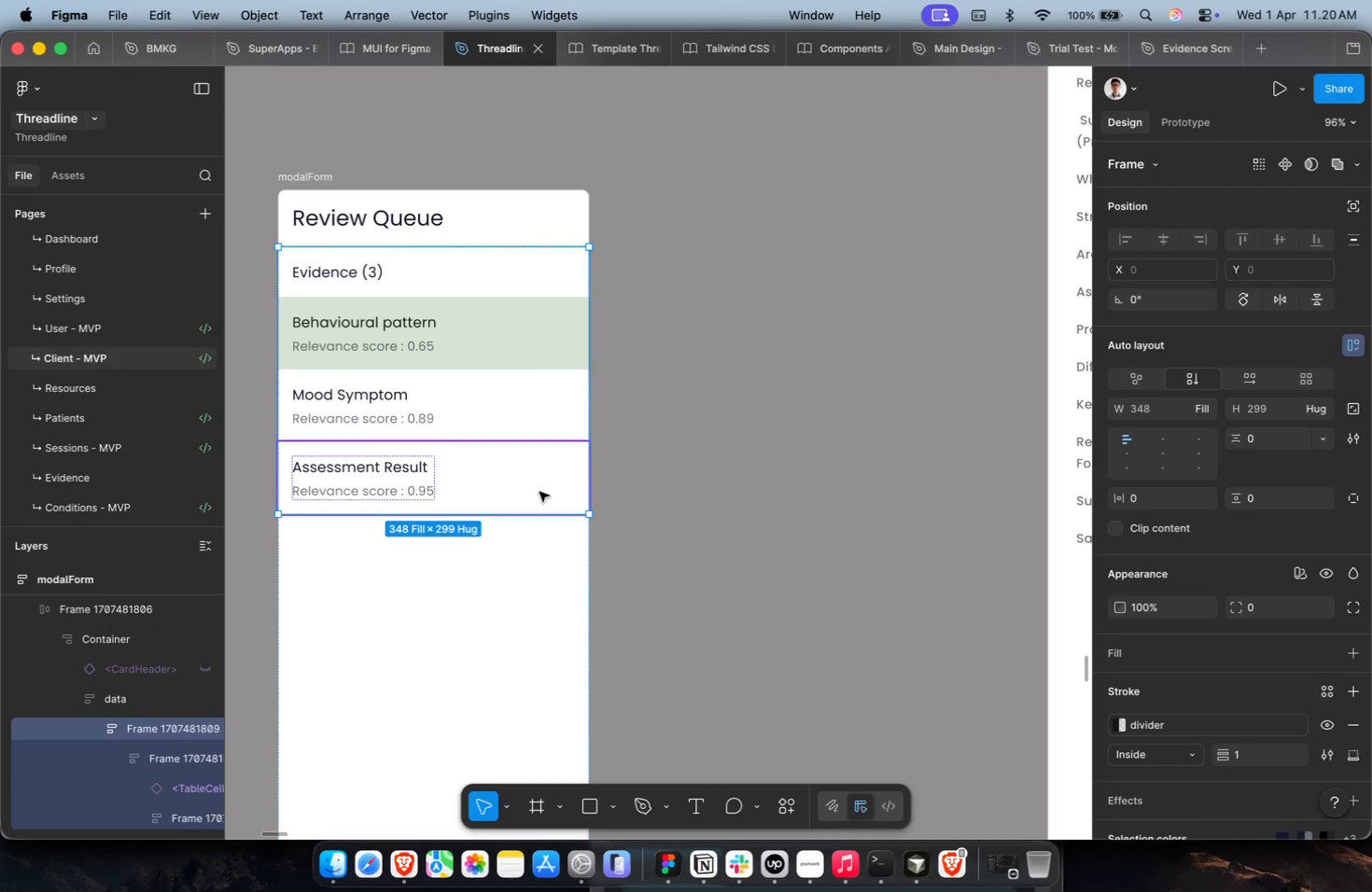 
key(Meta+D)
 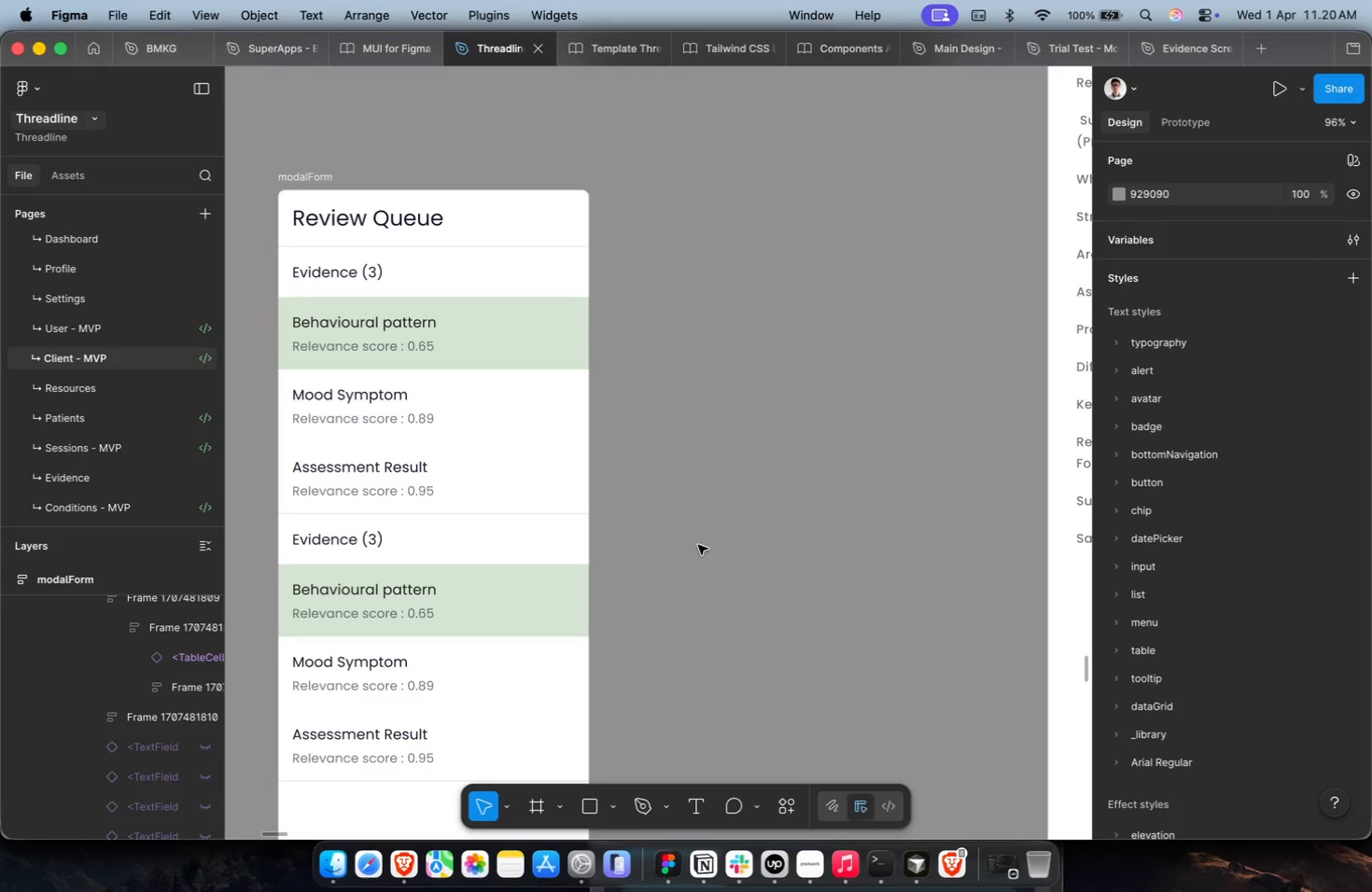 
key(Meta+CommandLeft)
 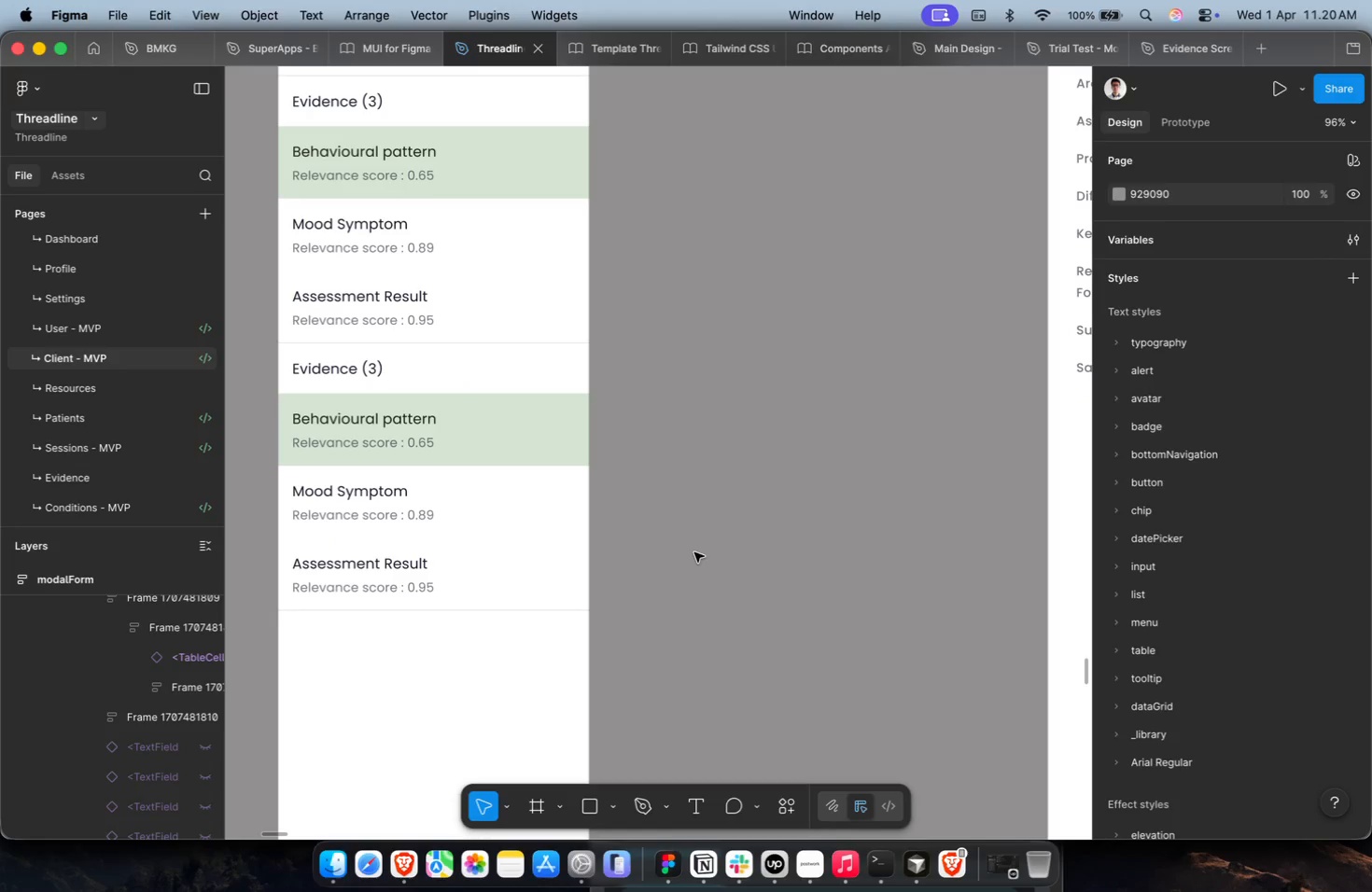 
scroll: coordinate [696, 546], scroll_direction: down, amount: 4.0
 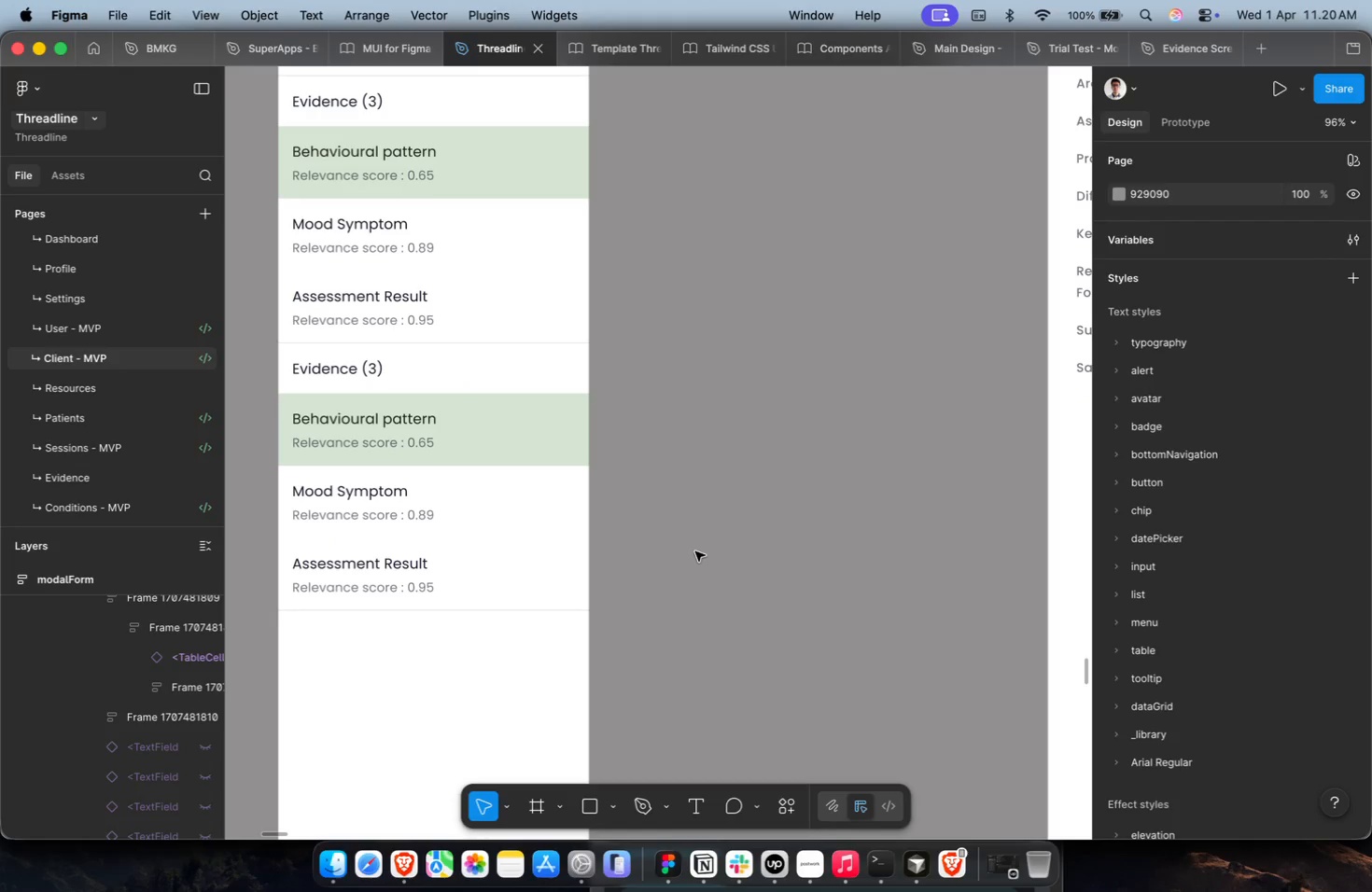 
key(Shift+ShiftLeft)
 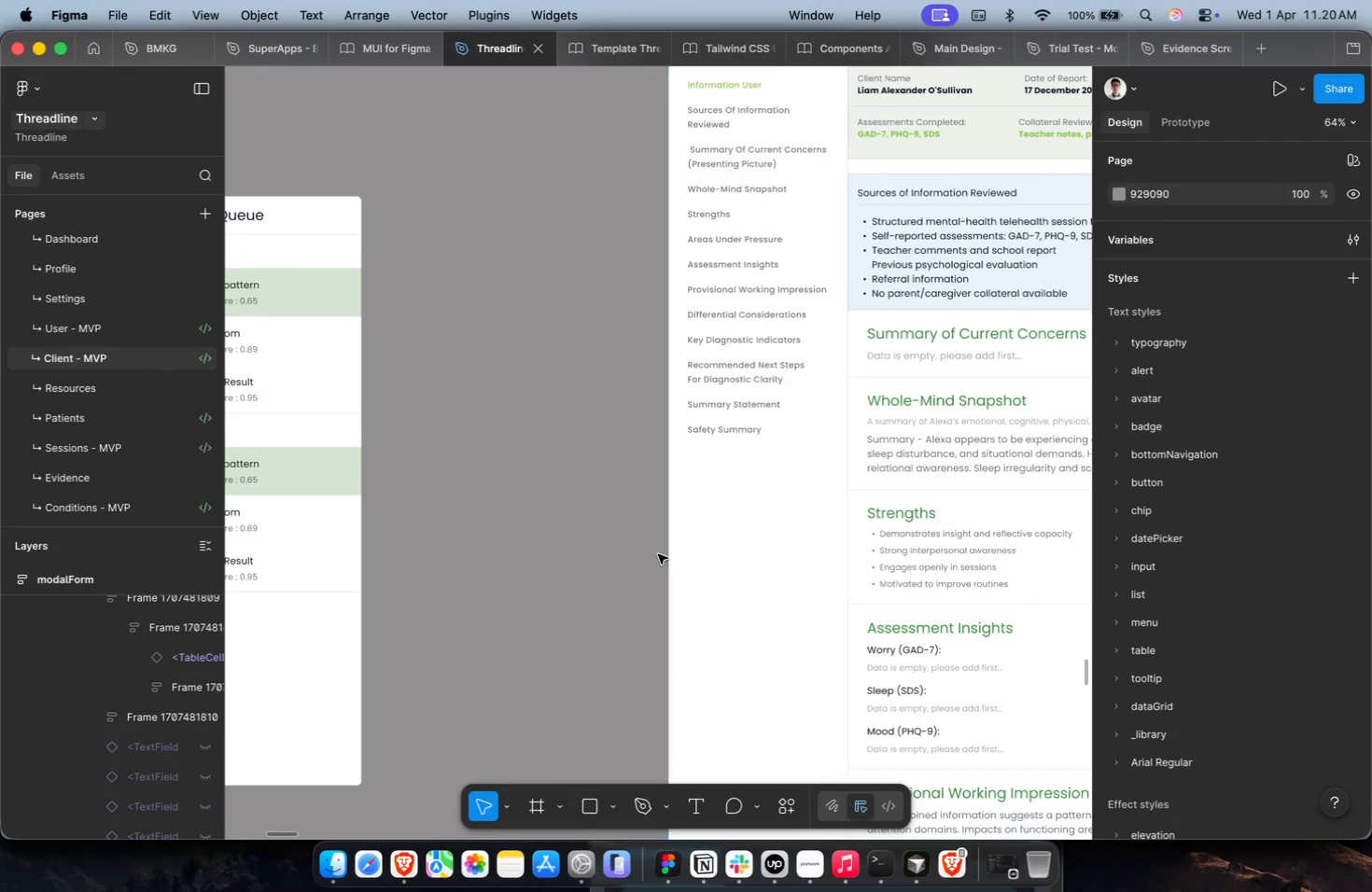 
hold_key(key=CommandLeft, duration=0.6)
 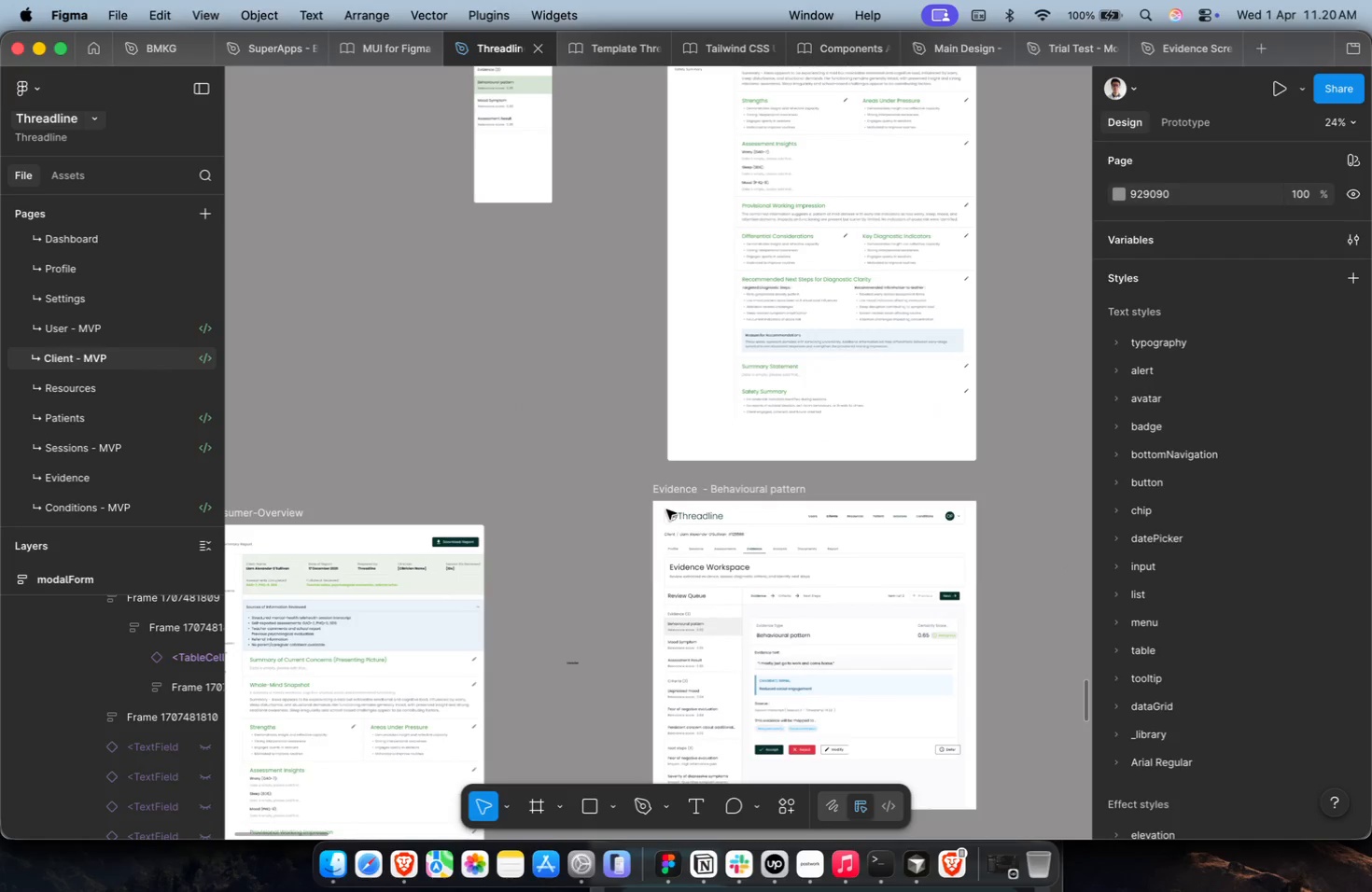 
scroll: coordinate [692, 554], scroll_direction: down, amount: 8.0
 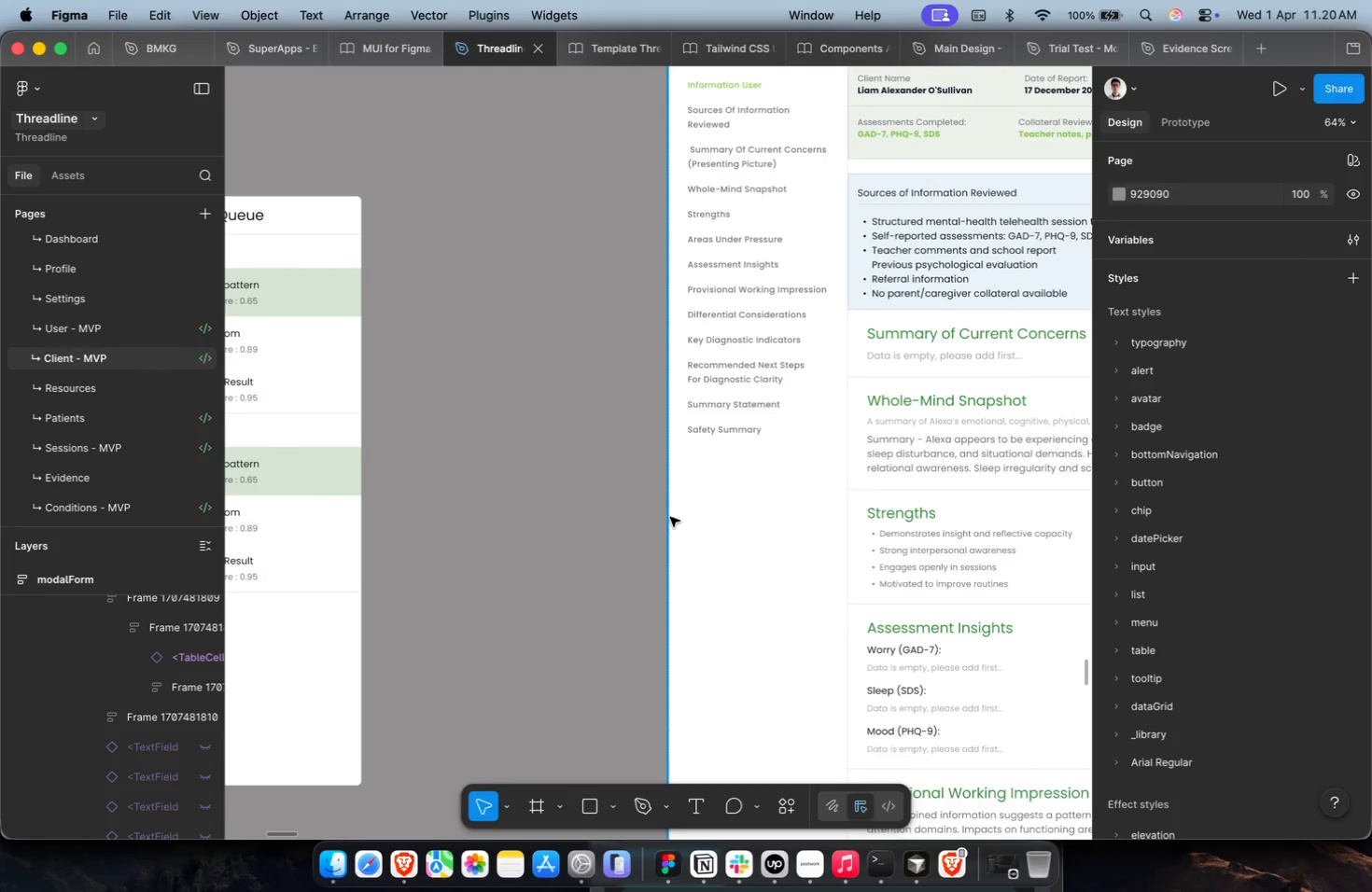 
hold_key(key=CommandLeft, duration=1.12)
scroll: coordinate [491, 311], scroll_direction: down, amount: 7.0
 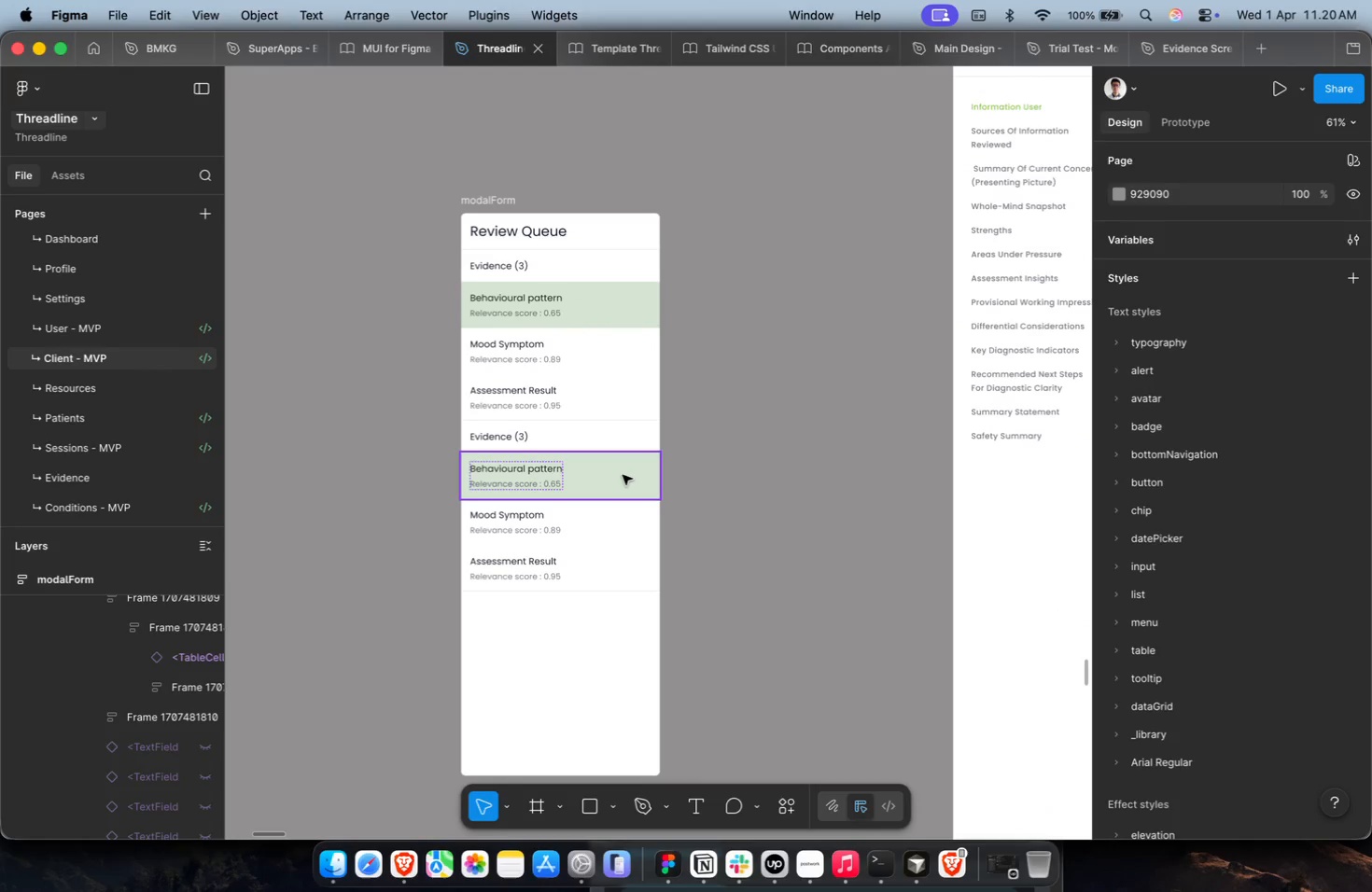 
left_click([623, 475])
 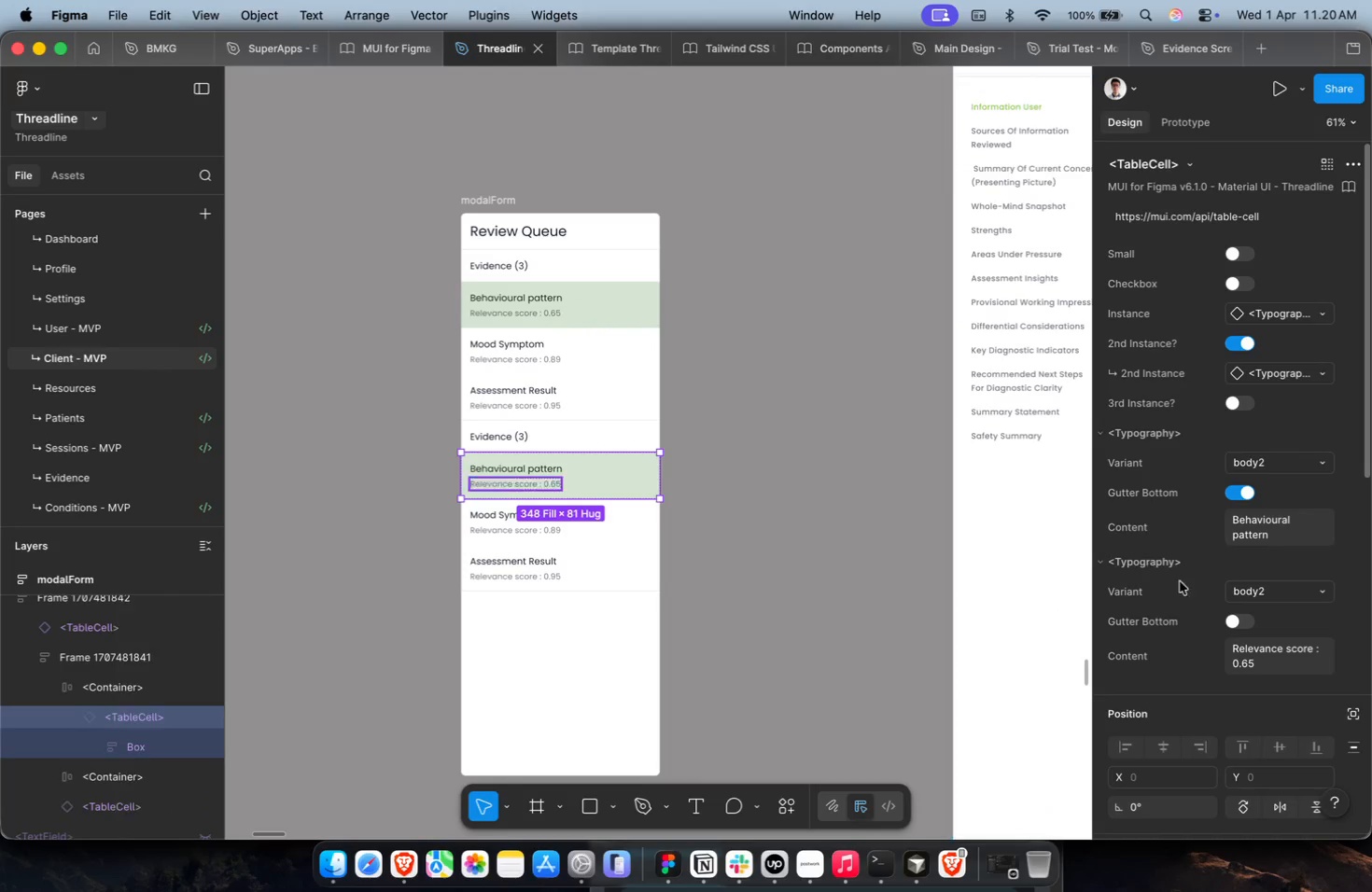 
scroll: coordinate [1199, 622], scroll_direction: down, amount: 19.0
 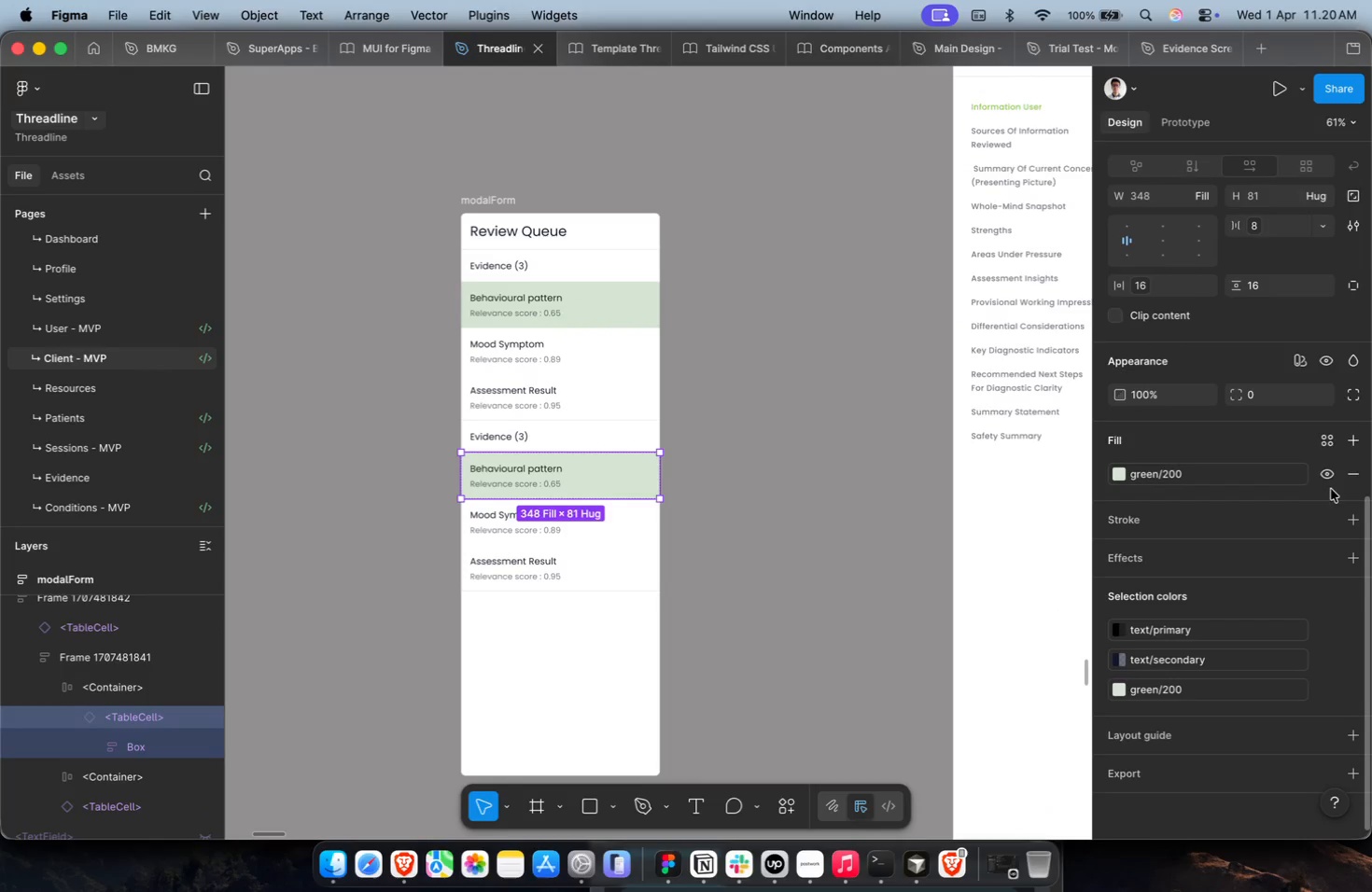 
left_click([1345, 480])
 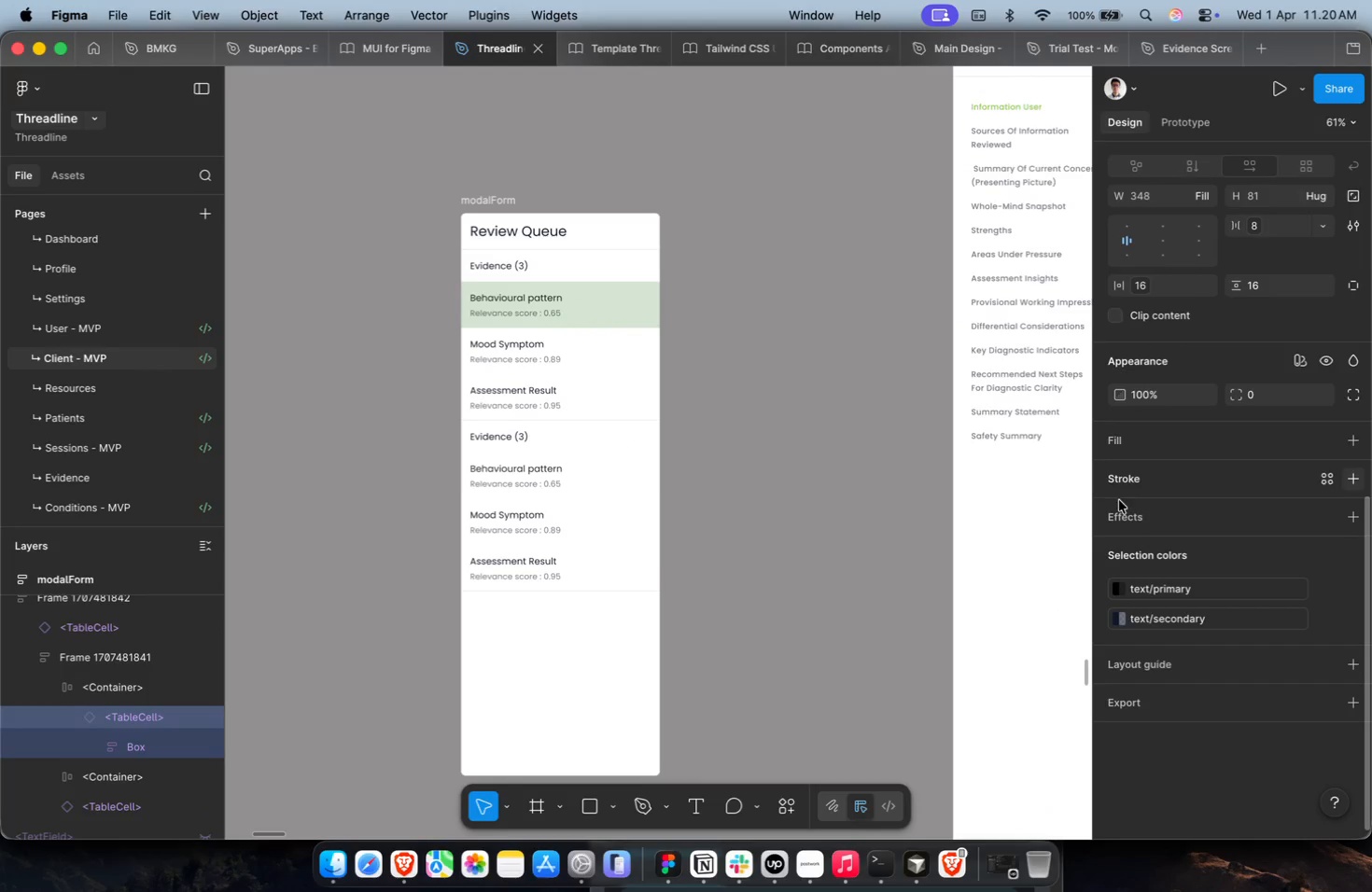 
hold_key(key=CommandLeft, duration=0.32)
scroll: coordinate [658, 559], scroll_direction: down, amount: 32.0
 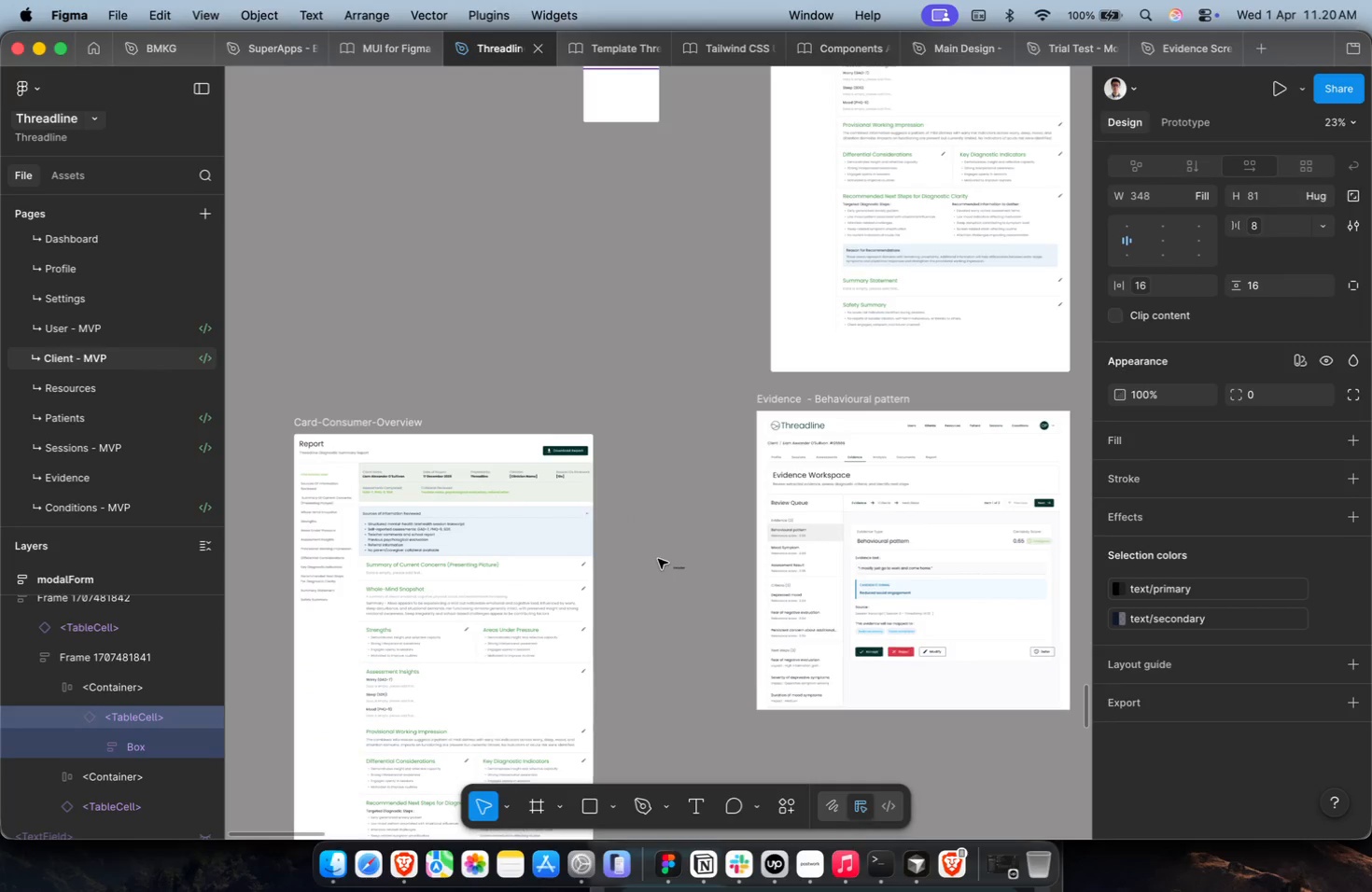 
scroll: coordinate [658, 559], scroll_direction: up, amount: 13.0
 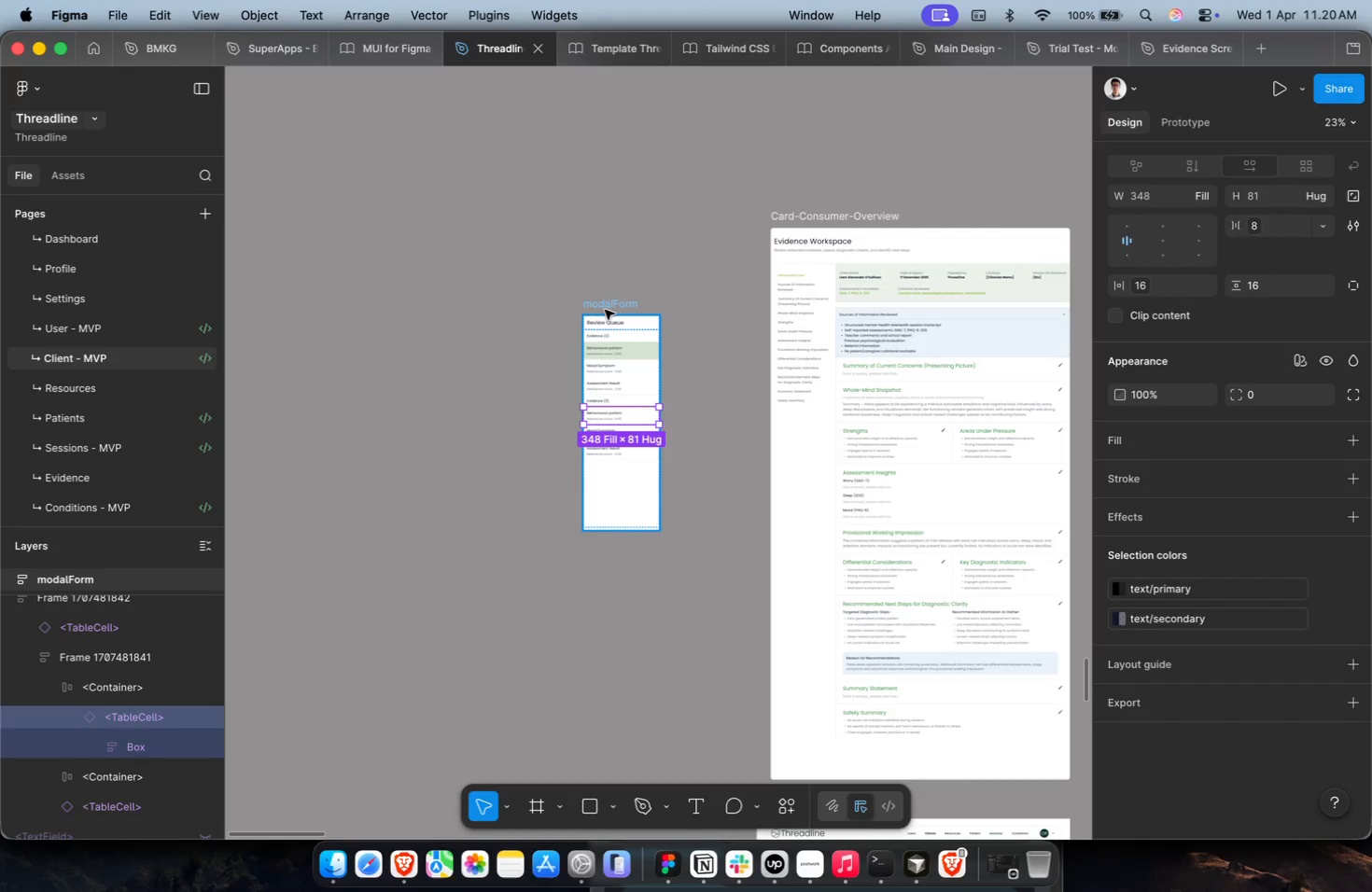 
left_click_drag(start_coordinate=[606, 310], to_coordinate=[685, 470])
 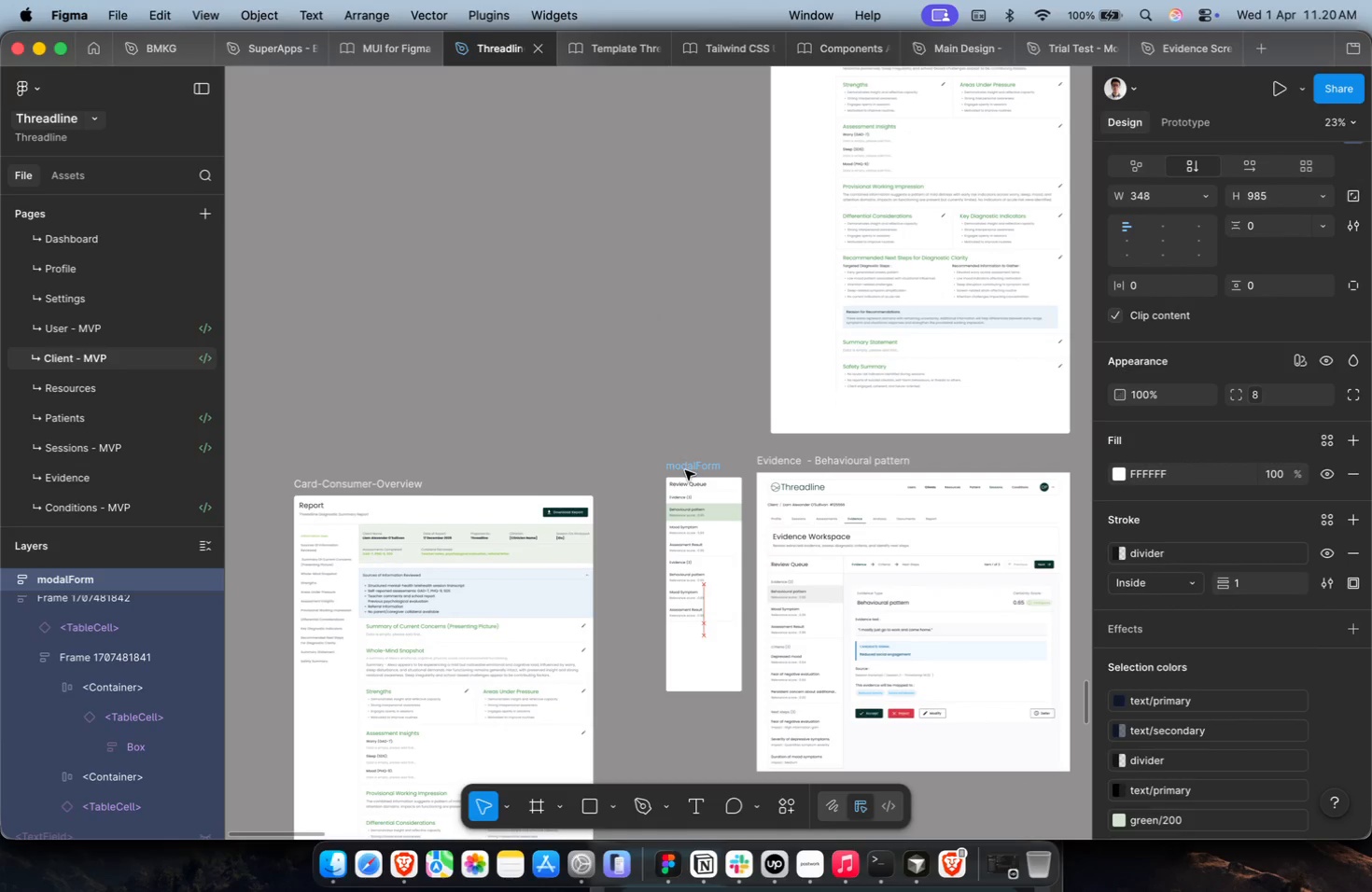 
hold_key(key=CommandLeft, duration=0.65)
scroll: coordinate [747, 566], scroll_direction: up, amount: 4.0
 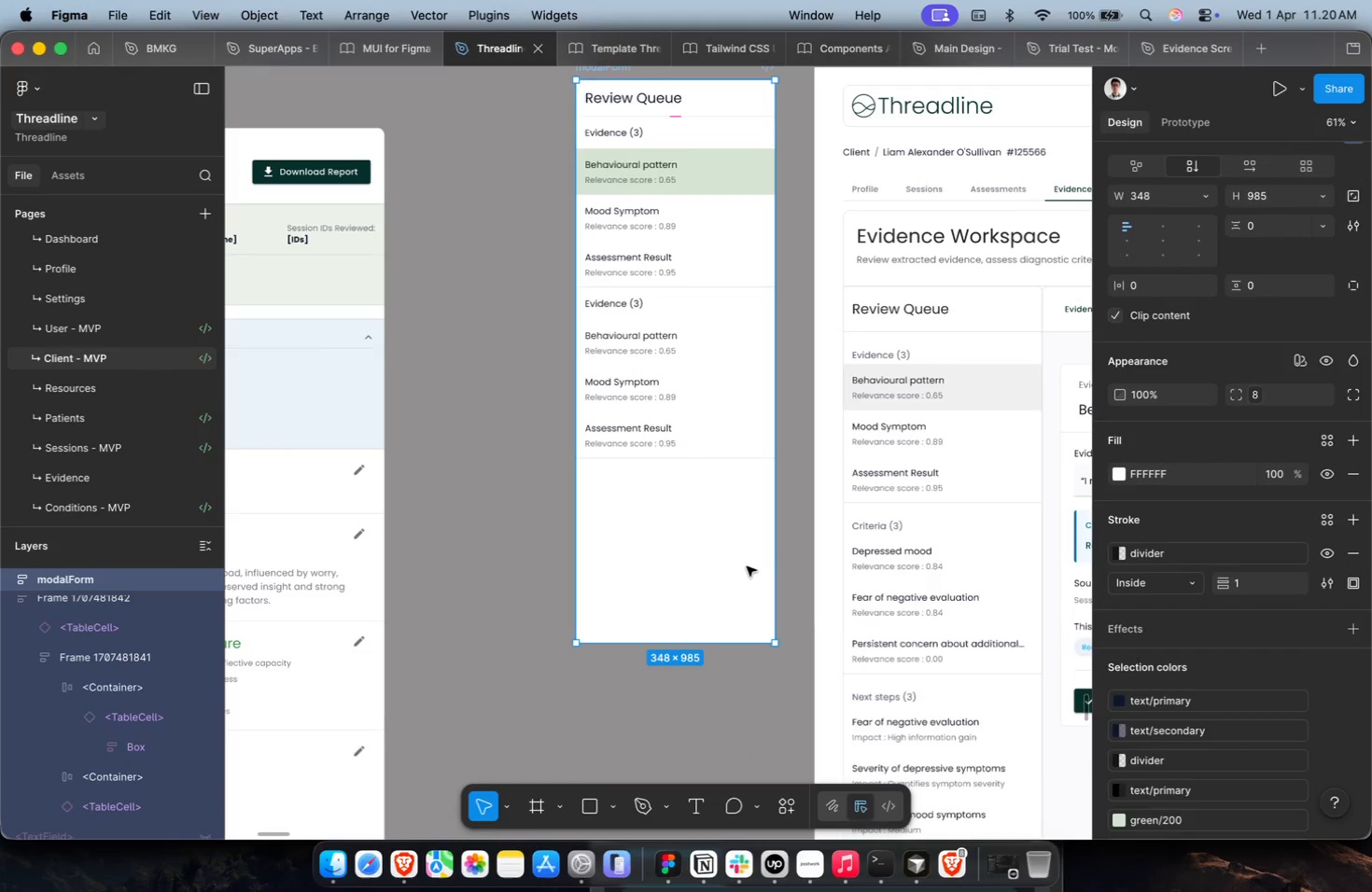 
double_click([875, 551])
 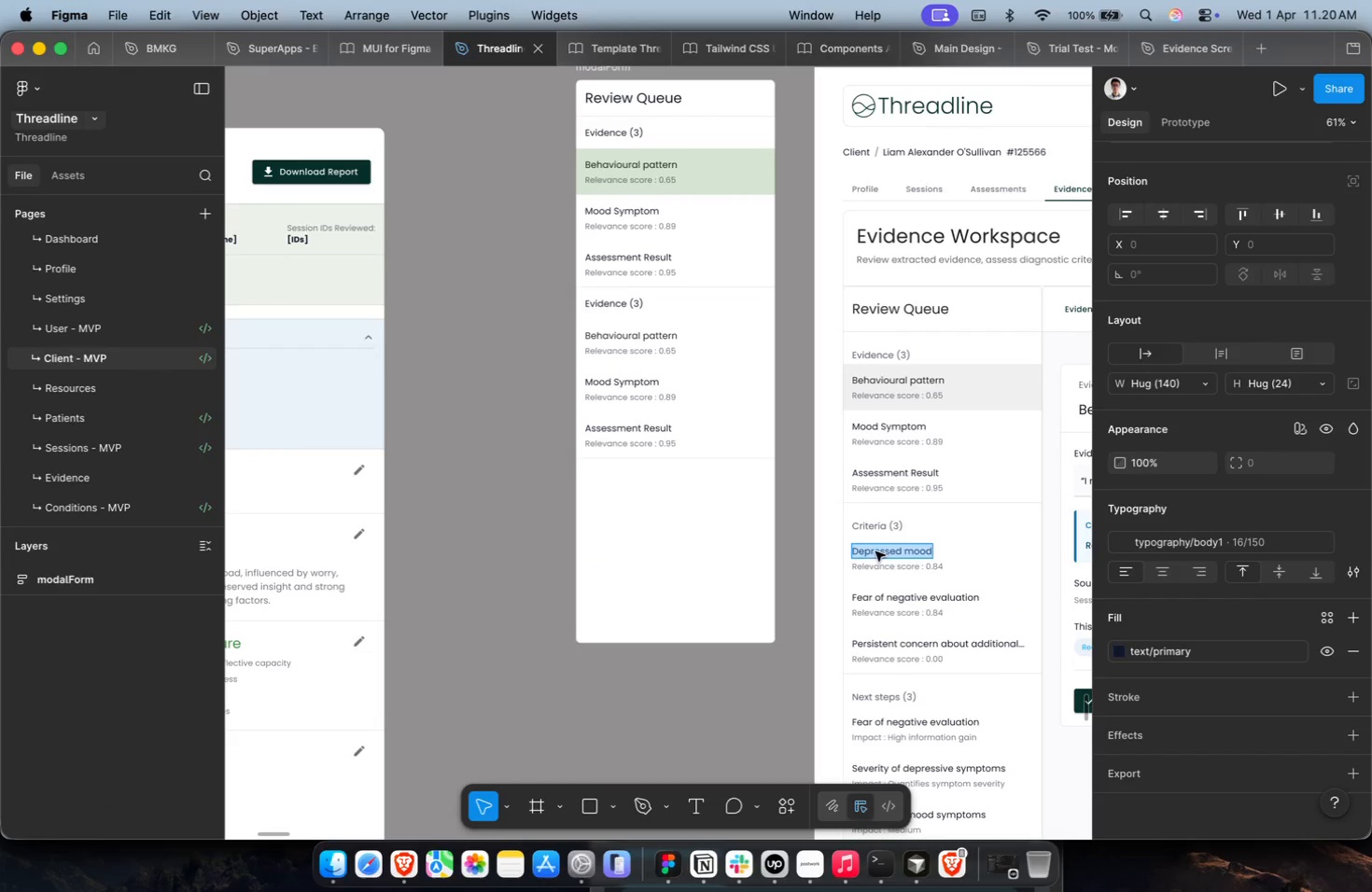 
key(Meta+C)
 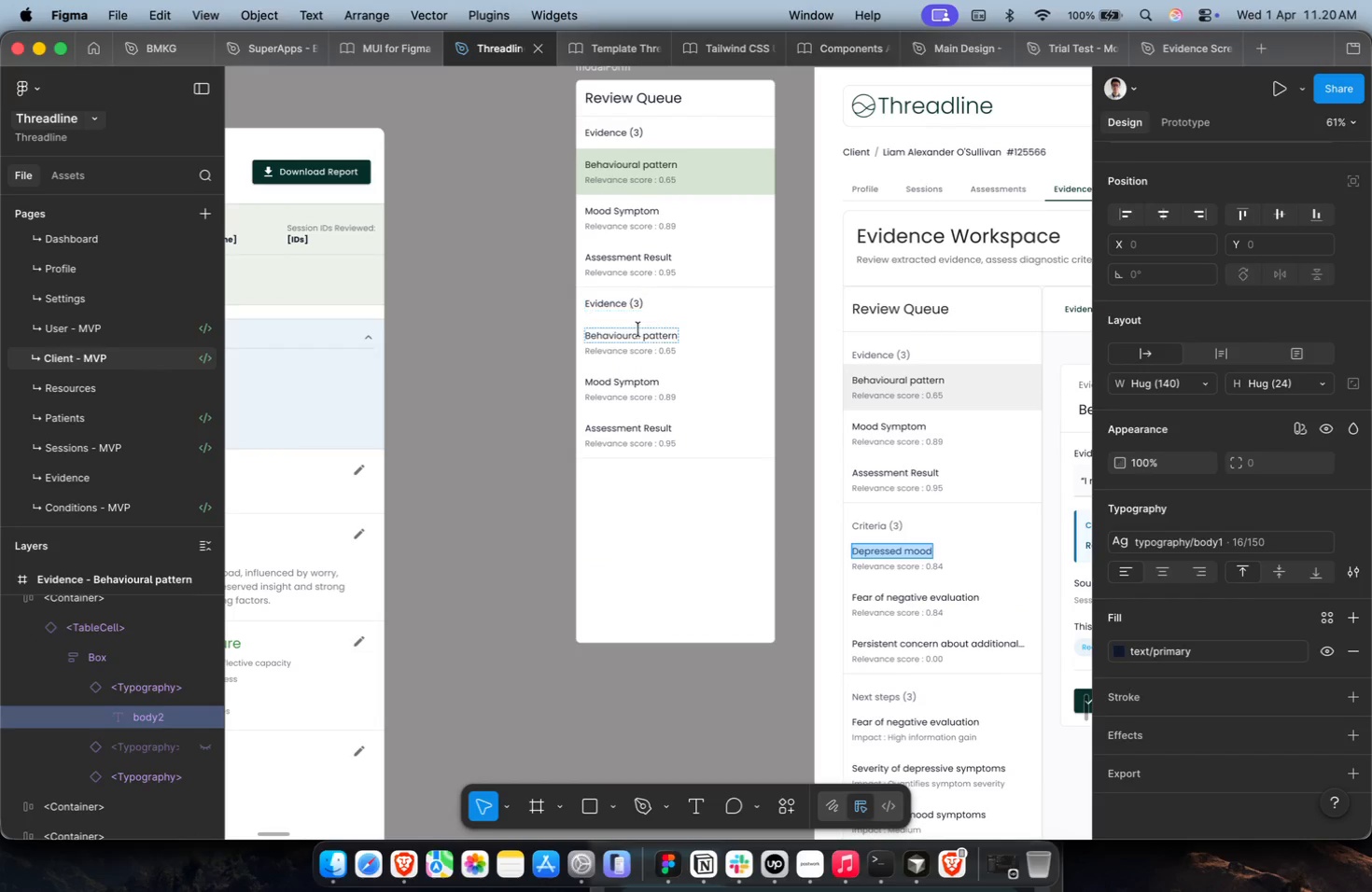 
left_click([639, 332])
 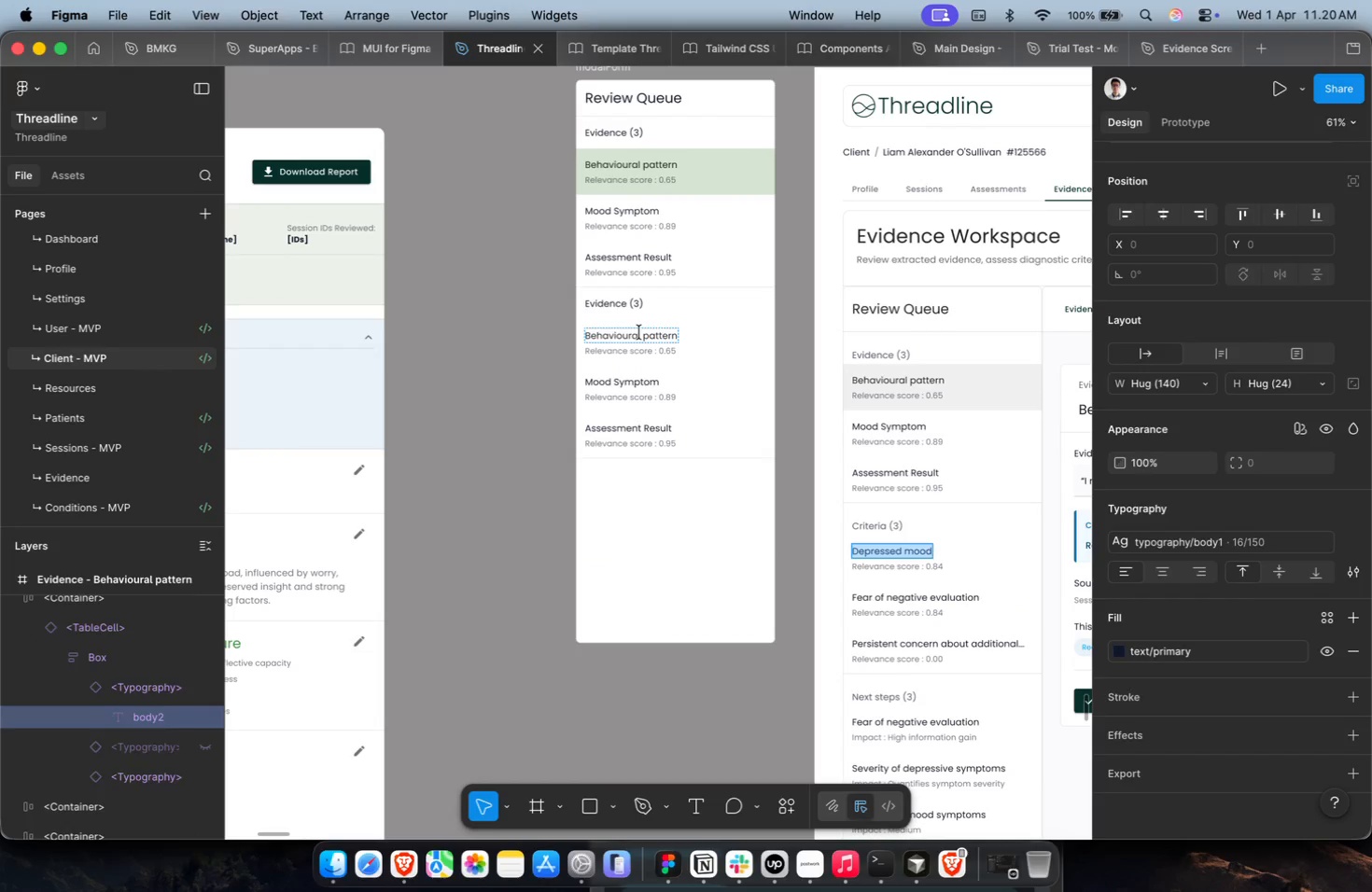 
key(Meta+A)
 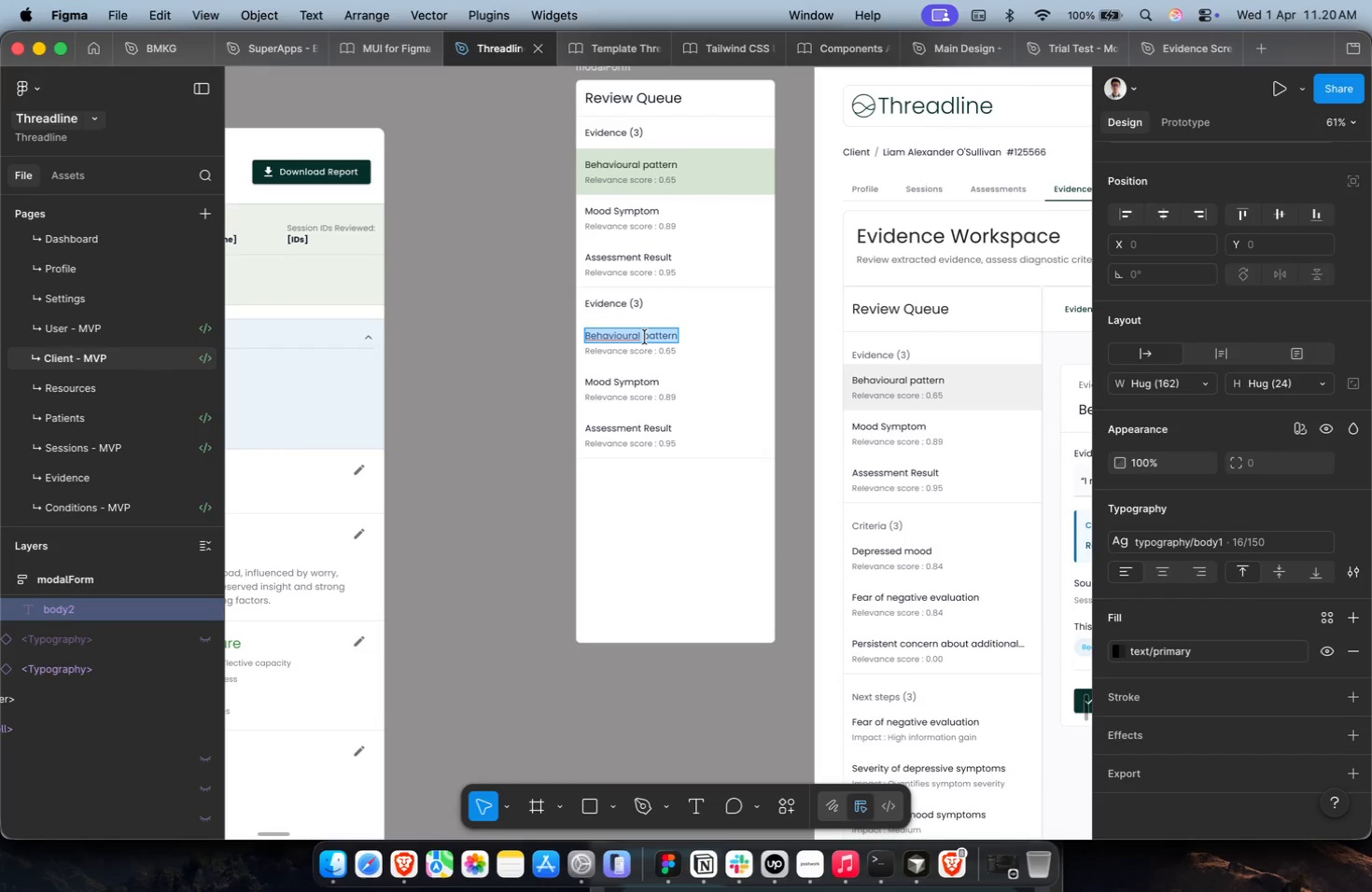 
key(Meta+Shift+V)
 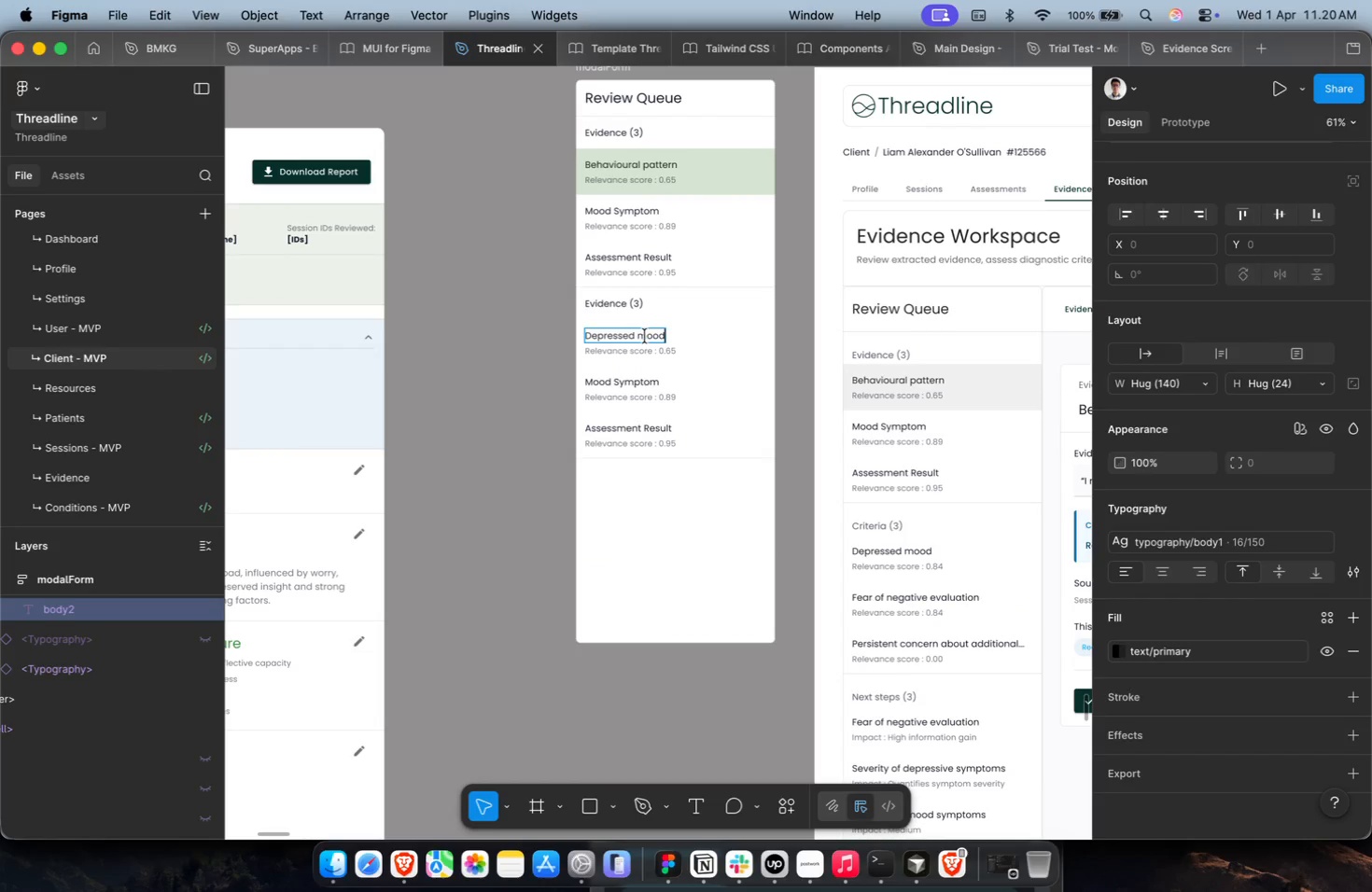 
key(Escape)
 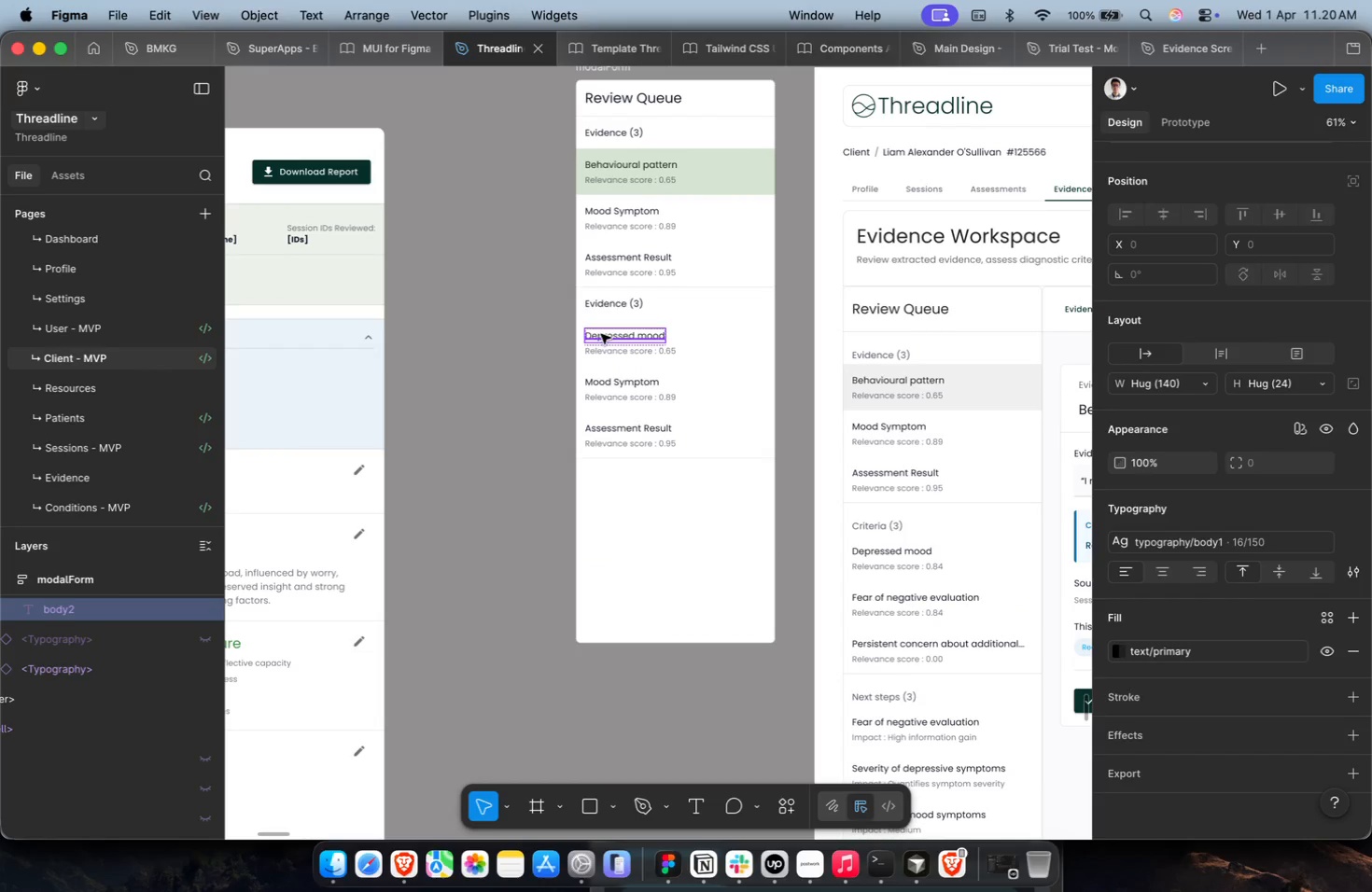 
hold_key(key=CommandLeft, duration=0.42)
scroll: coordinate [649, 318], scroll_direction: up, amount: 4.0
 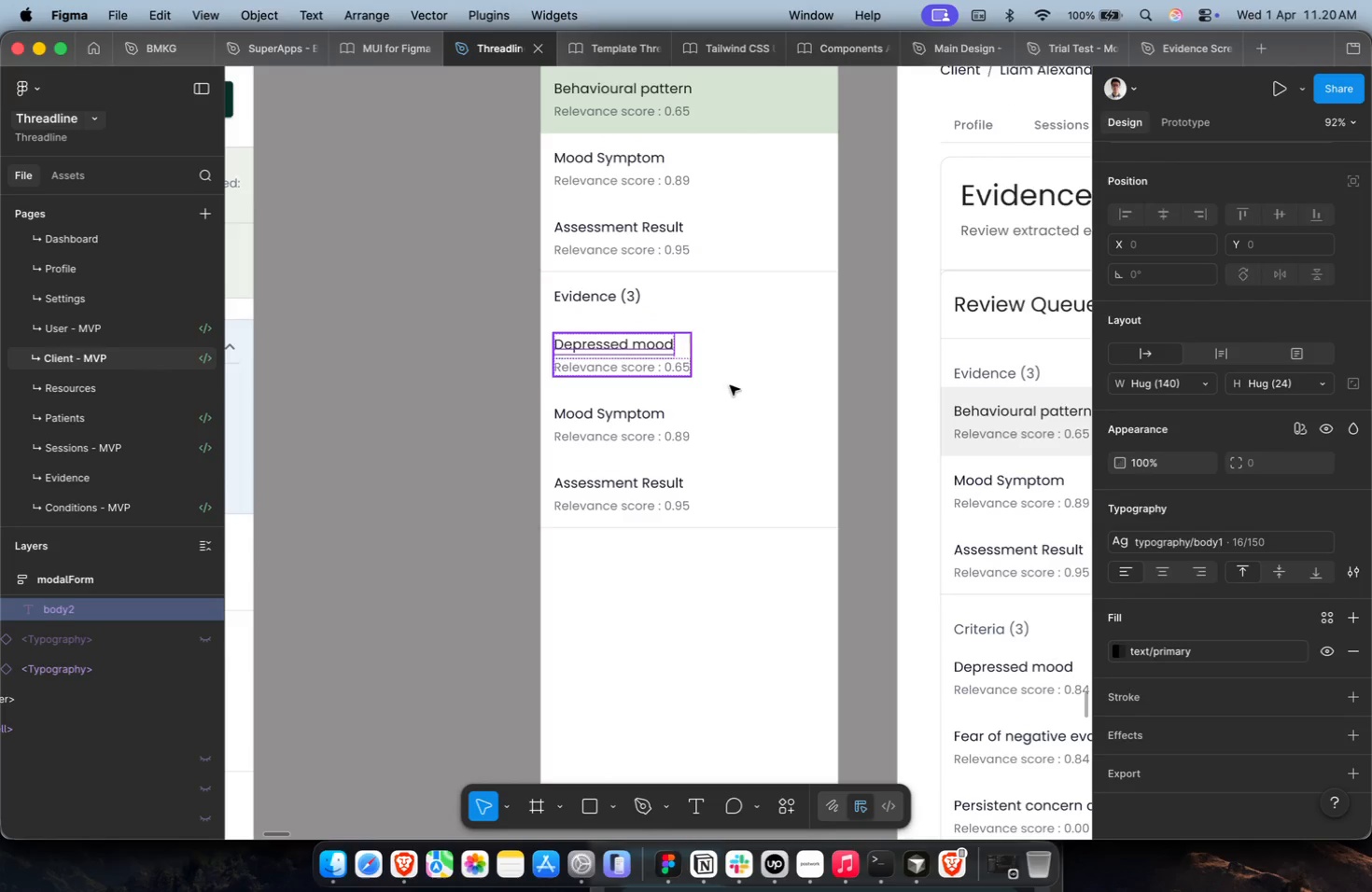 
key(Meta+CommandLeft)
 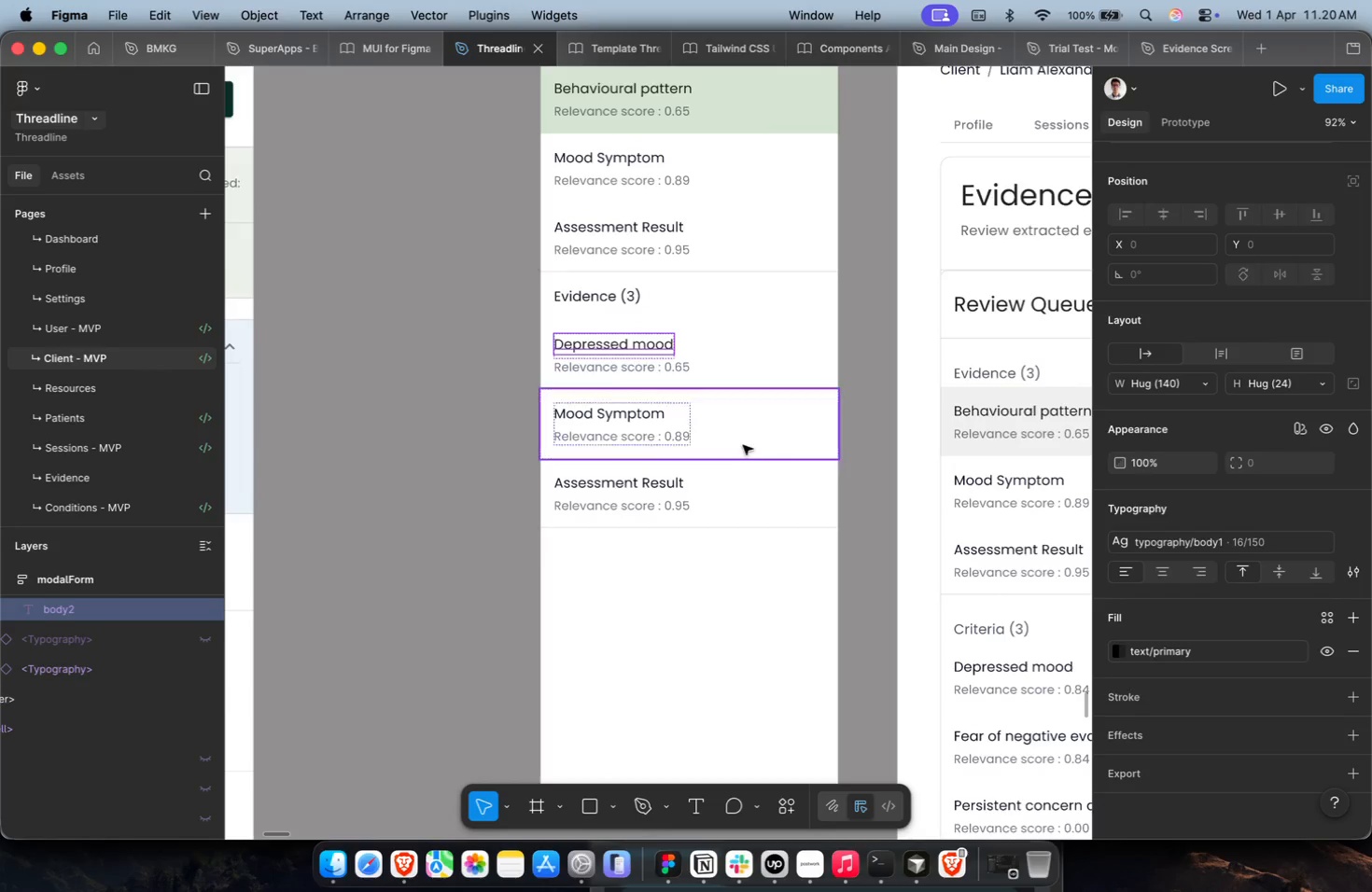 
key(Shift+ShiftLeft)
 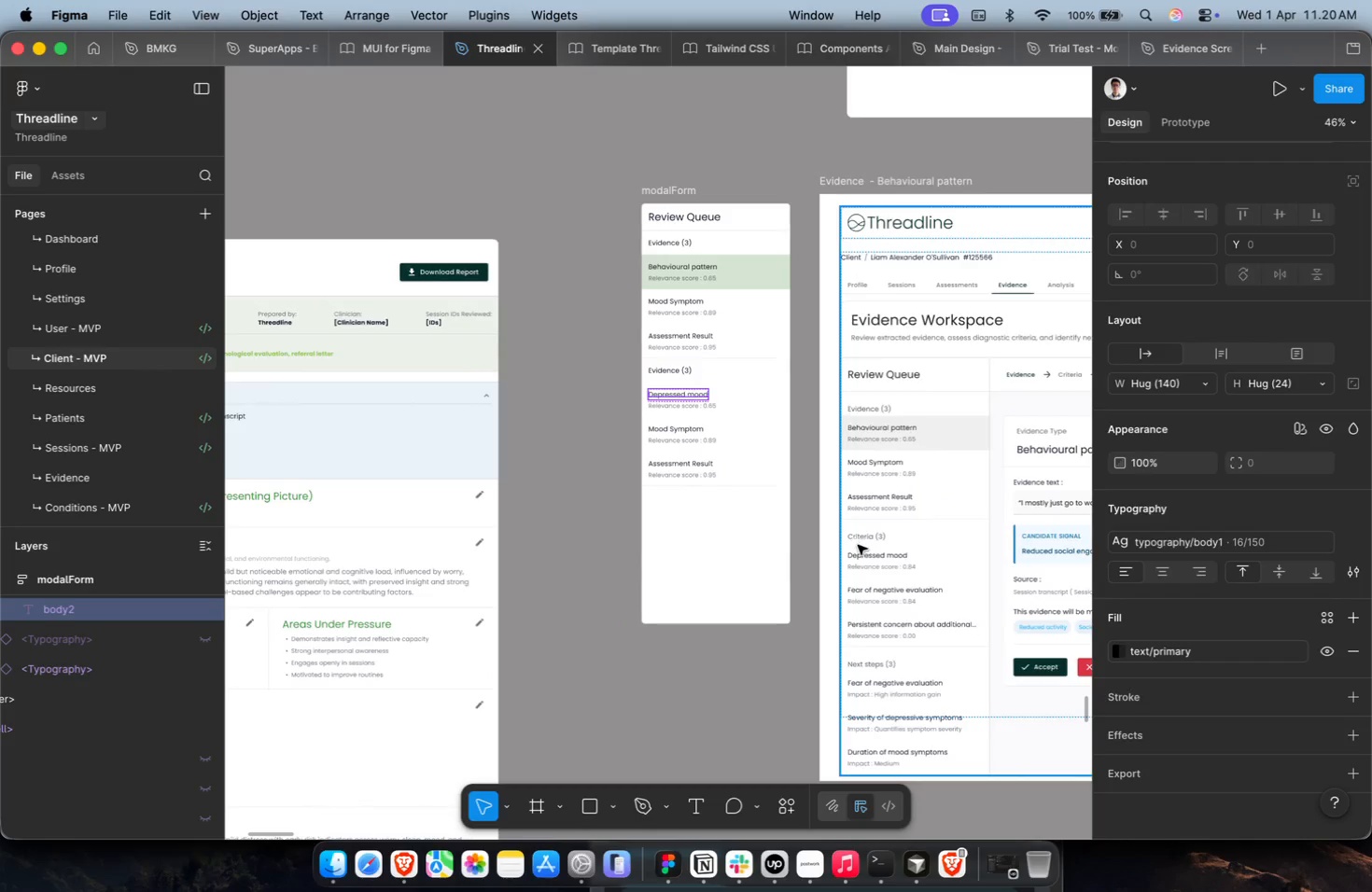 
scroll: coordinate [743, 445], scroll_direction: down, amount: 9.0
 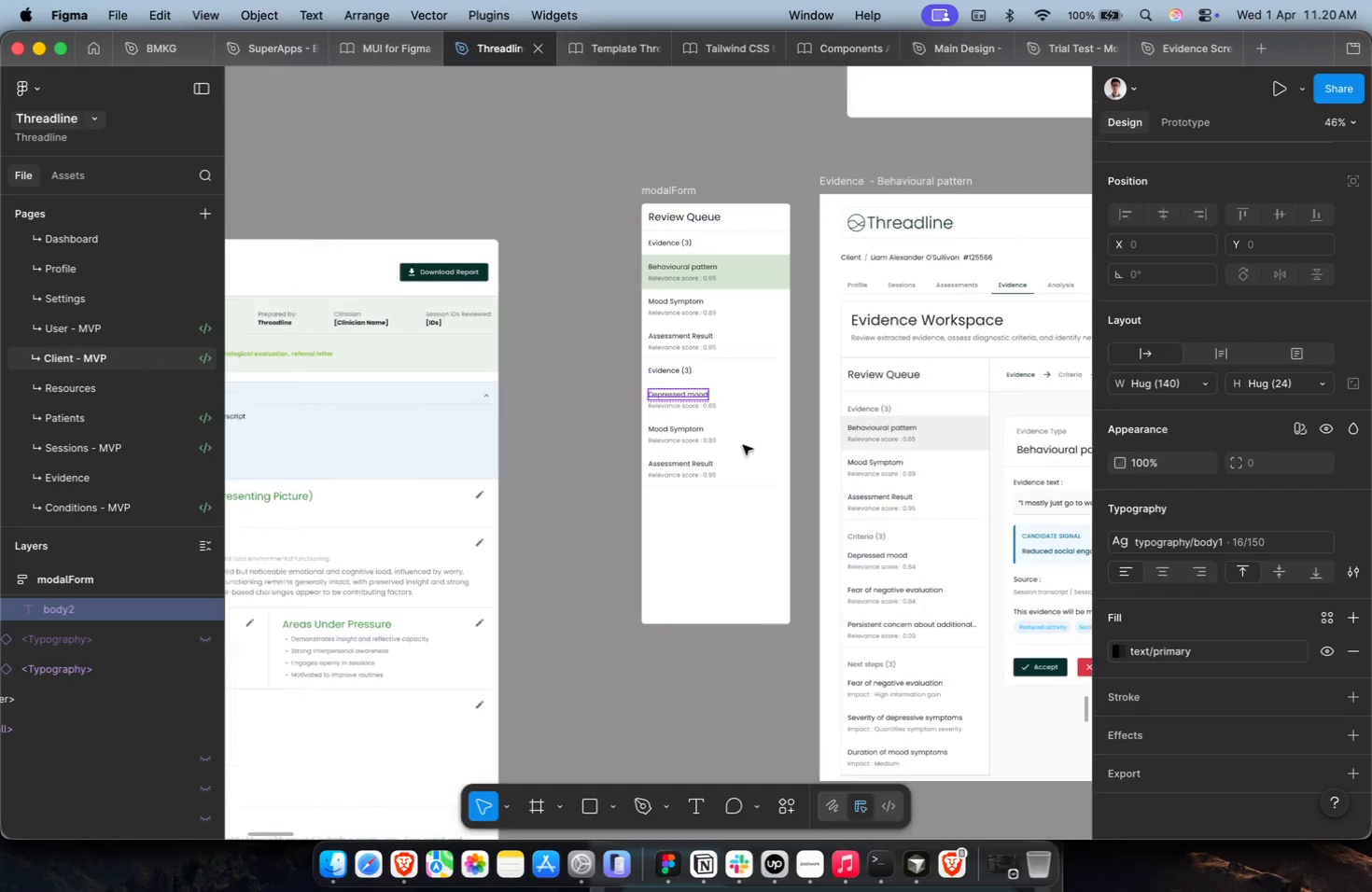 
double_click([875, 570])
 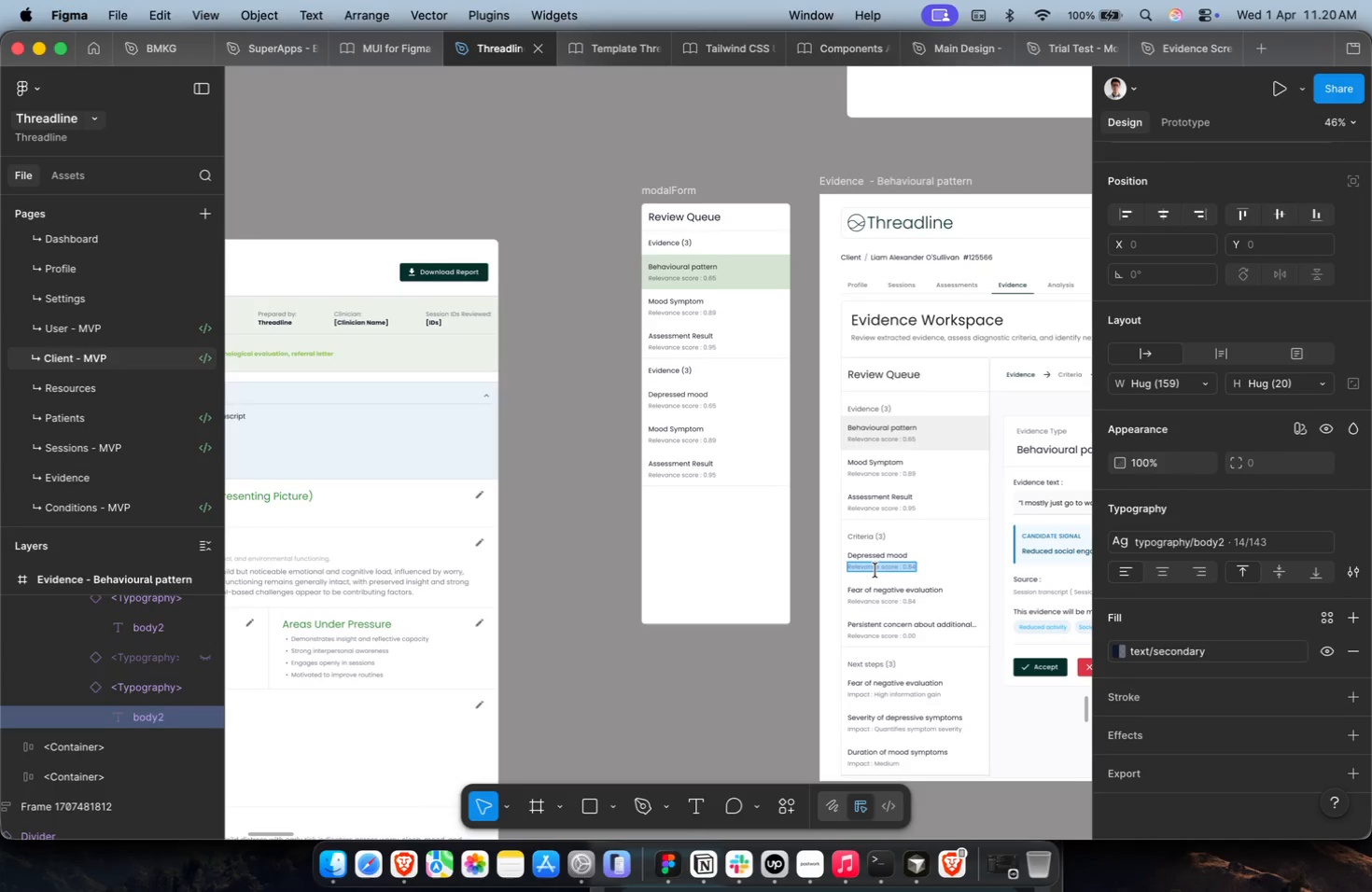 
key(Meta+C)
 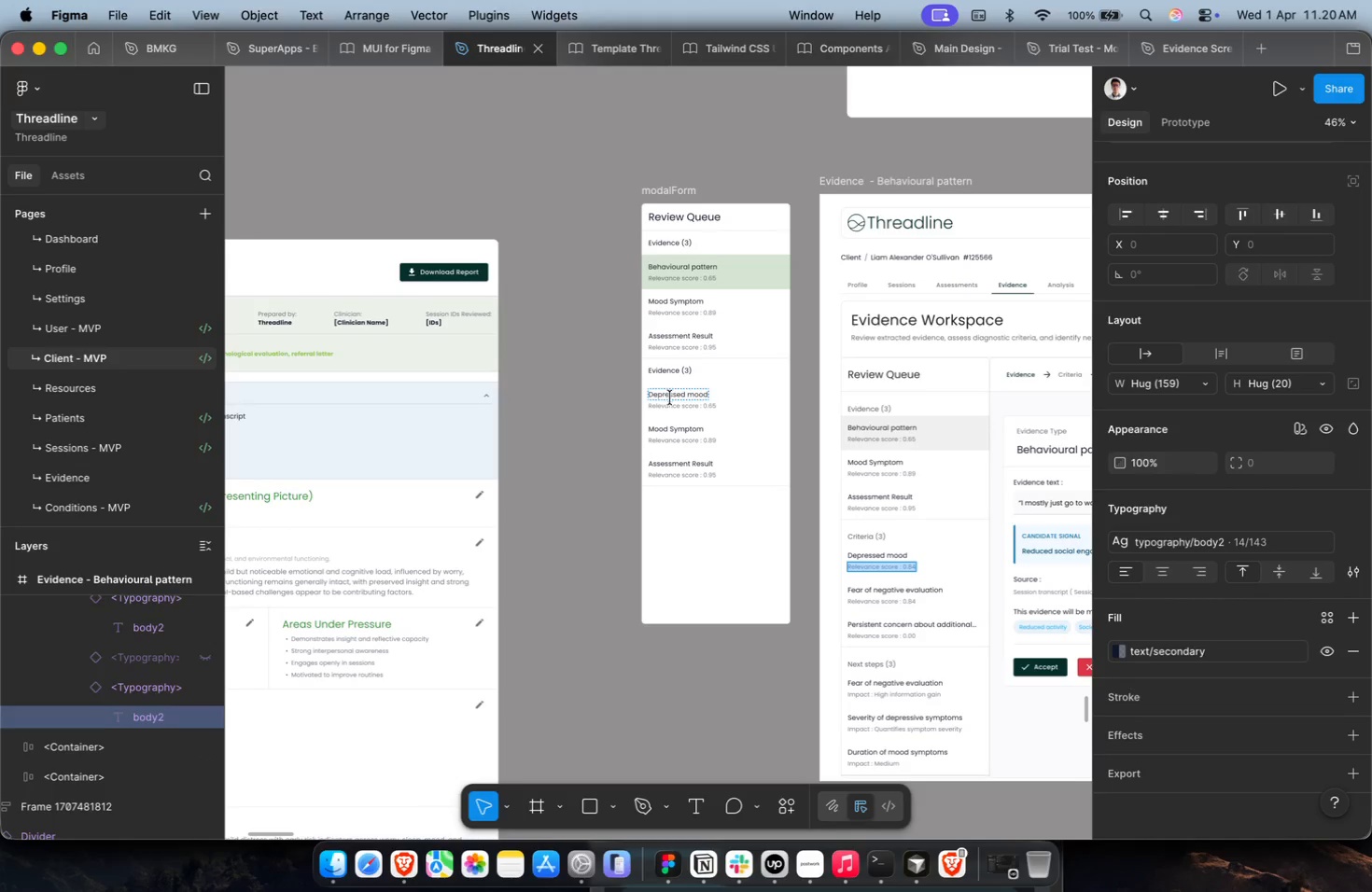 
left_click([682, 411])
 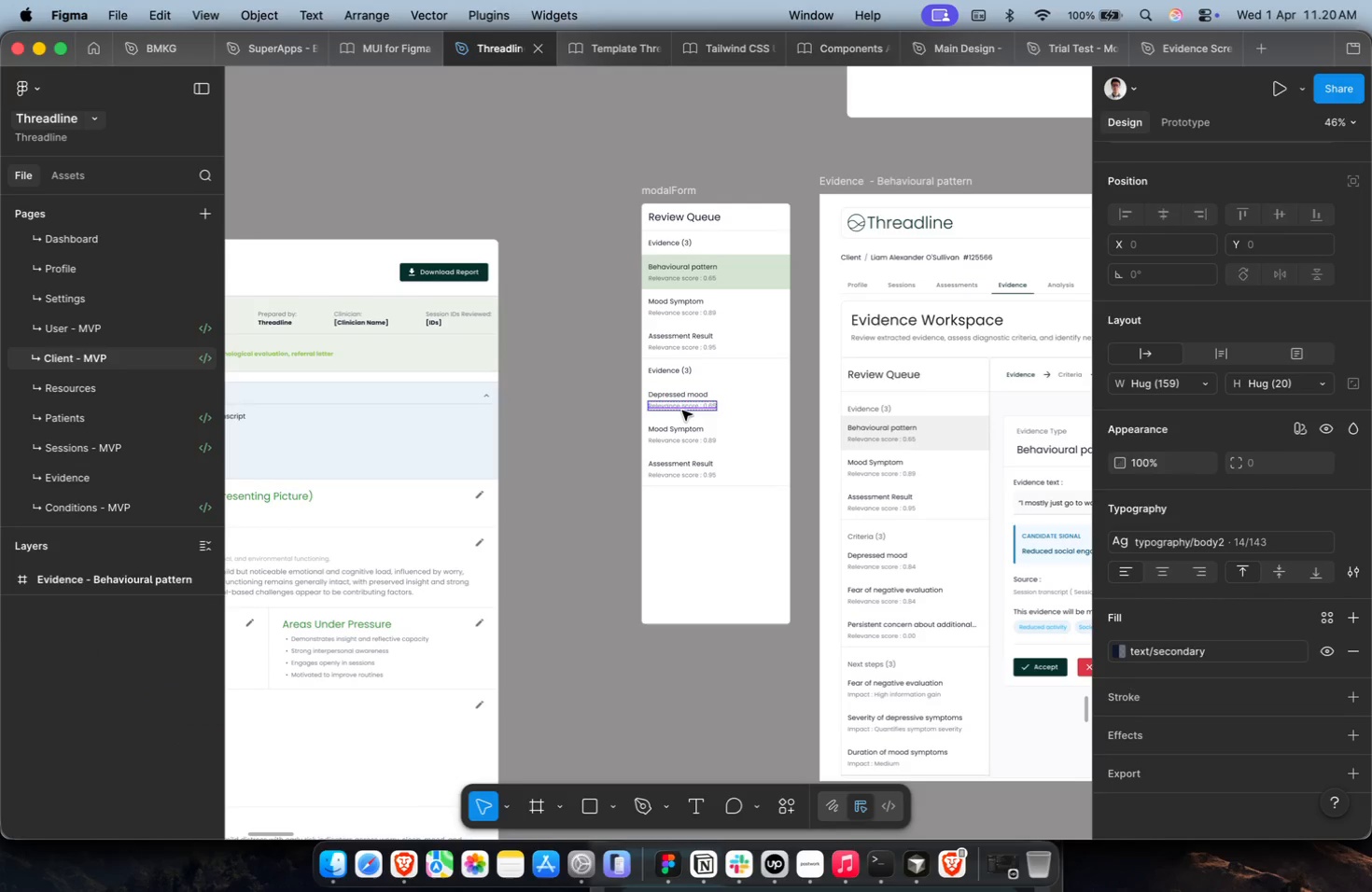 
key(Meta+A)
 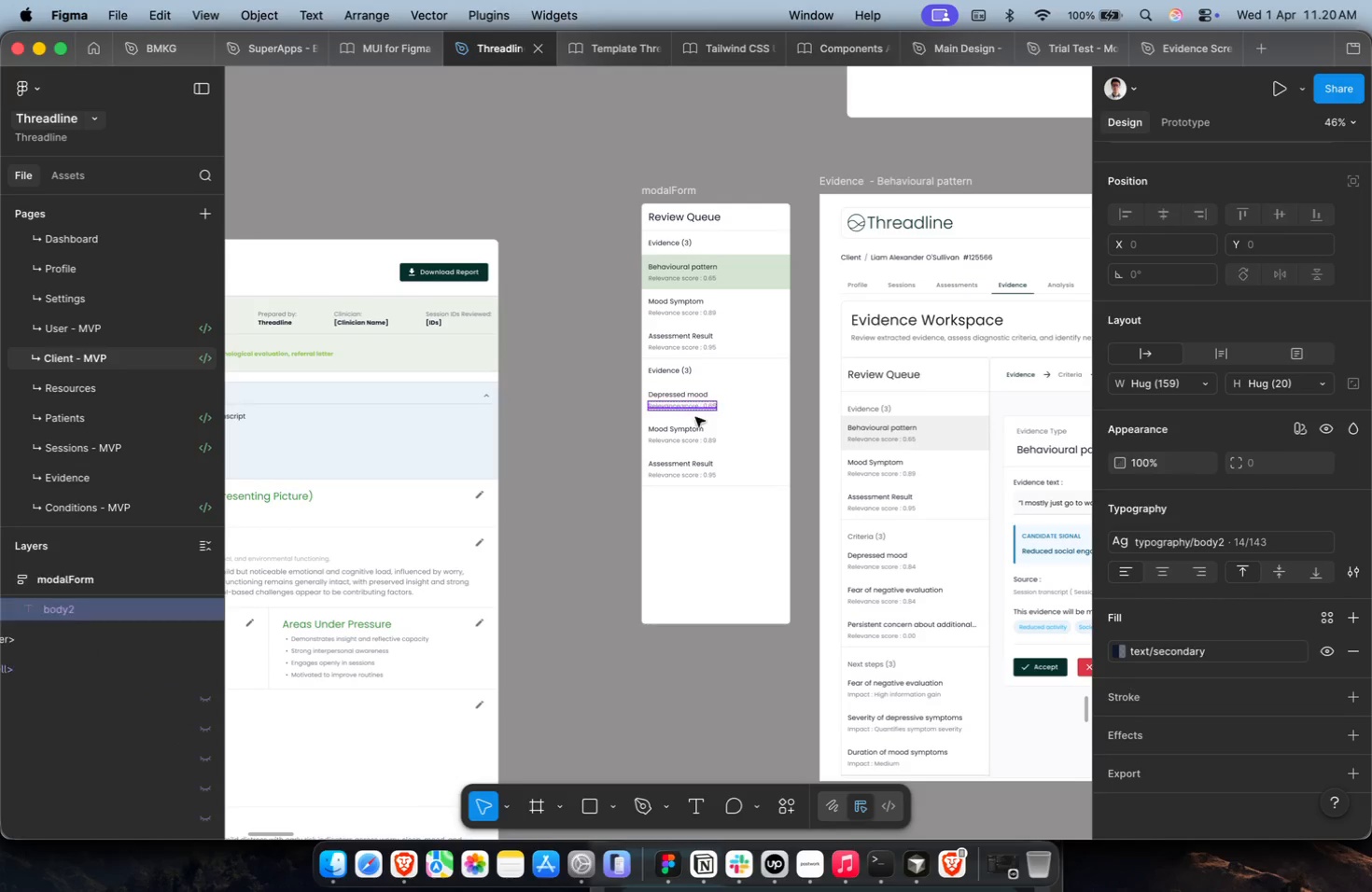 
key(Meta+Shift+ShiftLeft)
 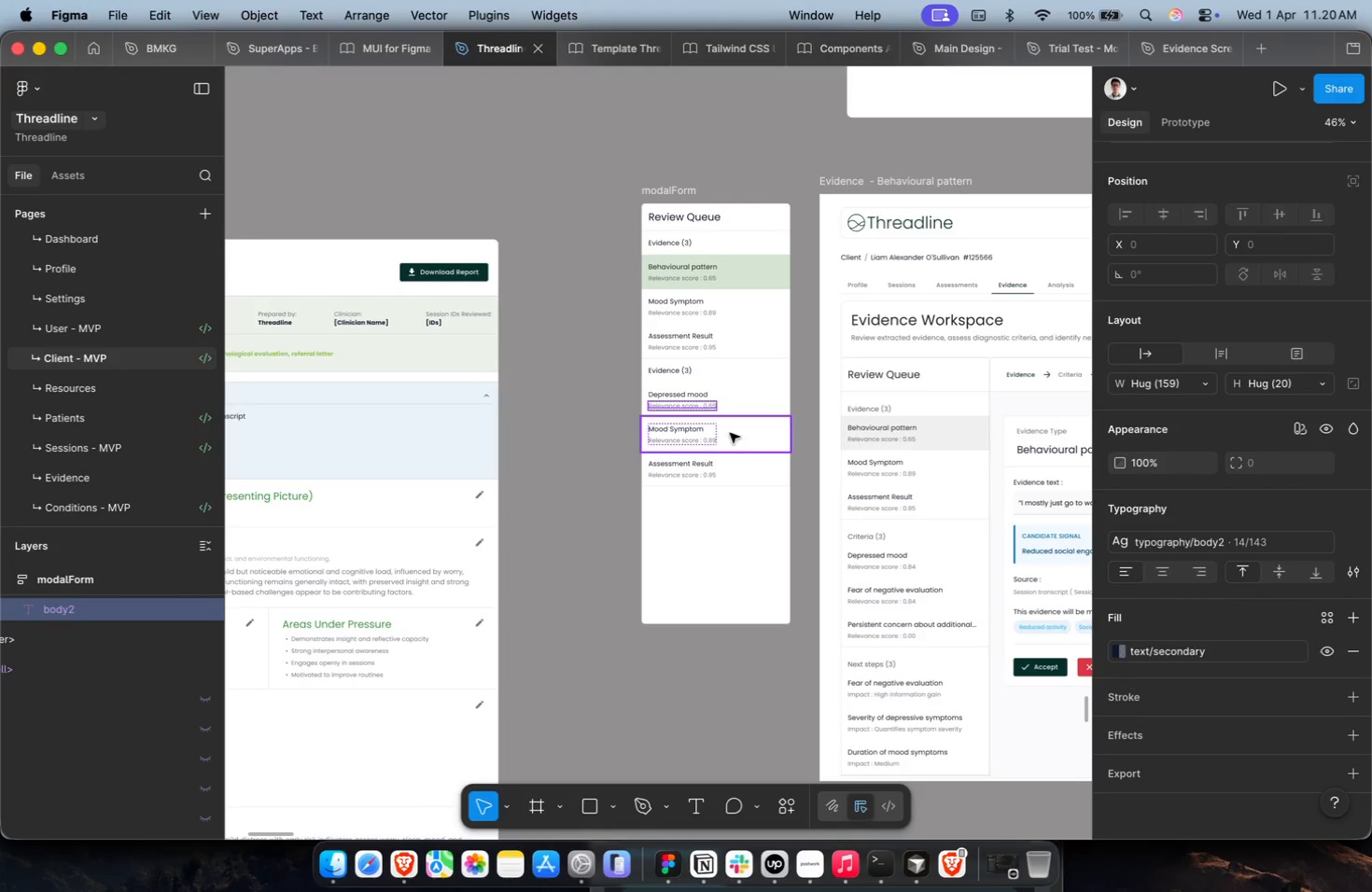 
scroll: coordinate [729, 432], scroll_direction: up, amount: 4.0
 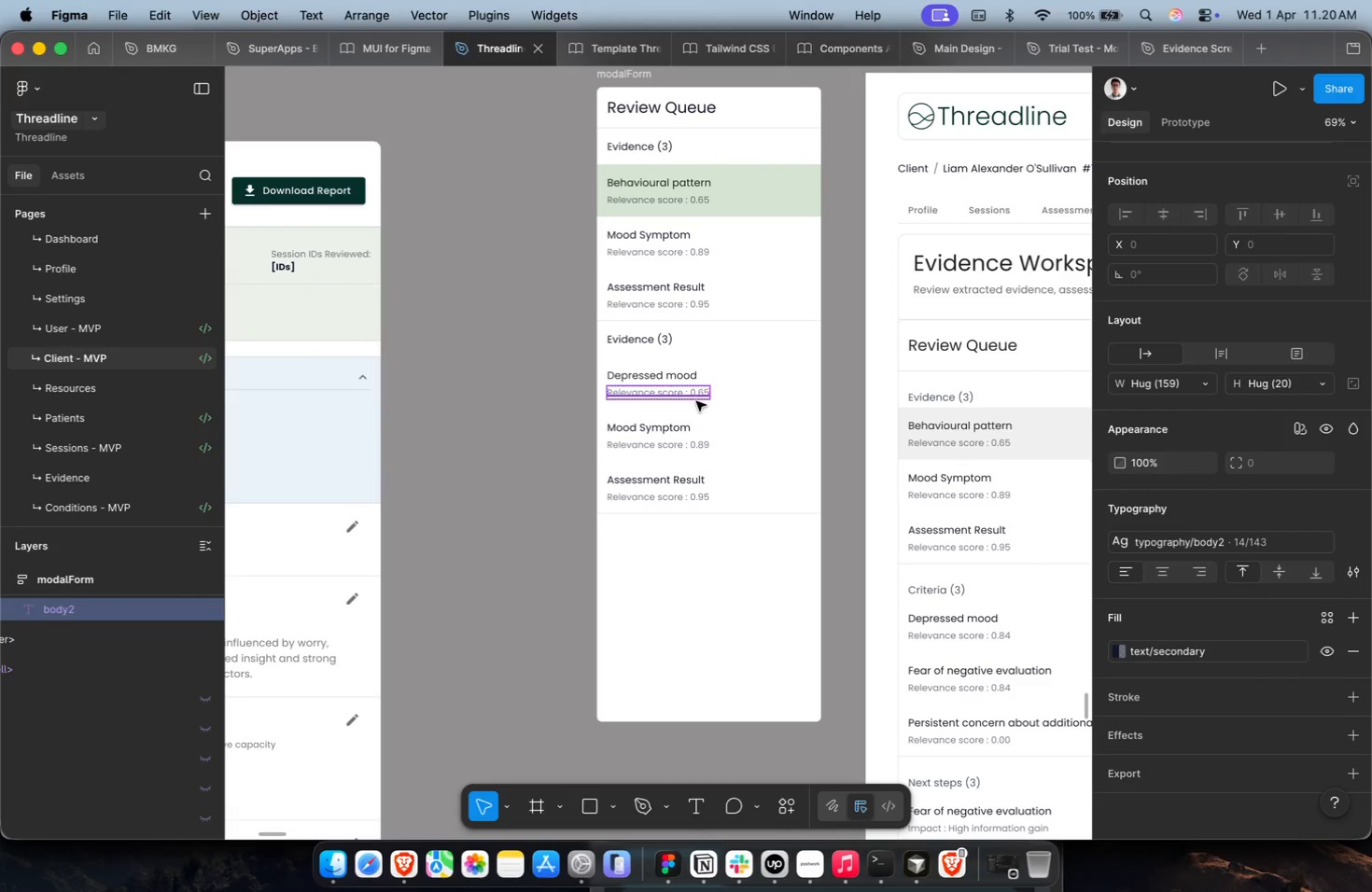 
double_click([696, 398])
 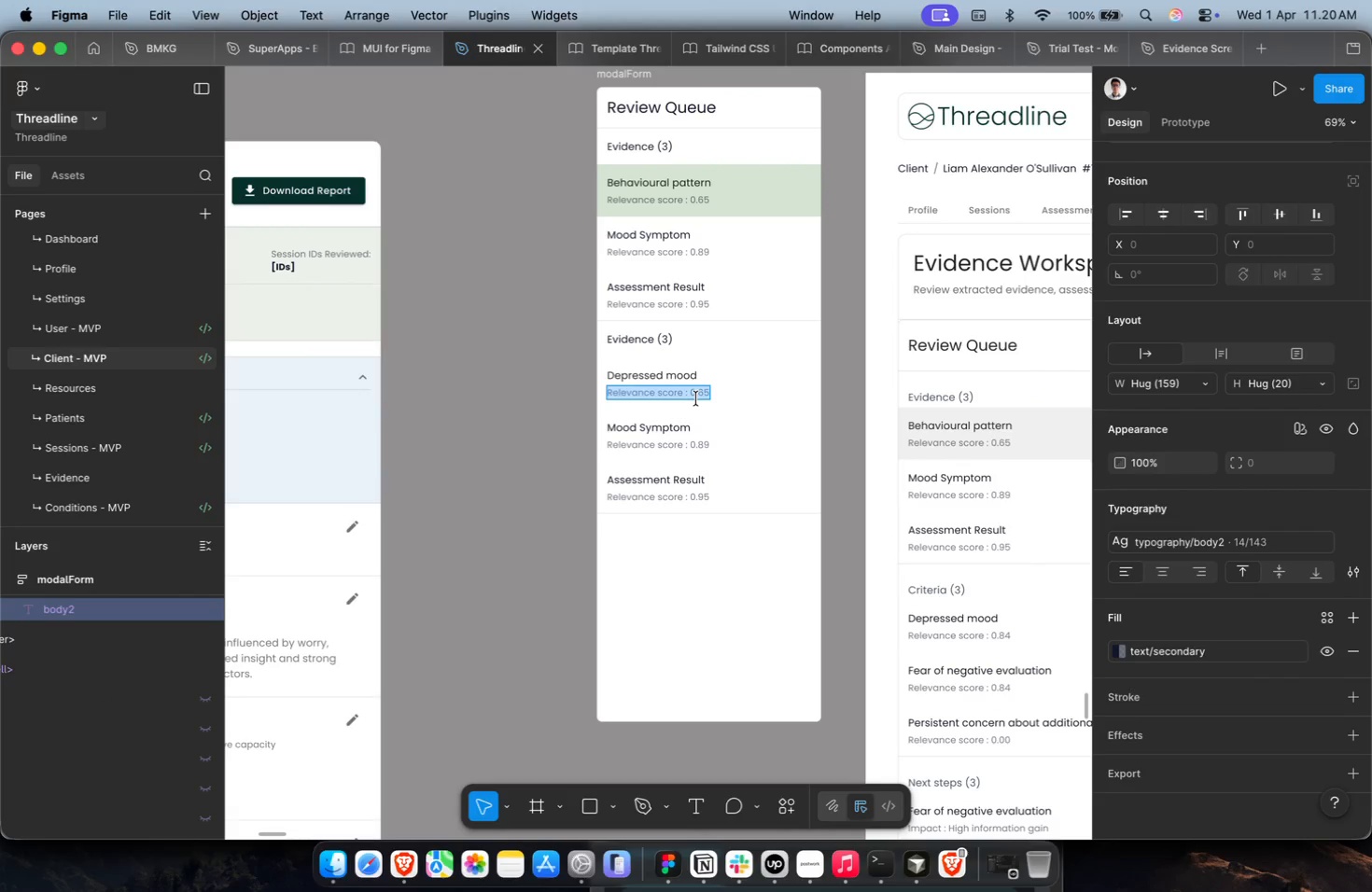 
key(Meta+Shift+V)
 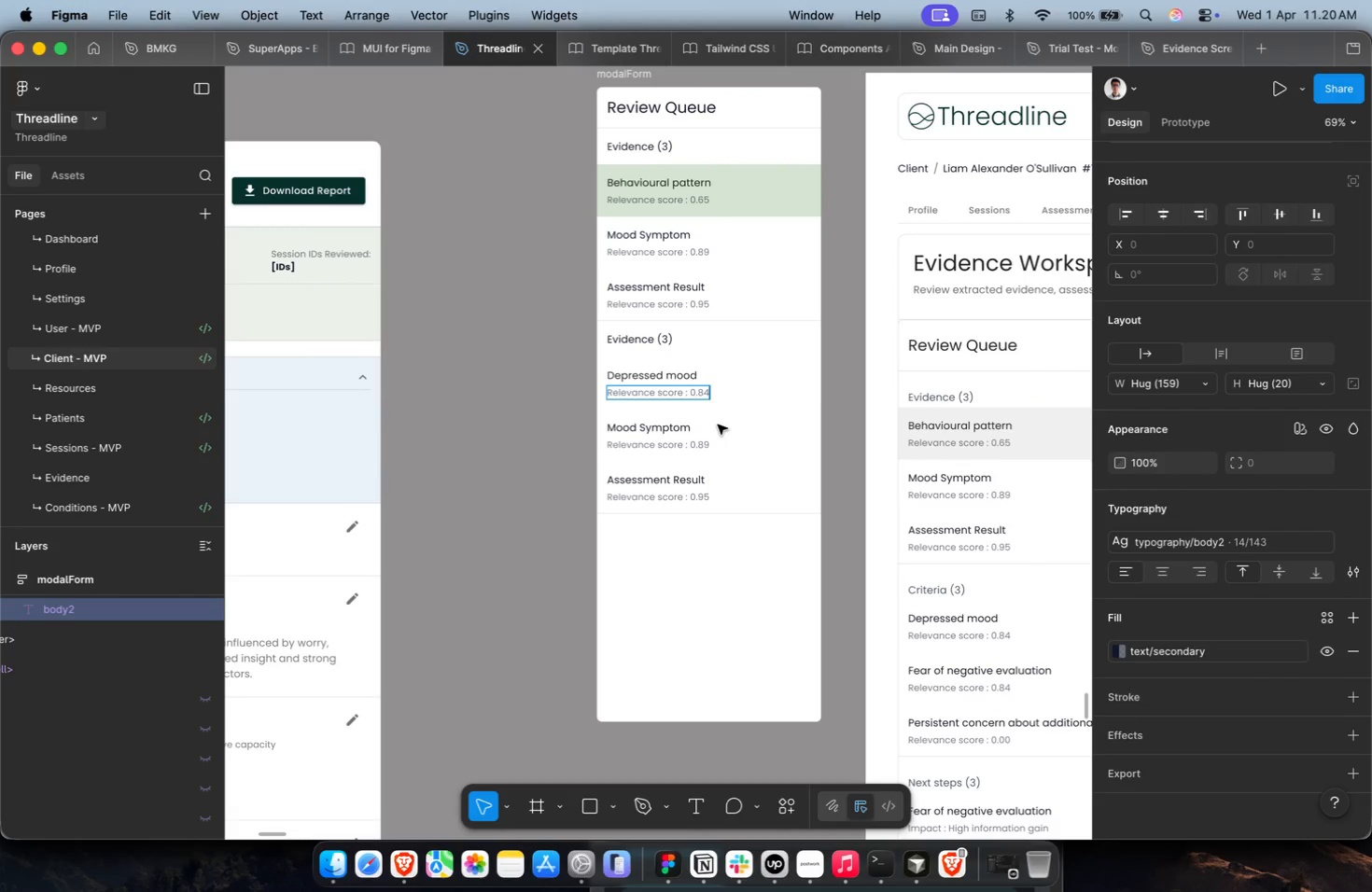 
key(Shift+ShiftLeft)
 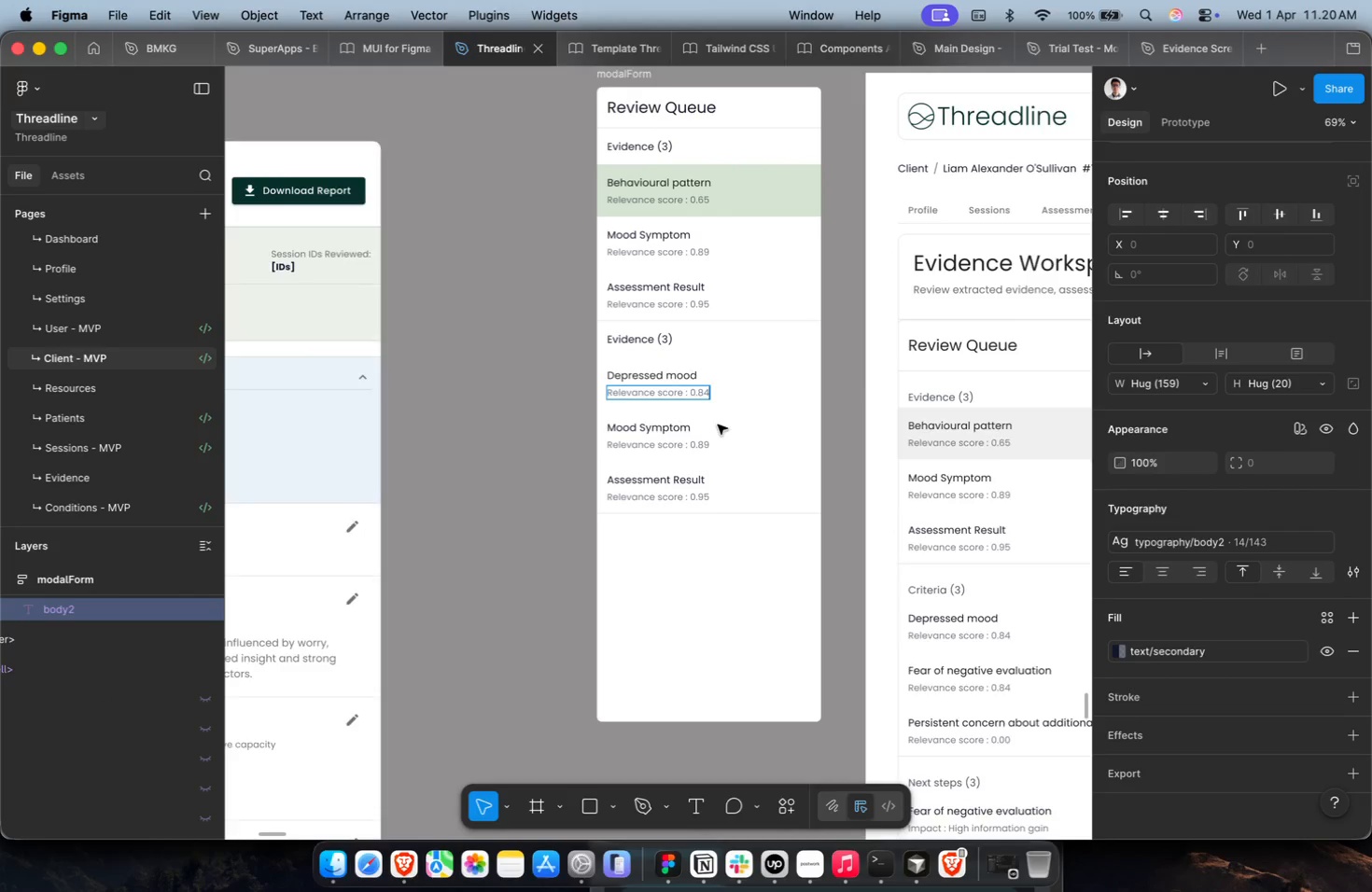 
scroll: coordinate [718, 425], scroll_direction: down, amount: 4.0
 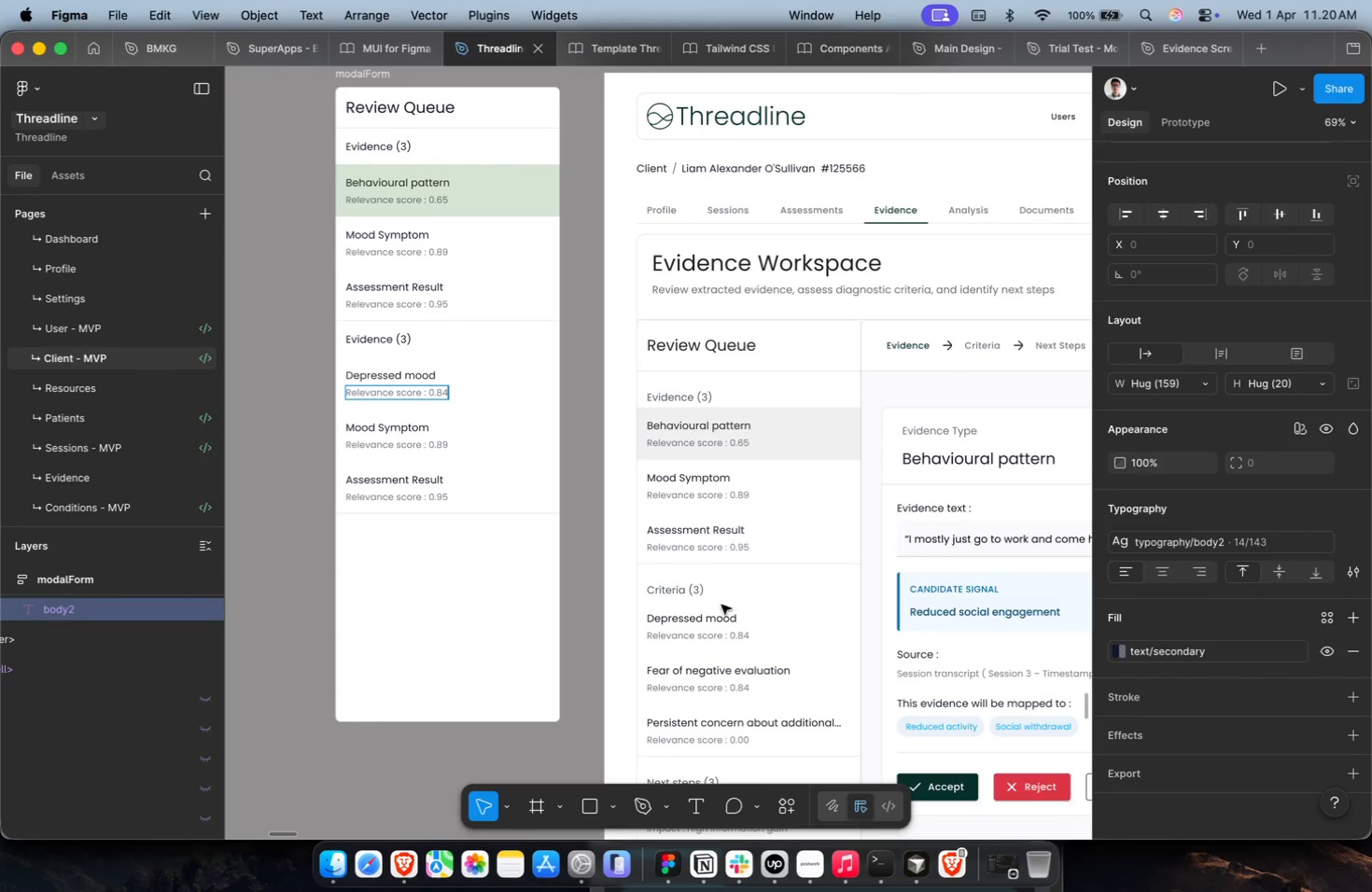 
hold_key(key=CommandLeft, duration=0.84)
 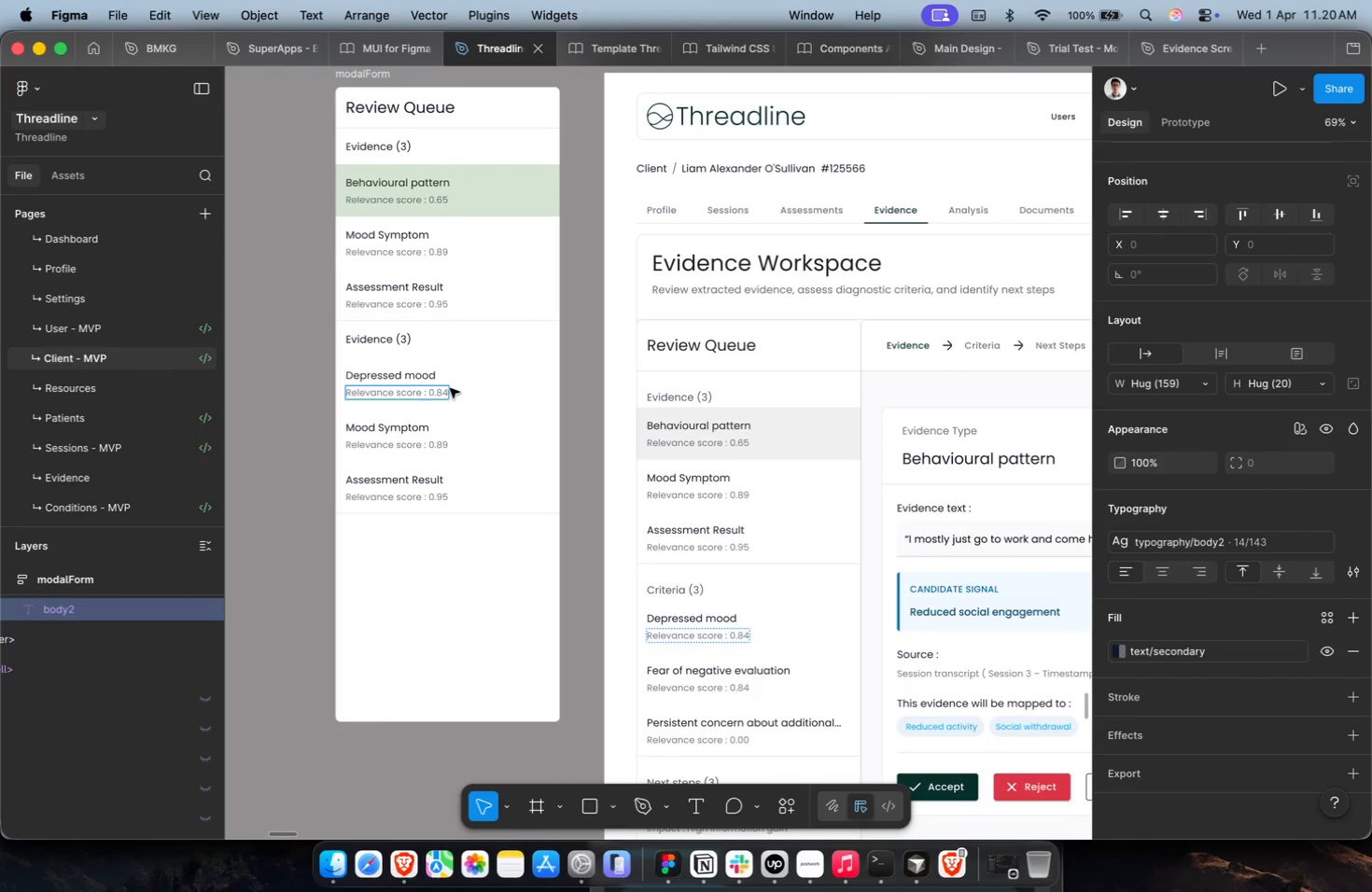 
hold_key(key=CommandLeft, duration=0.46)
scroll: coordinate [420, 398], scroll_direction: up, amount: 4.0
 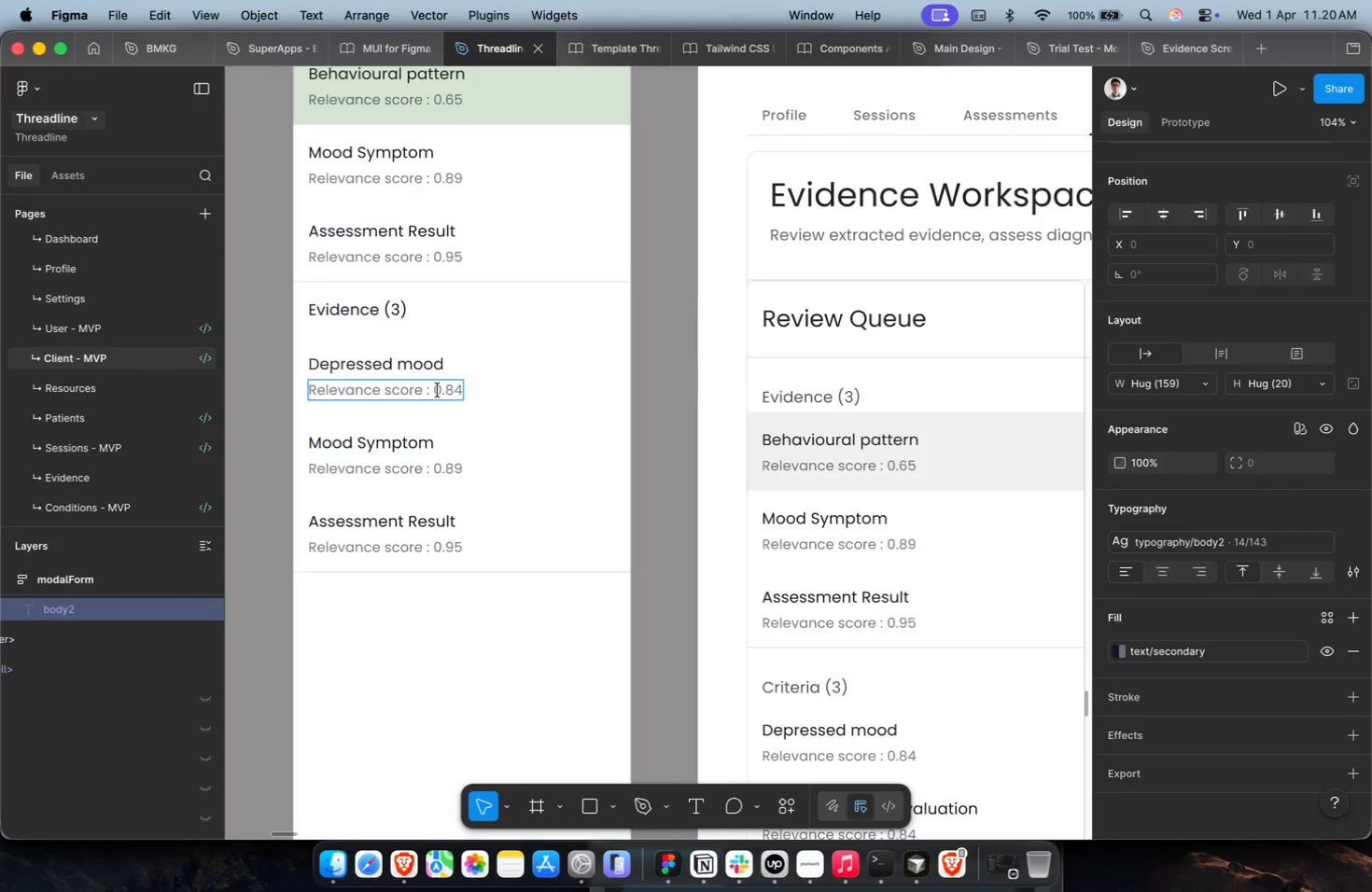 
left_click_drag(start_coordinate=[437, 389], to_coordinate=[474, 397])
 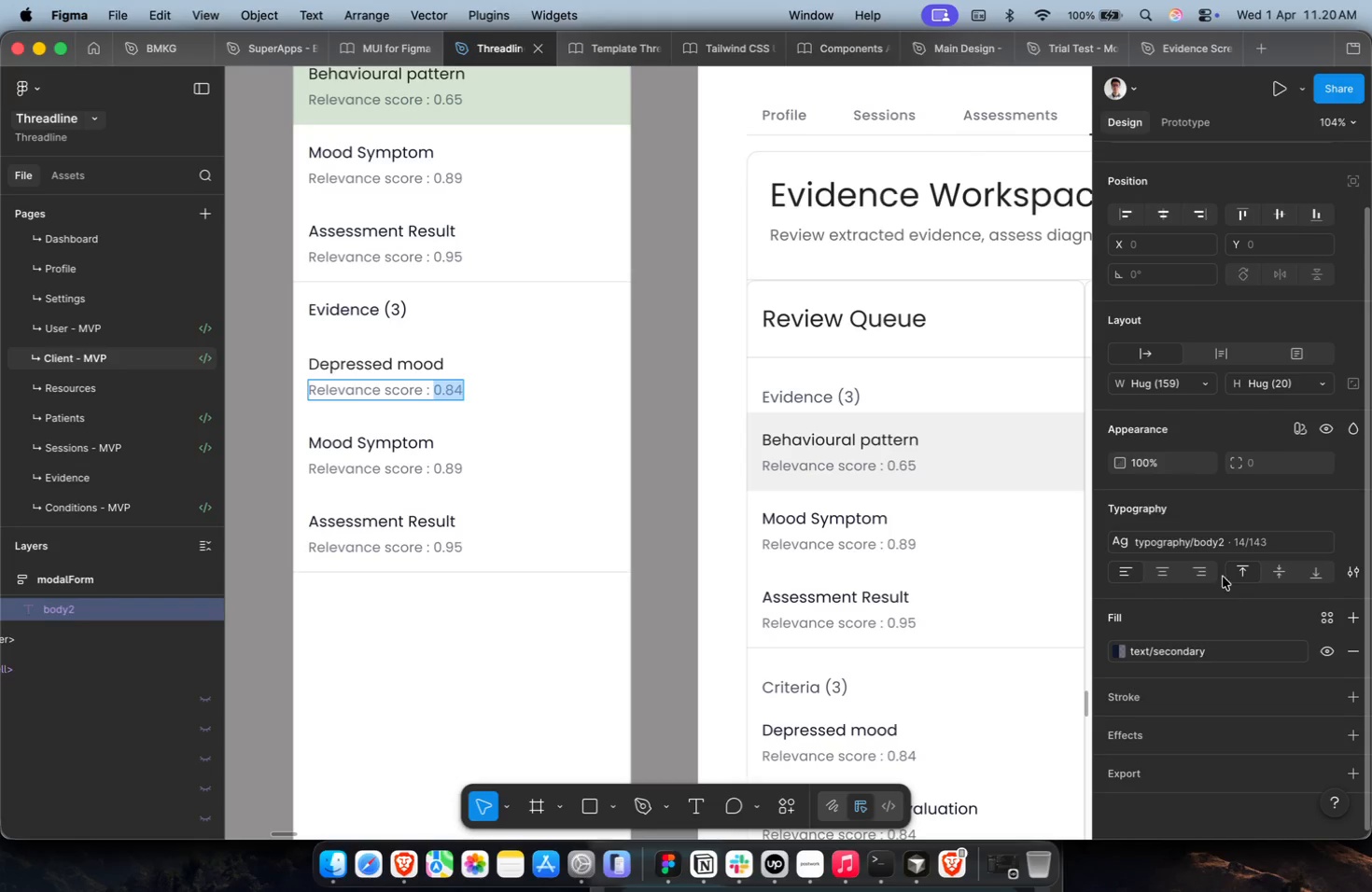 
left_click([1204, 644])
 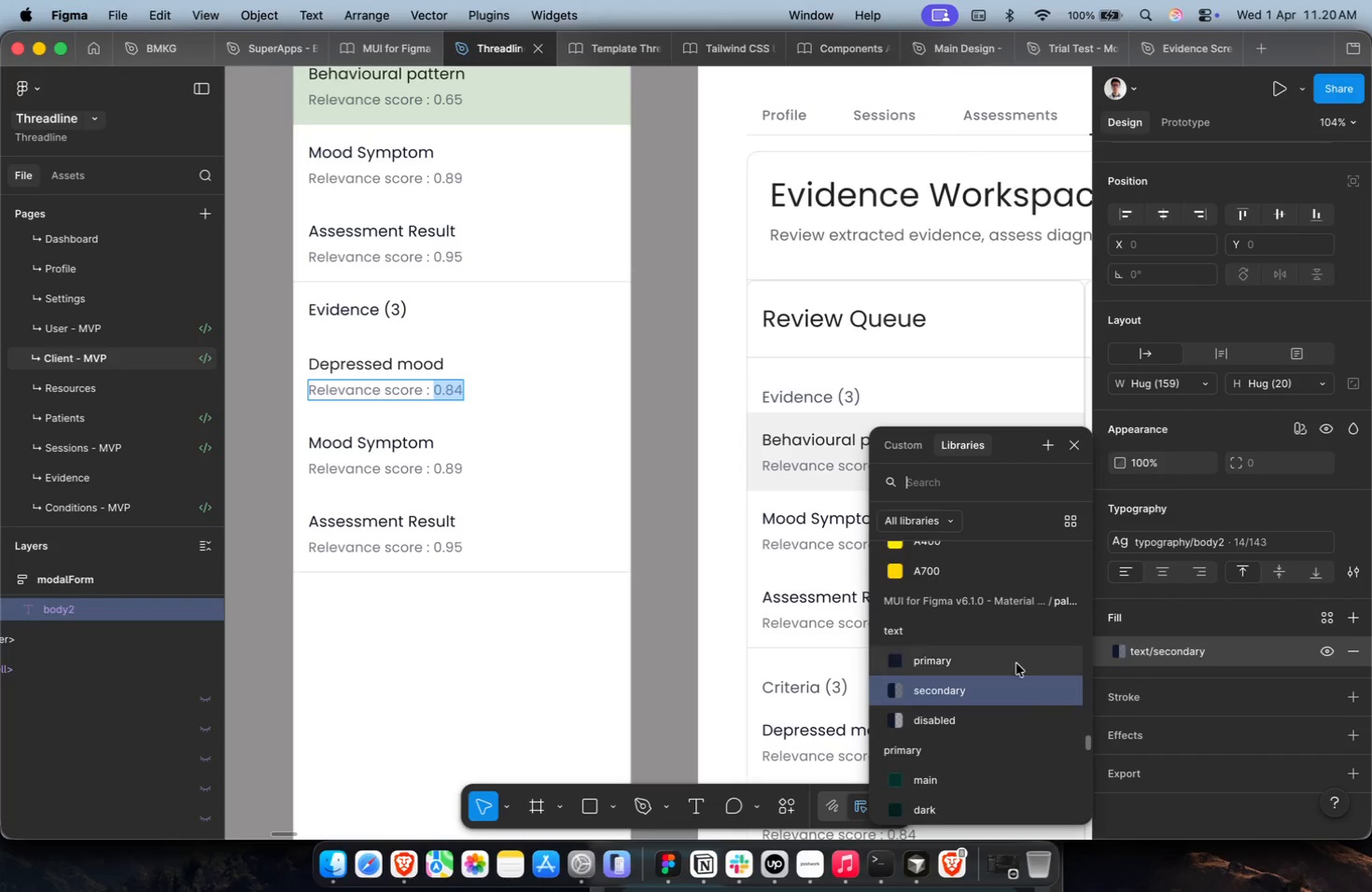 
double_click([1013, 658])
 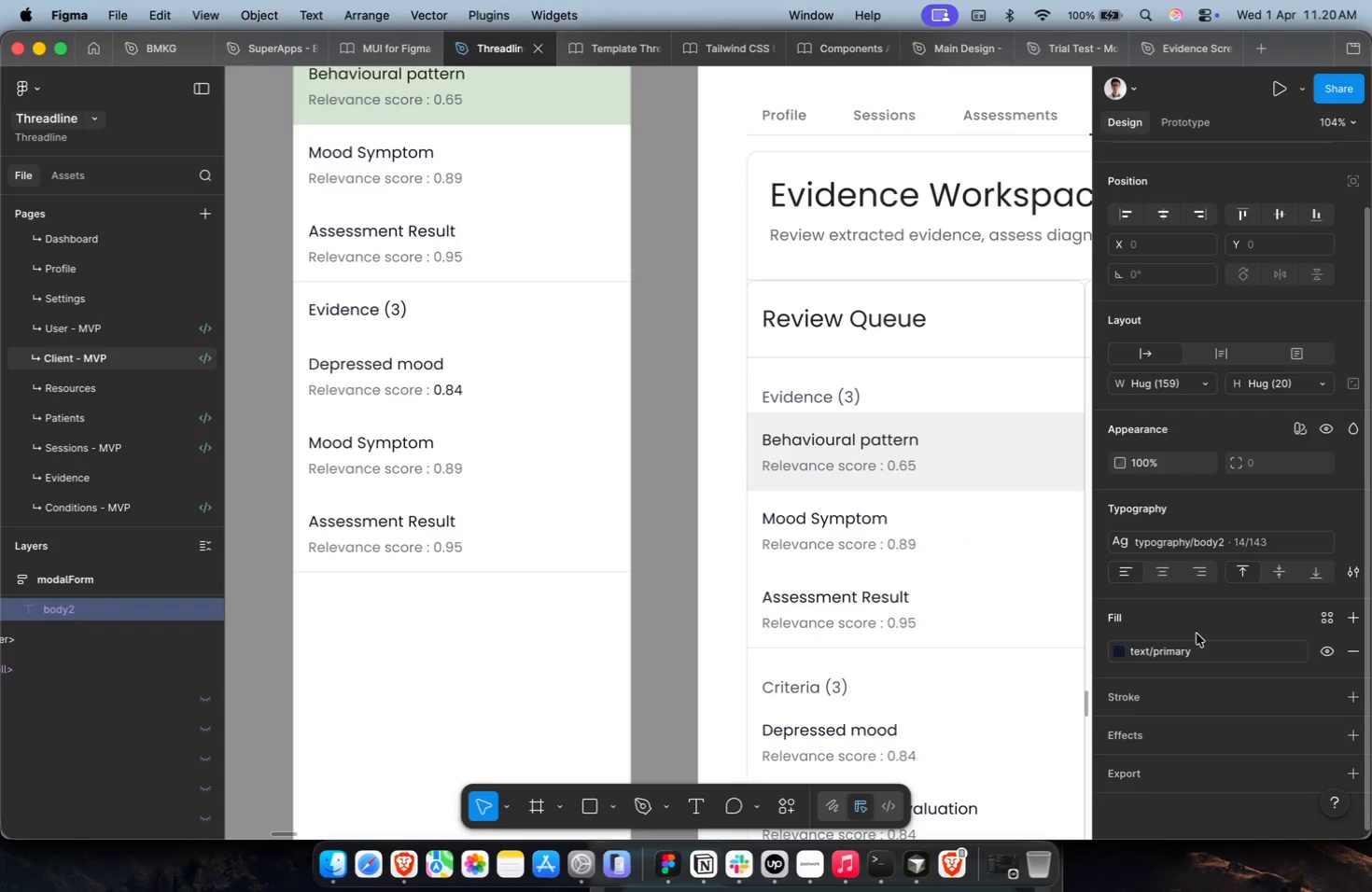 
left_click([743, 566])
 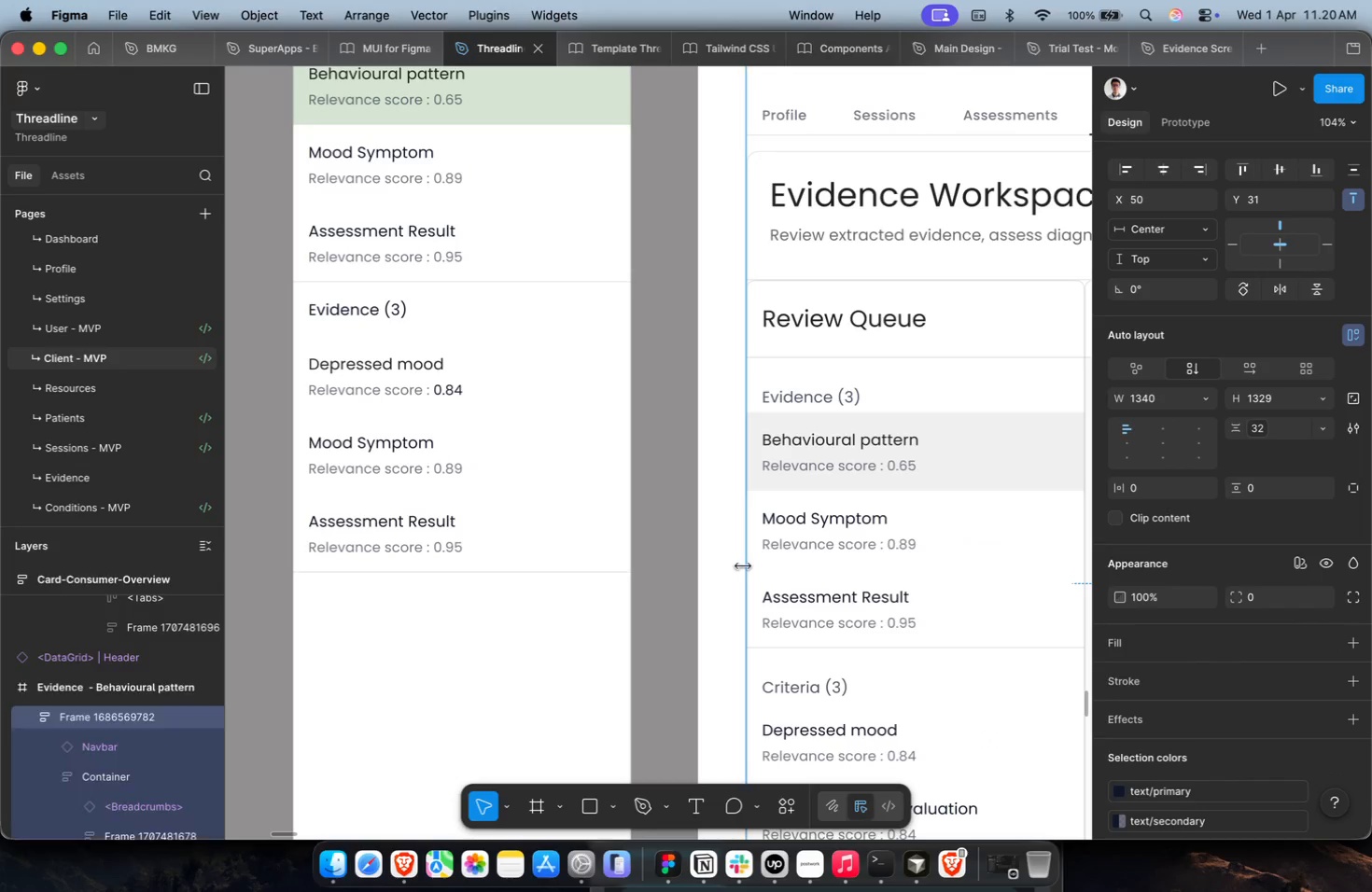 
hold_key(key=ShiftLeft, duration=0.39)
scroll: coordinate [737, 565], scroll_direction: up, amount: 4.0
 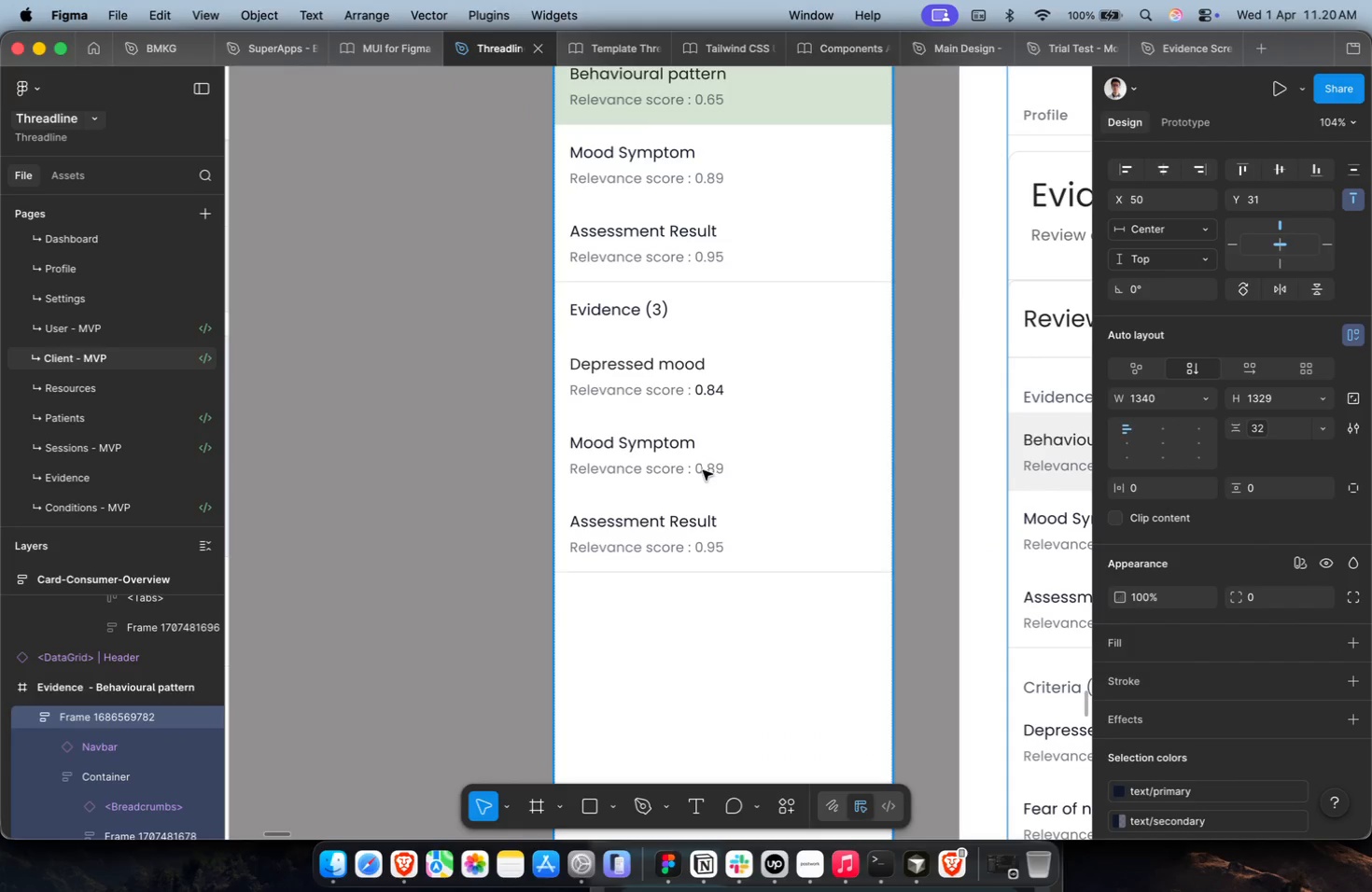 
hold_key(key=CommandLeft, duration=1.05)
 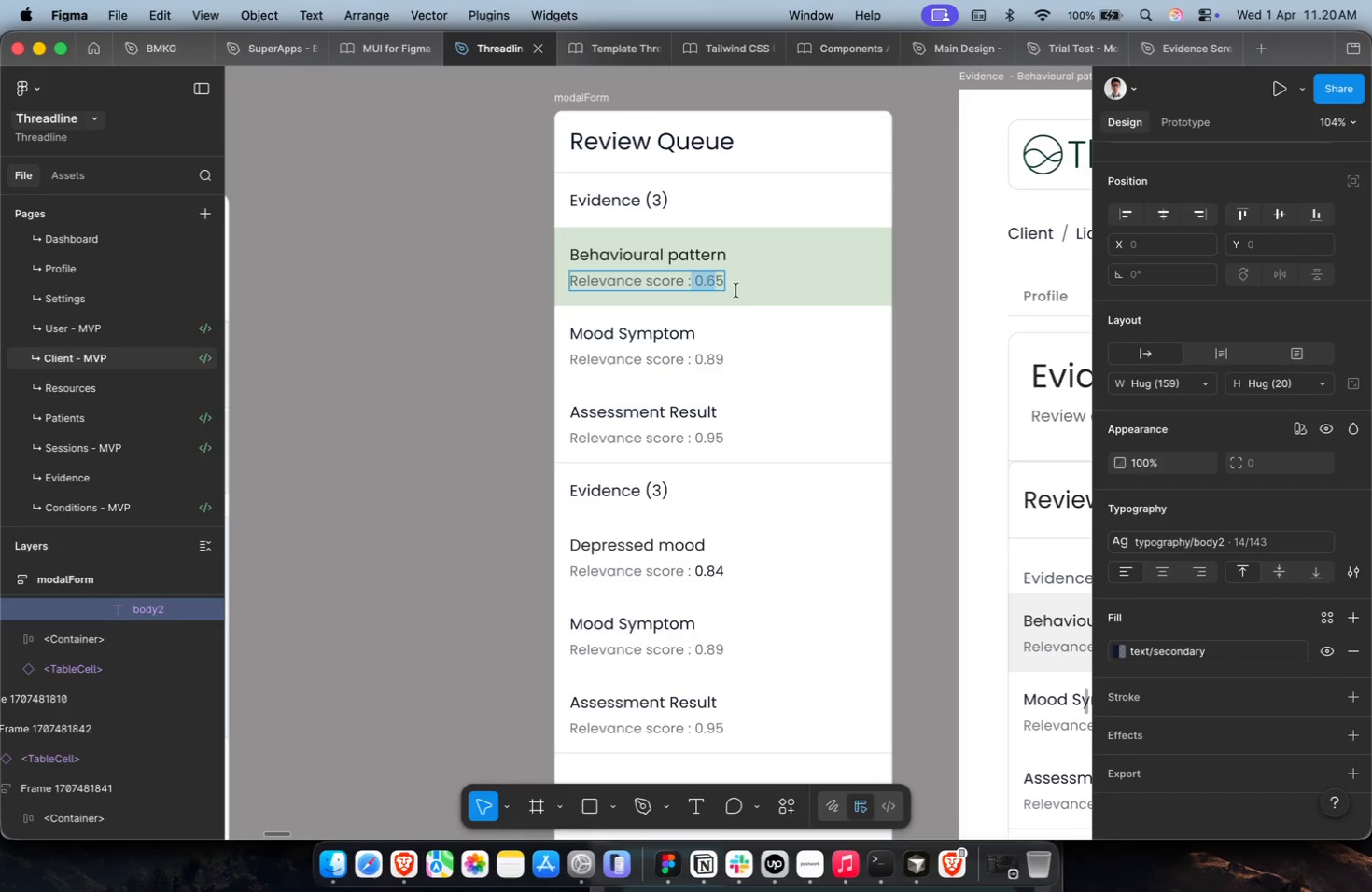 
scroll: coordinate [712, 500], scroll_direction: up, amount: 5.0
 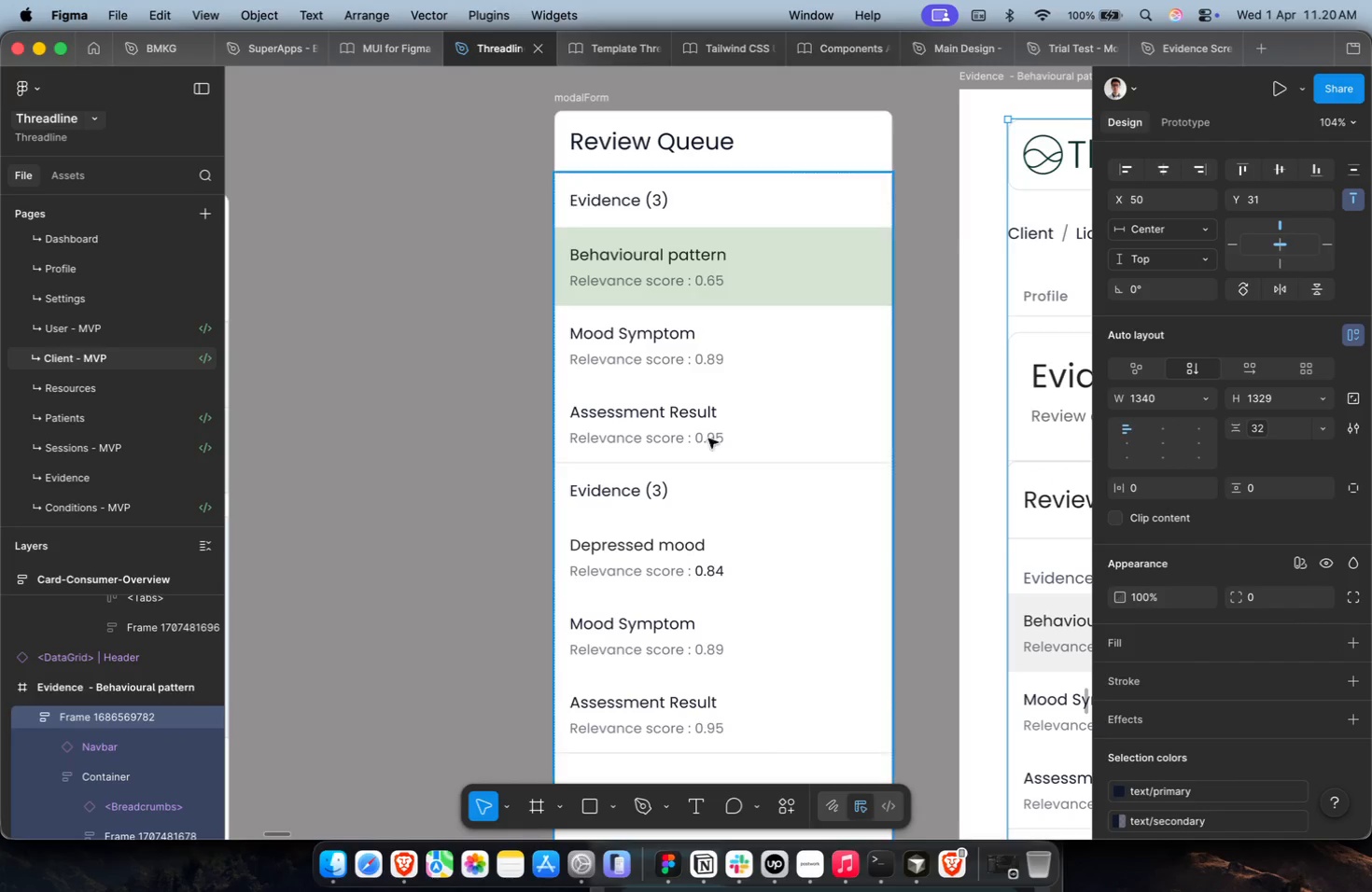 
double_click([710, 281])
 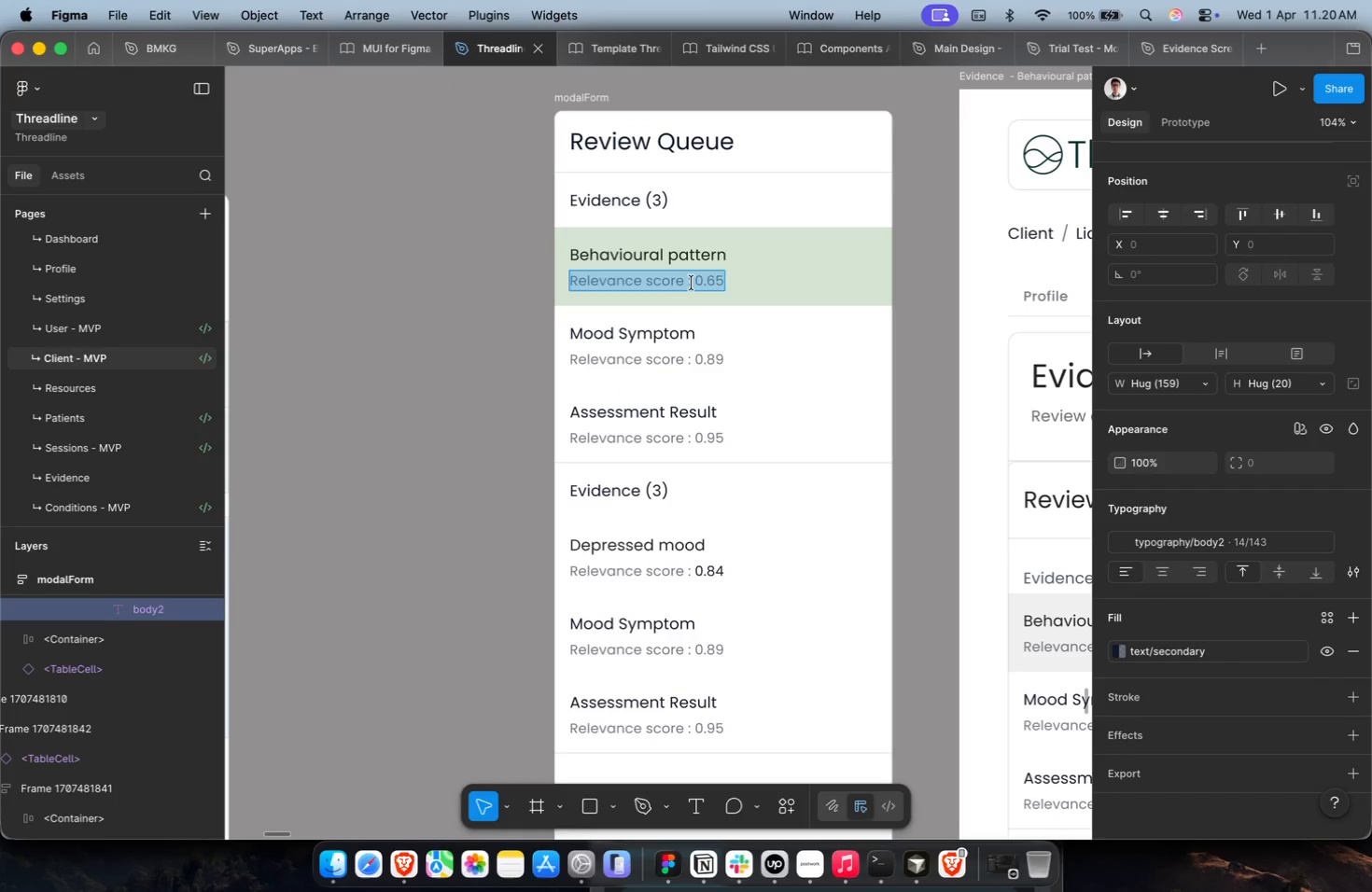 
left_click_drag(start_coordinate=[692, 283], to_coordinate=[743, 292])
 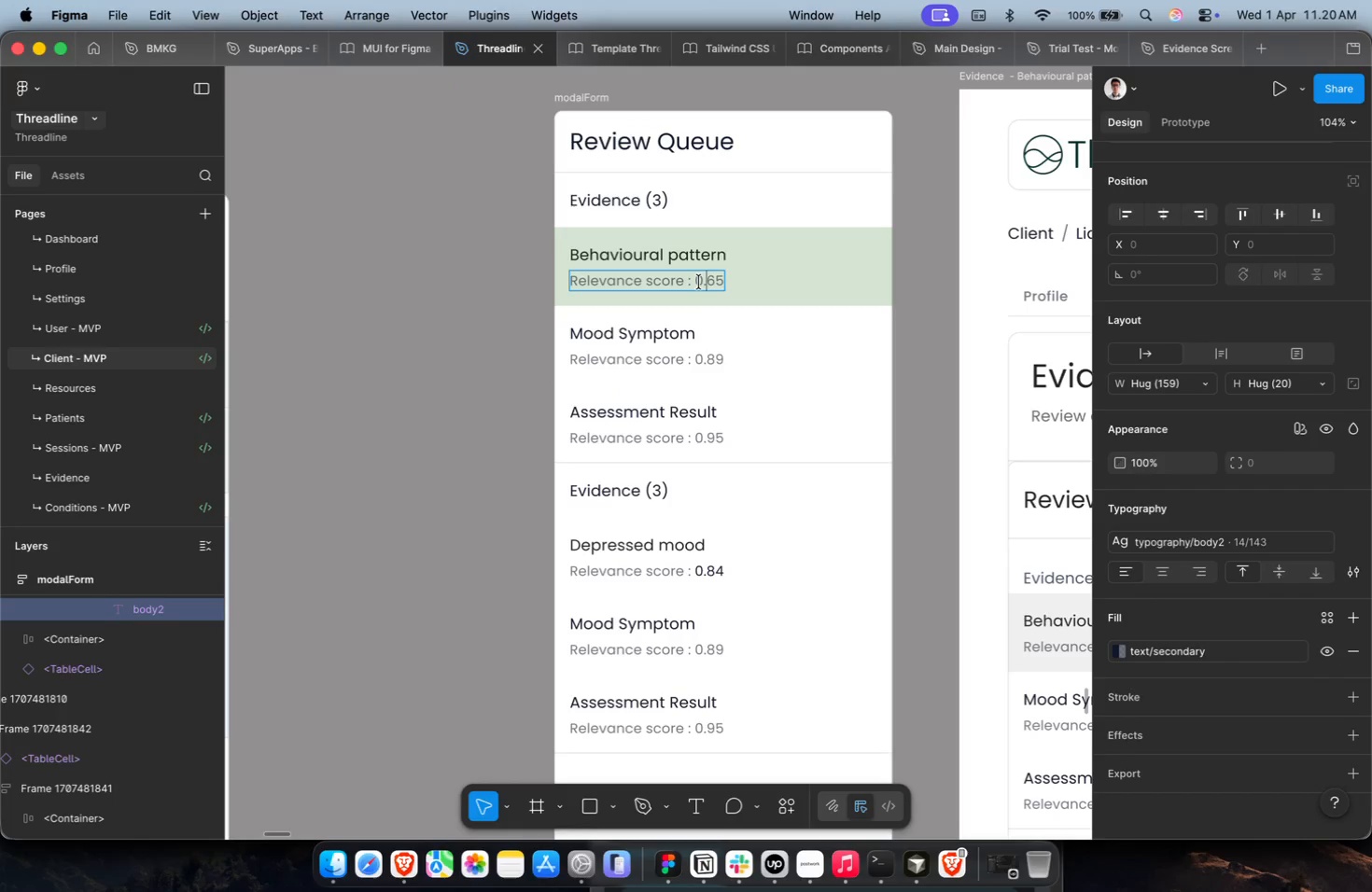 
left_click_drag(start_coordinate=[698, 283], to_coordinate=[729, 287])
 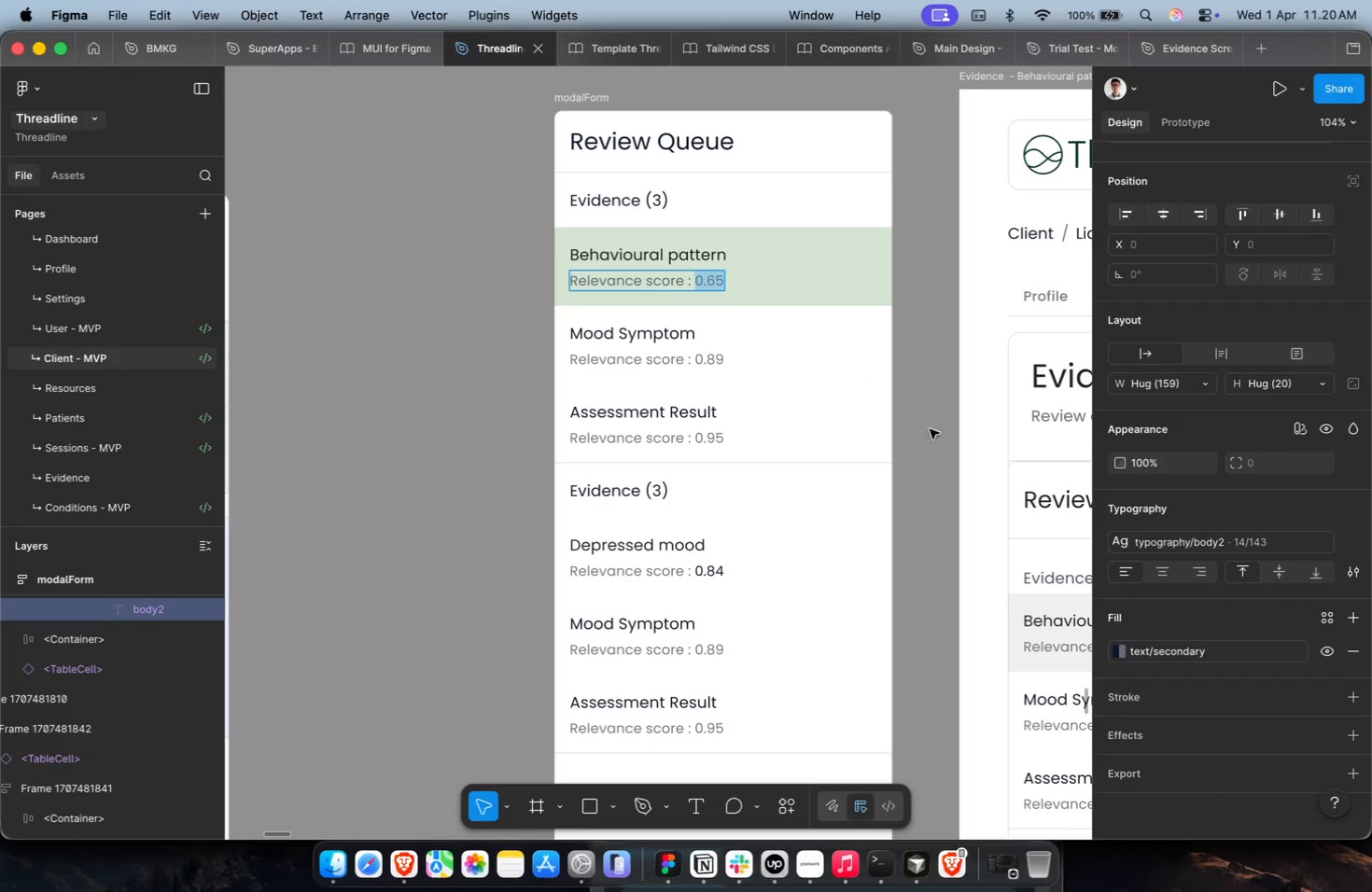 
left_click([1199, 649])
 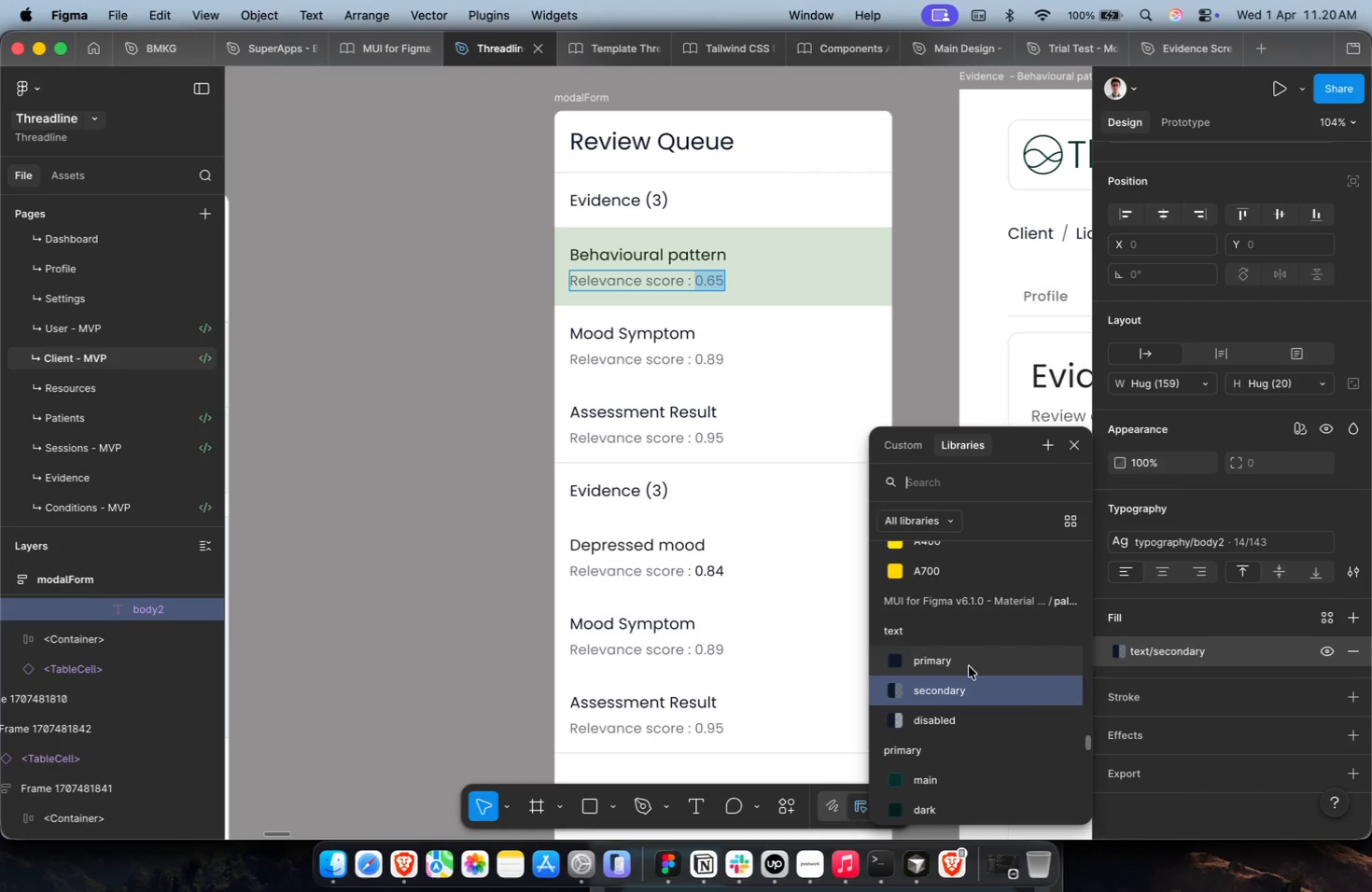 
double_click([961, 653])
 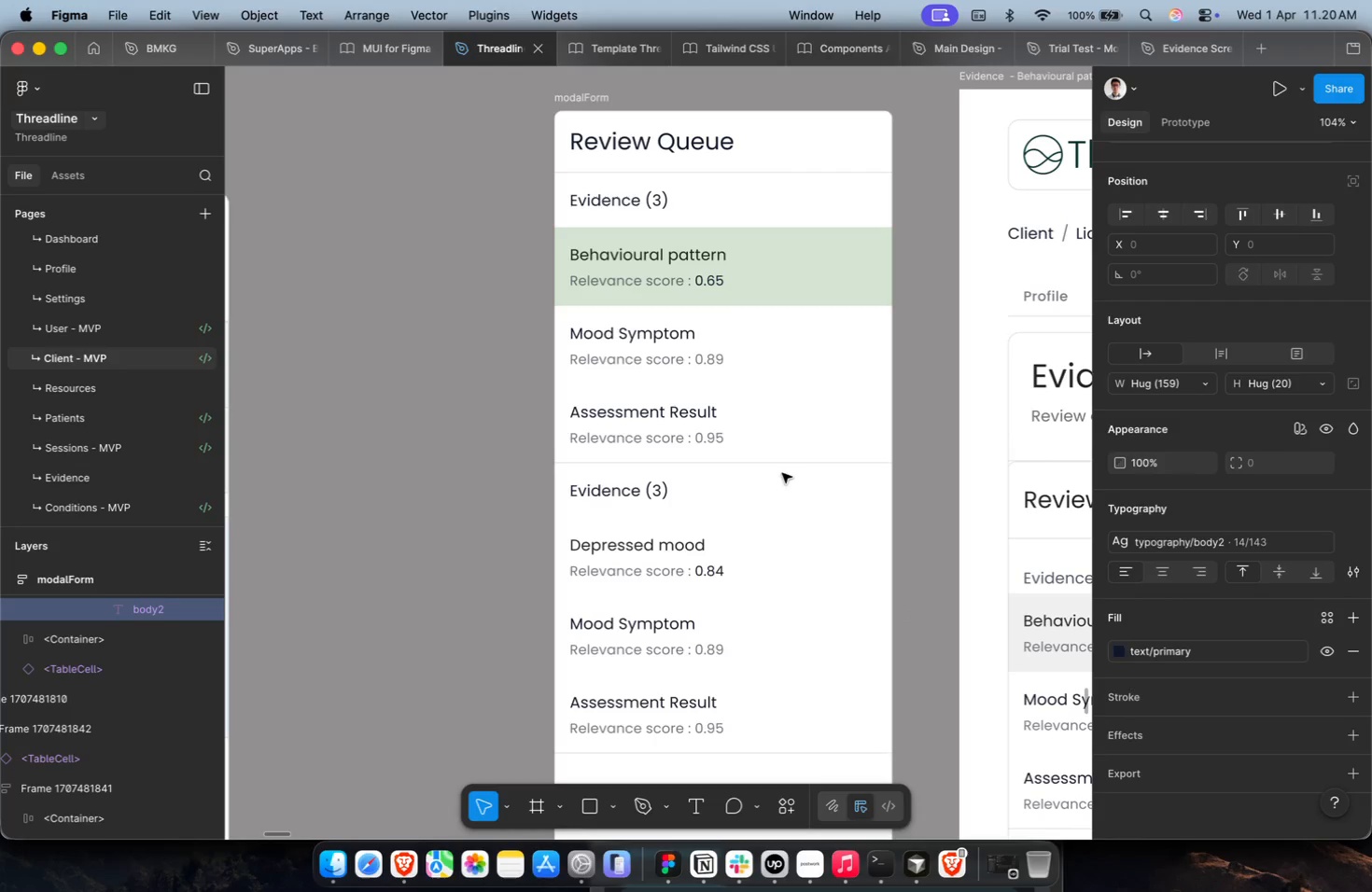 
key(Meta+CommandLeft)
 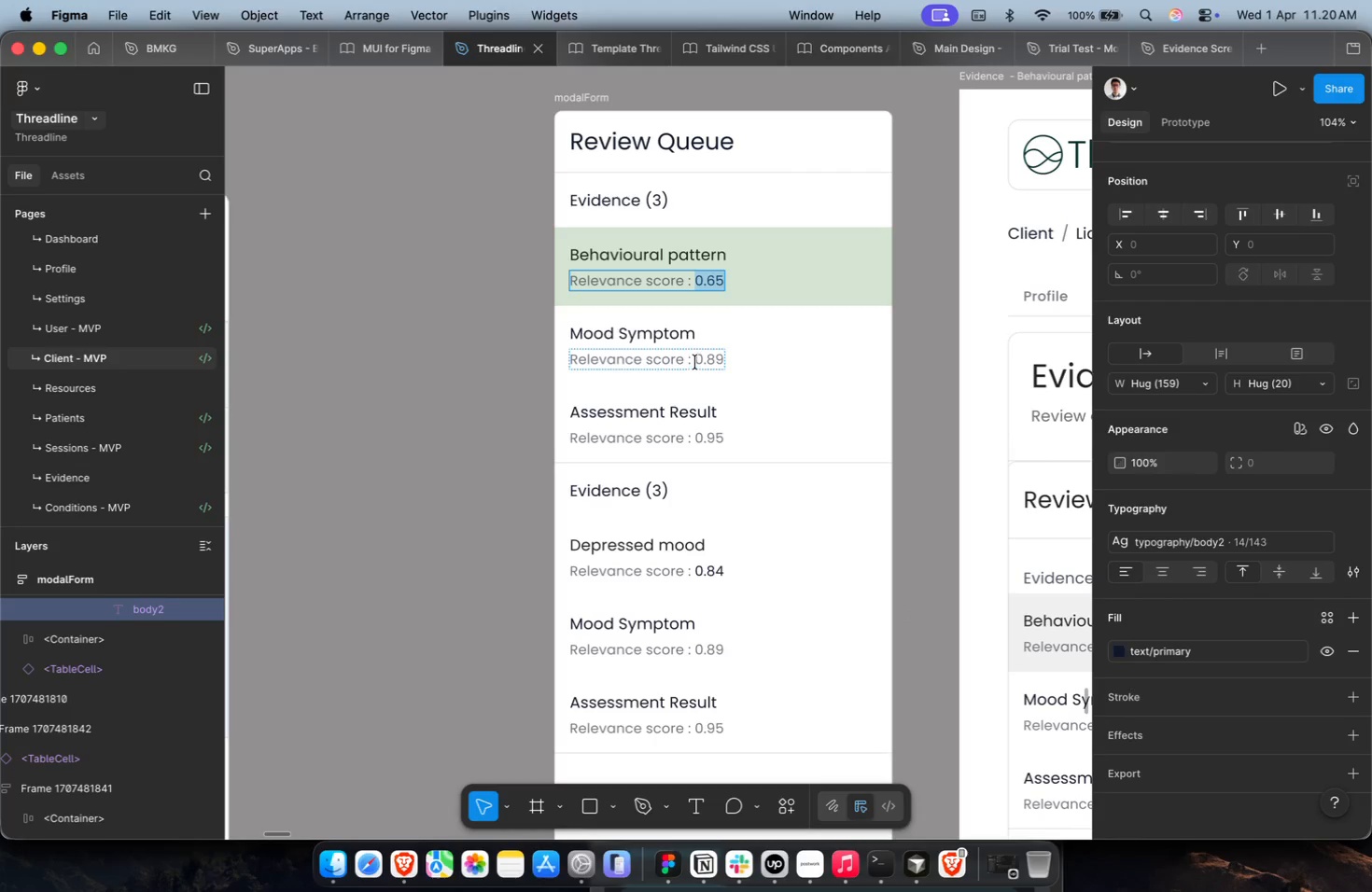 
left_click_drag(start_coordinate=[695, 361], to_coordinate=[768, 365])
 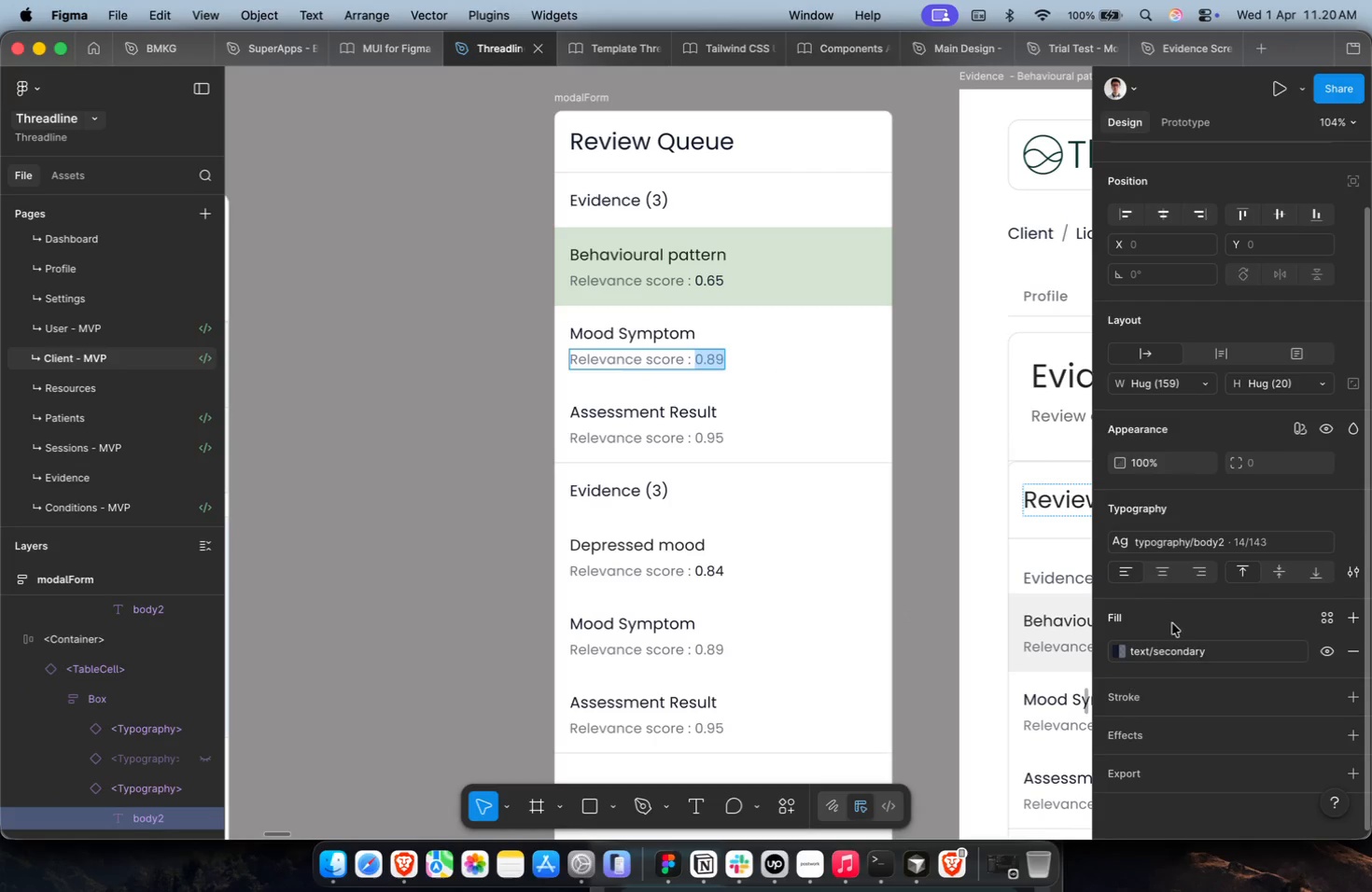 
left_click([1169, 659])
 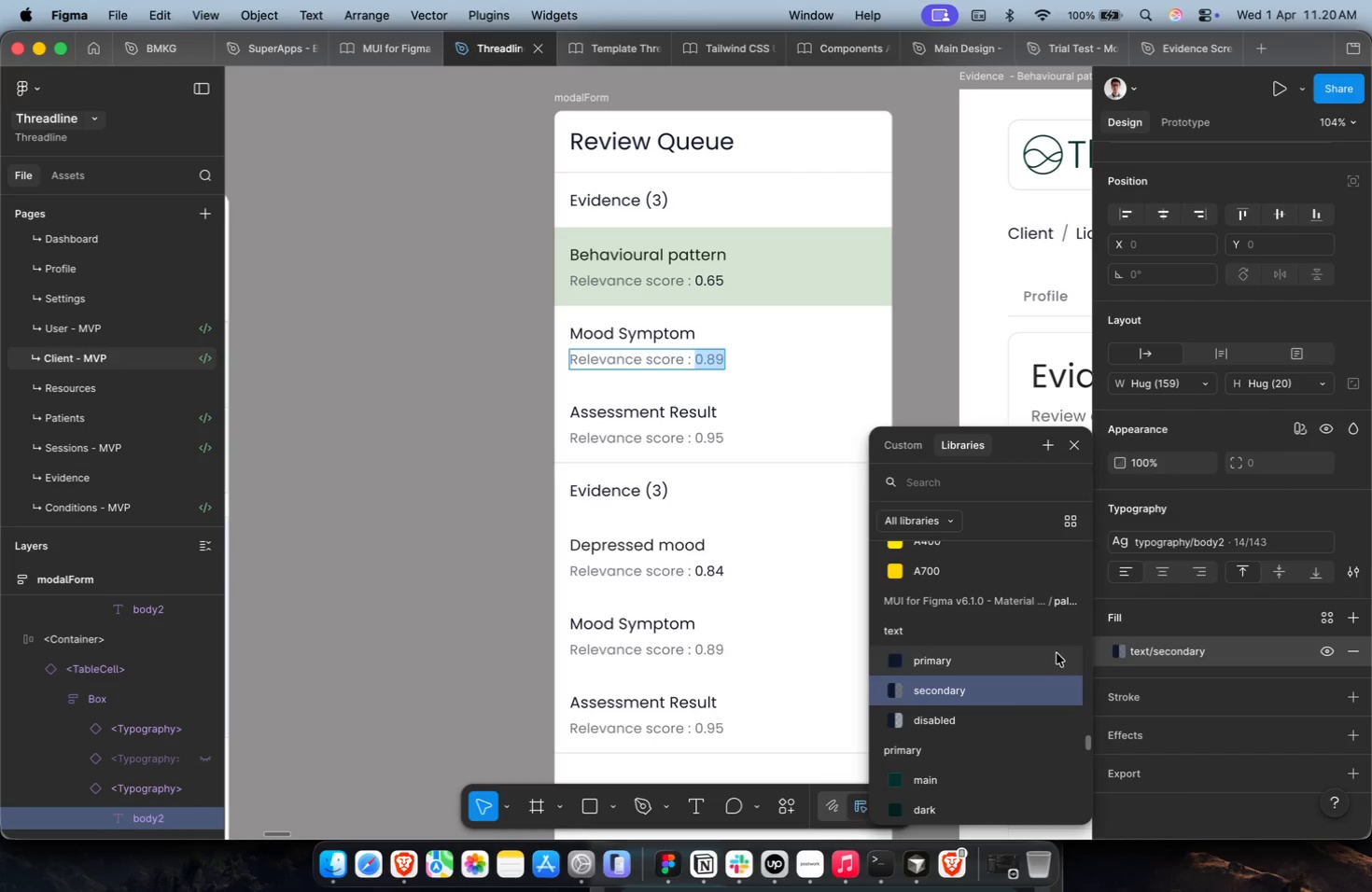 
left_click([1014, 654])
 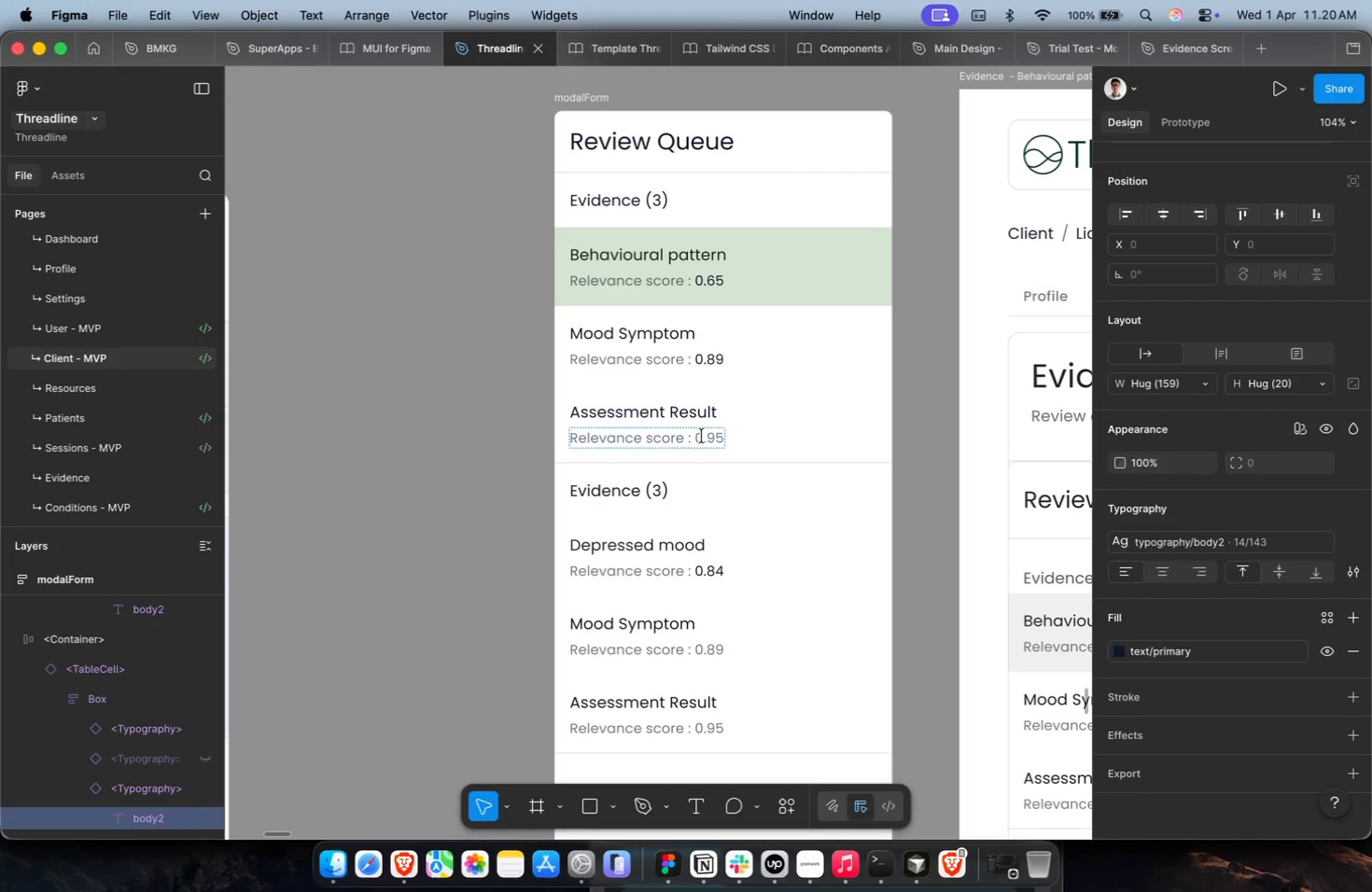 
left_click_drag(start_coordinate=[697, 437], to_coordinate=[825, 453])
 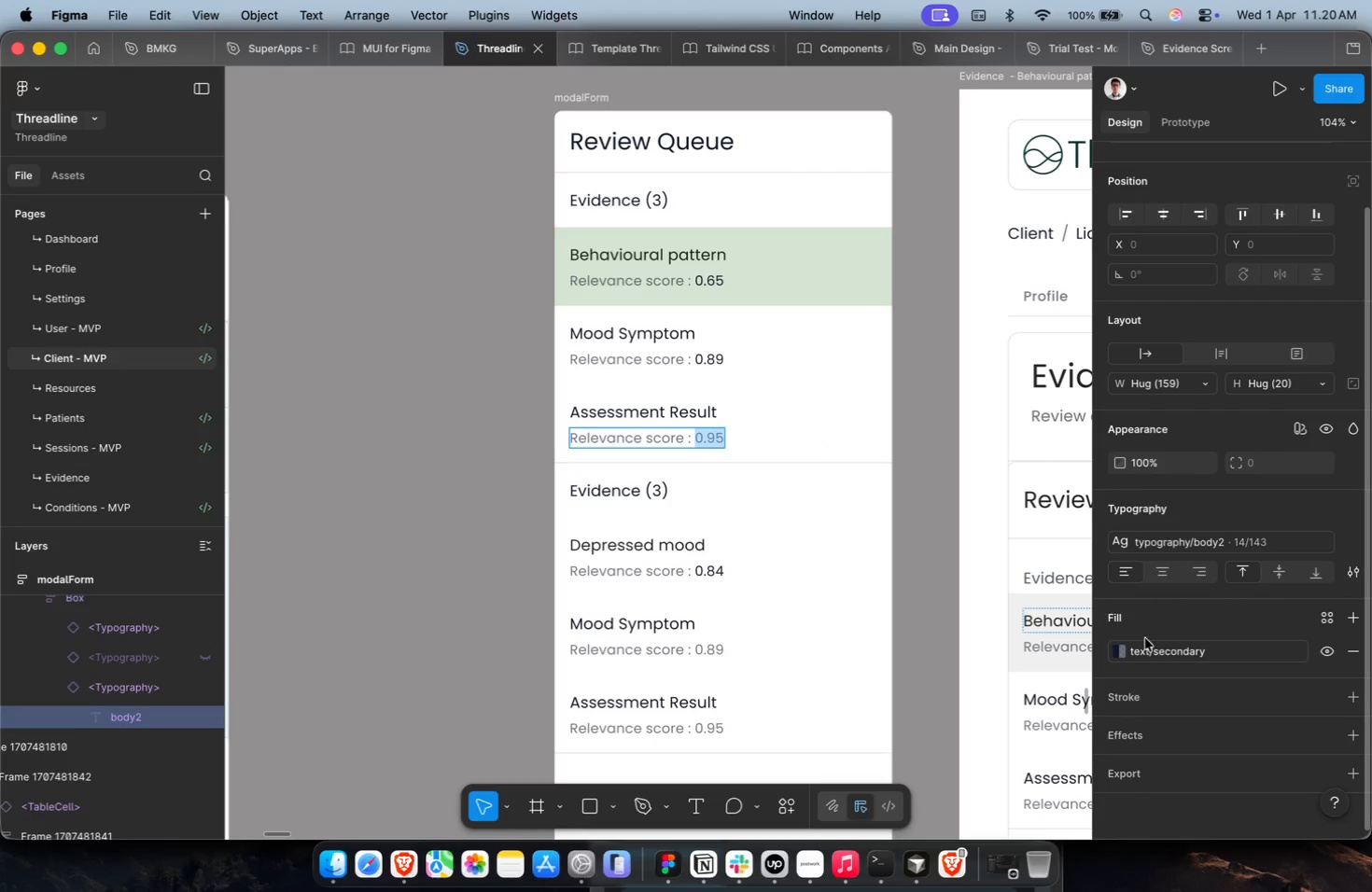 
left_click([1158, 650])
 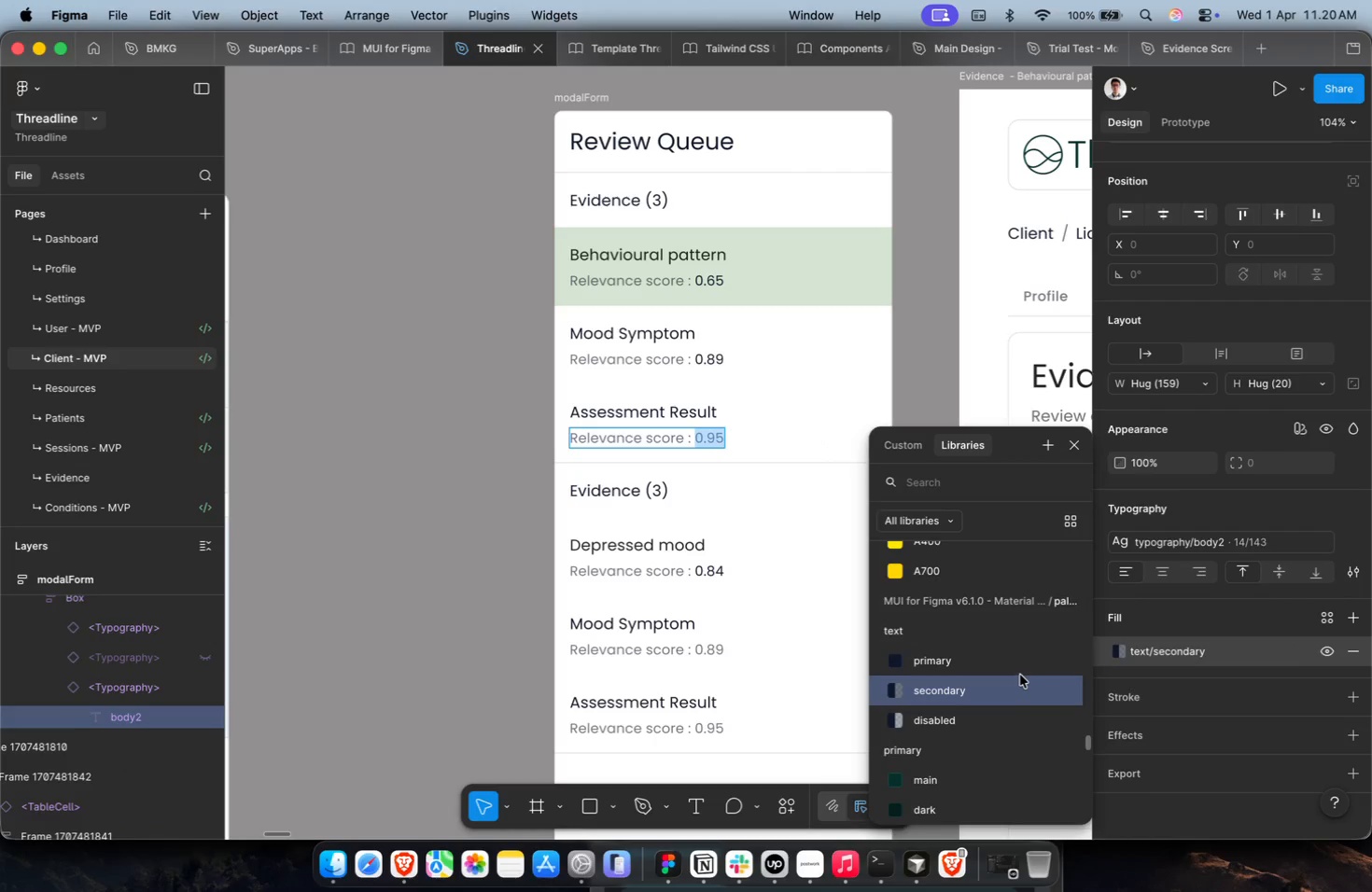 
left_click([1015, 662])
 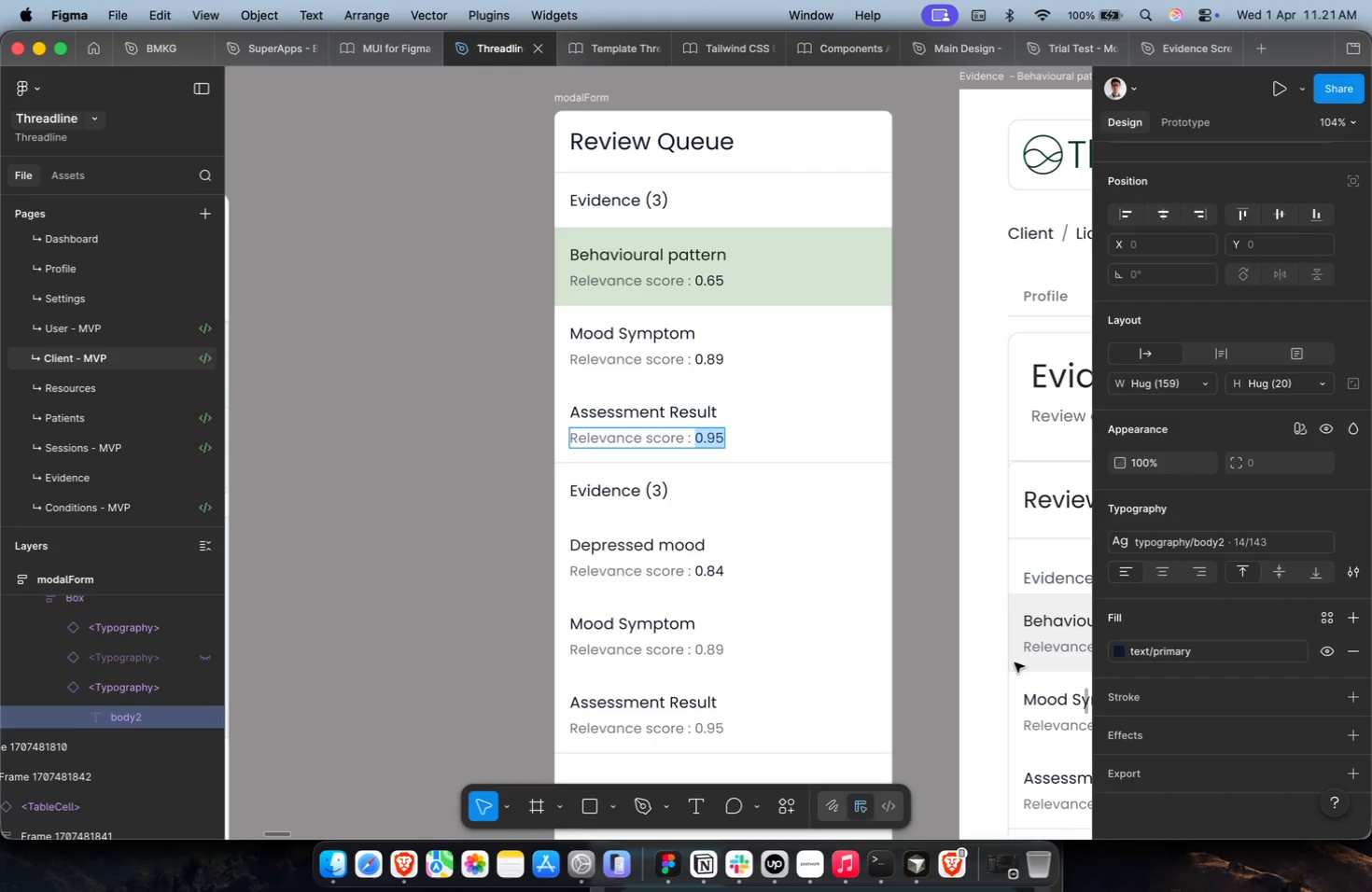 
wait(54.55)
 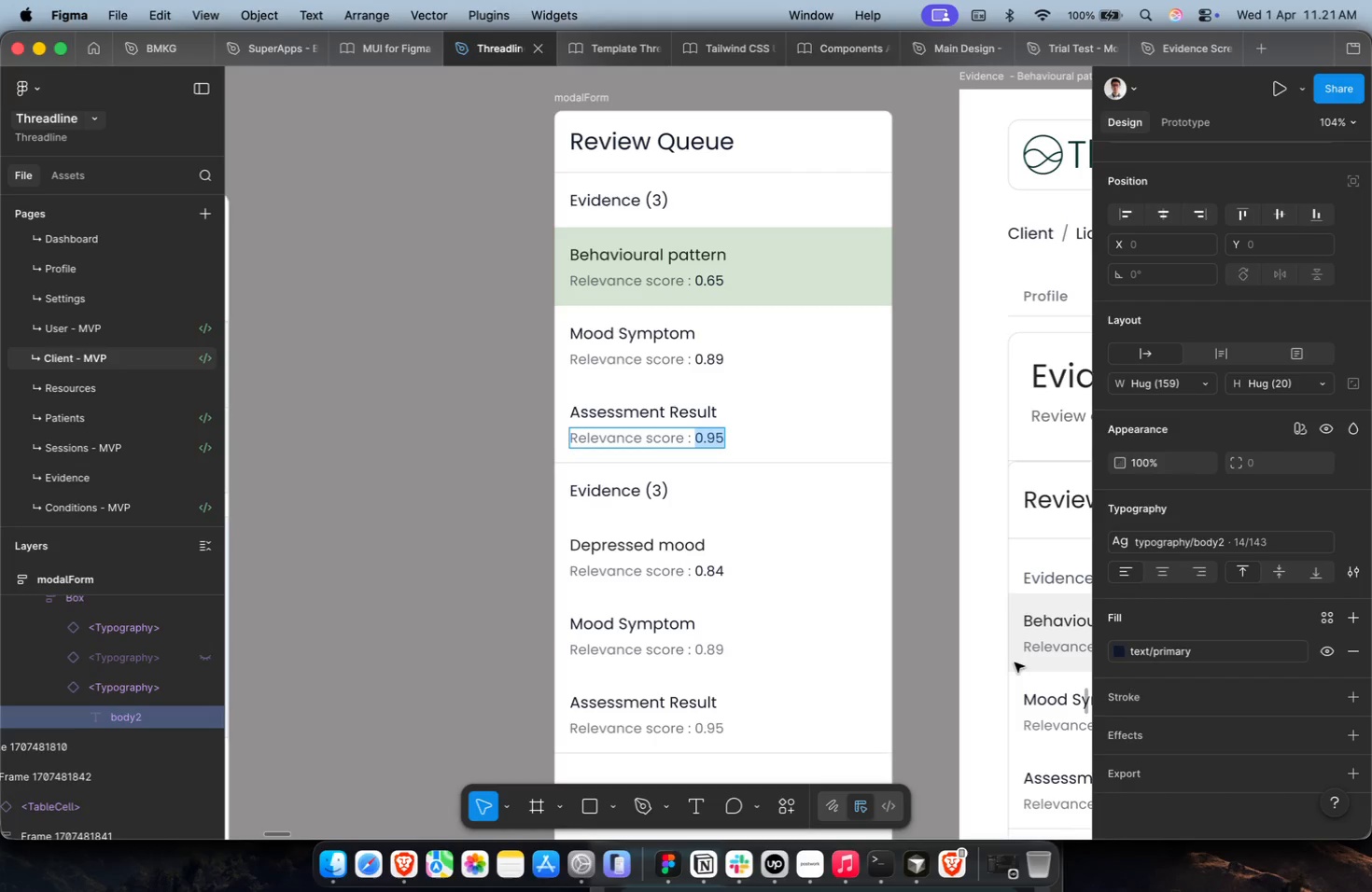 
scroll: coordinate [1015, 662], scroll_direction: up, amount: 2.0
 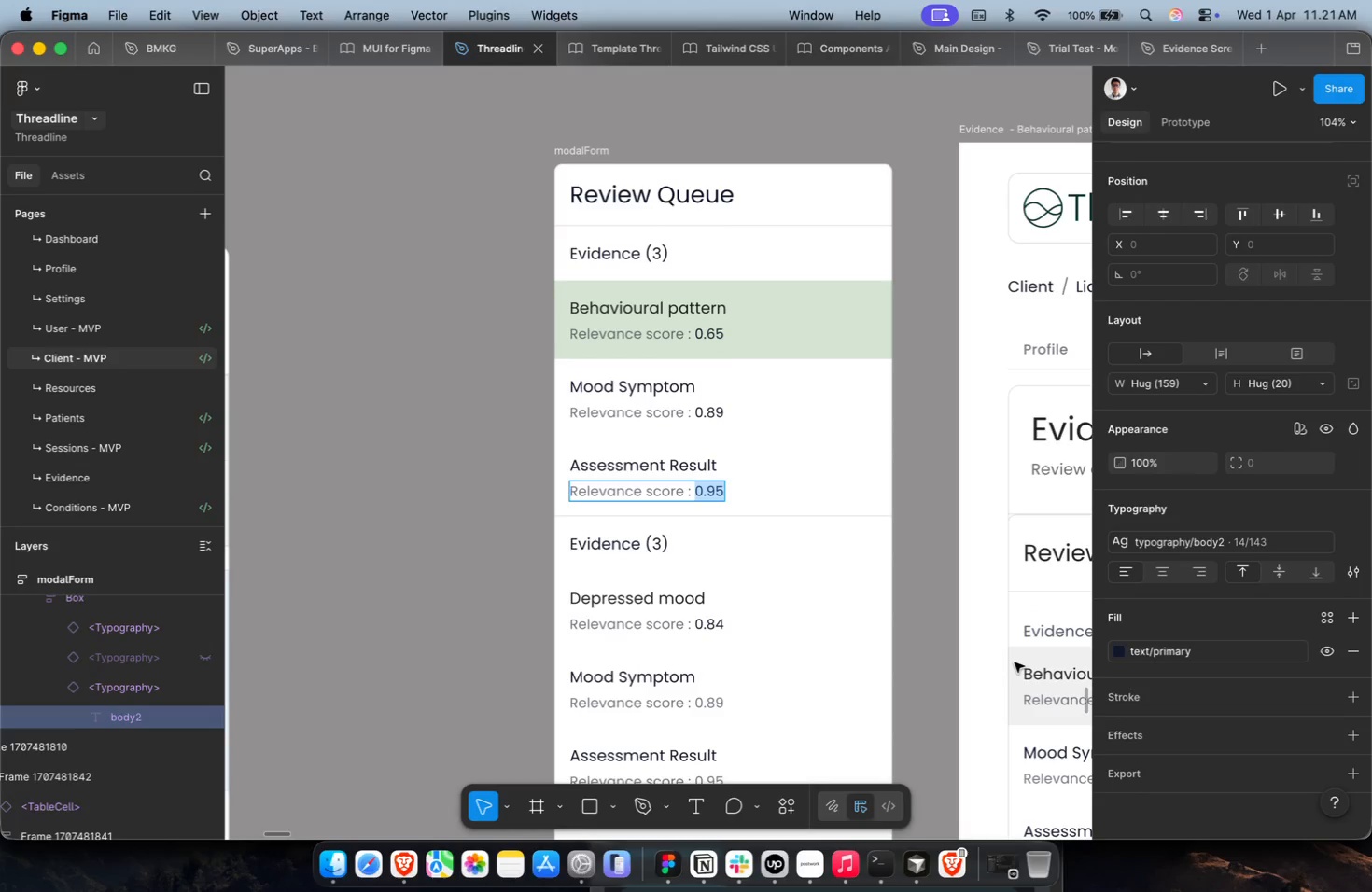 
scroll: coordinate [1015, 662], scroll_direction: down, amount: 2.0
 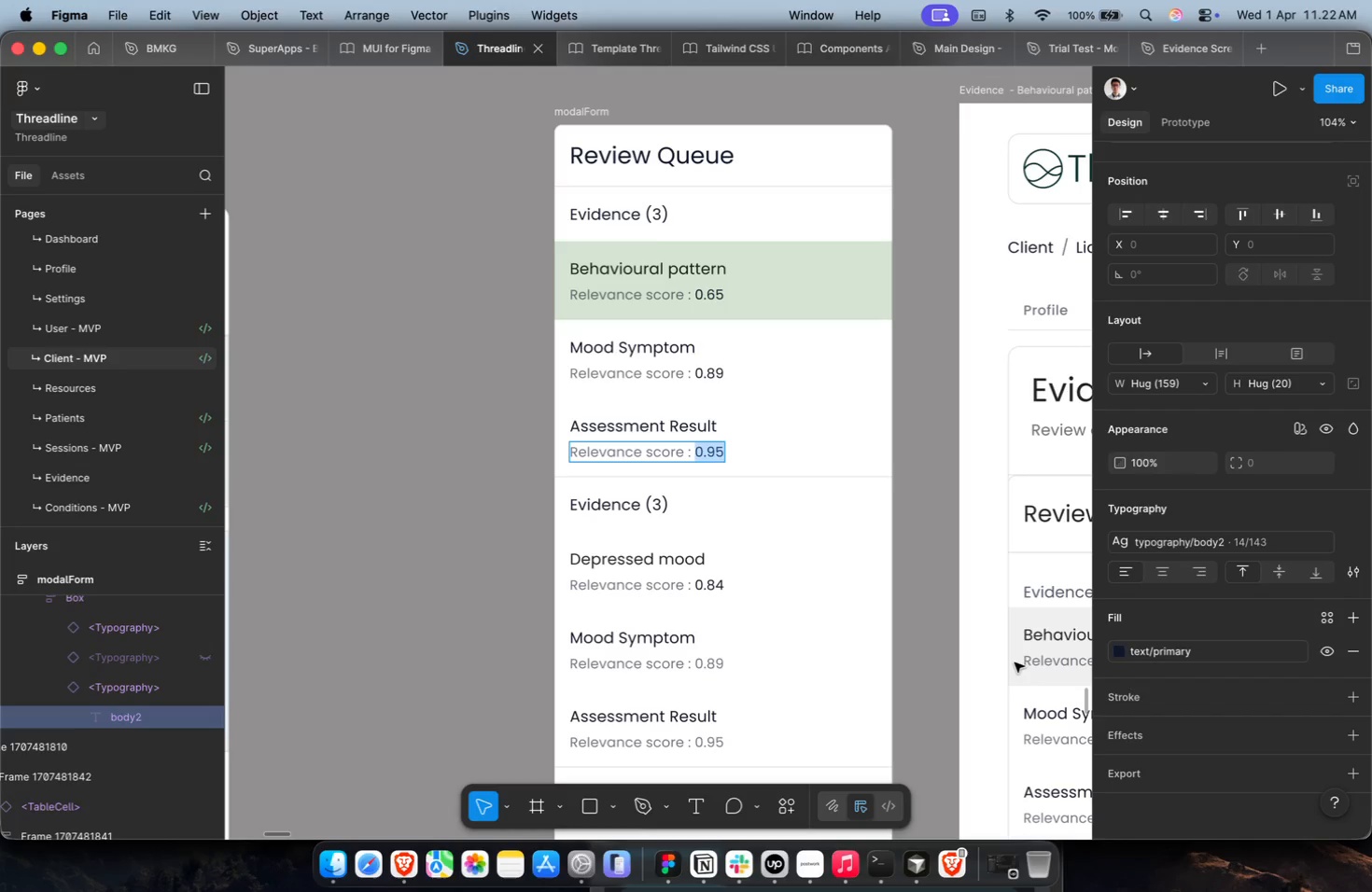 
wait(10.91)
 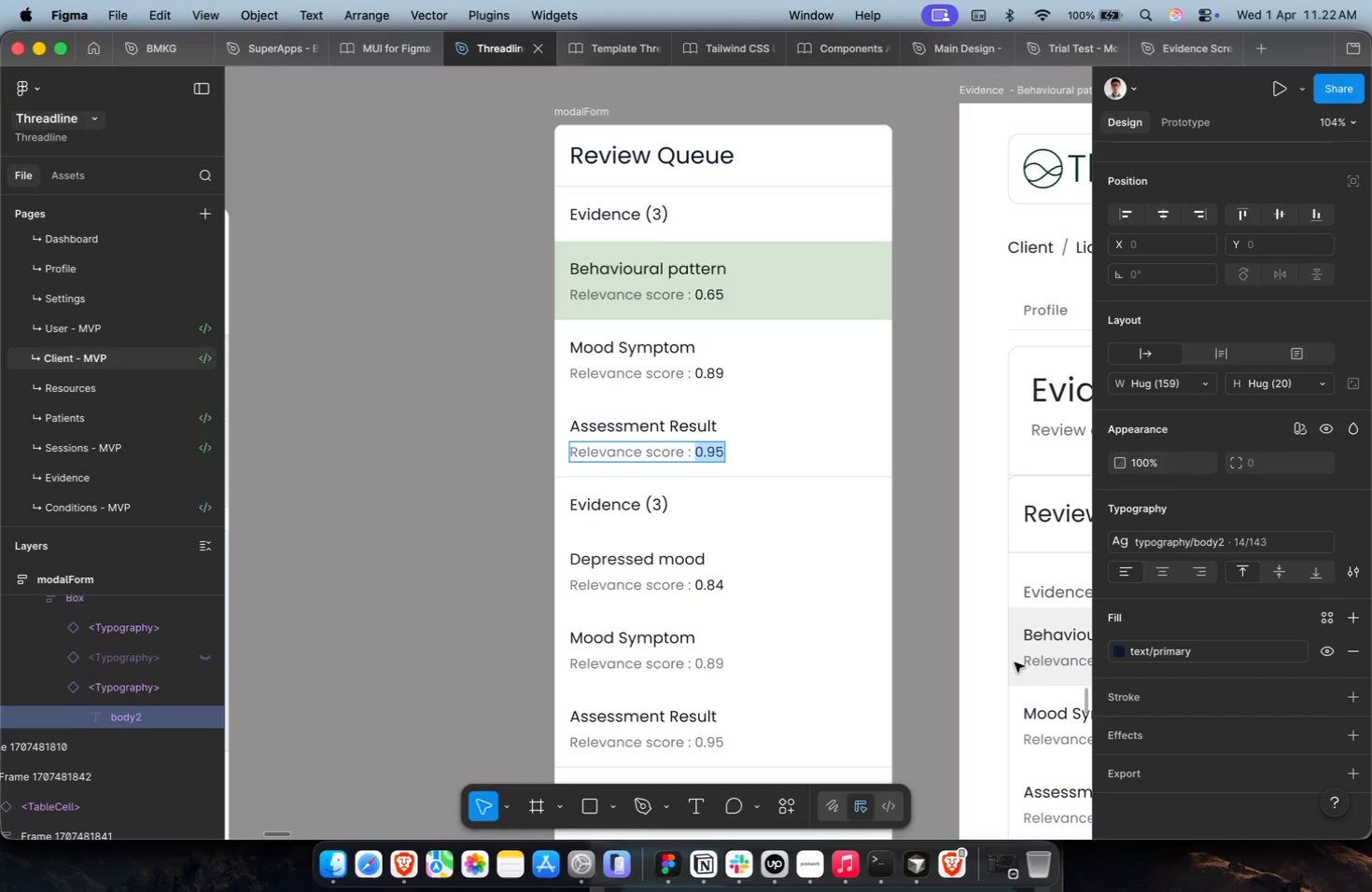 
left_click_drag(start_coordinate=[695, 658], to_coordinate=[737, 655])
 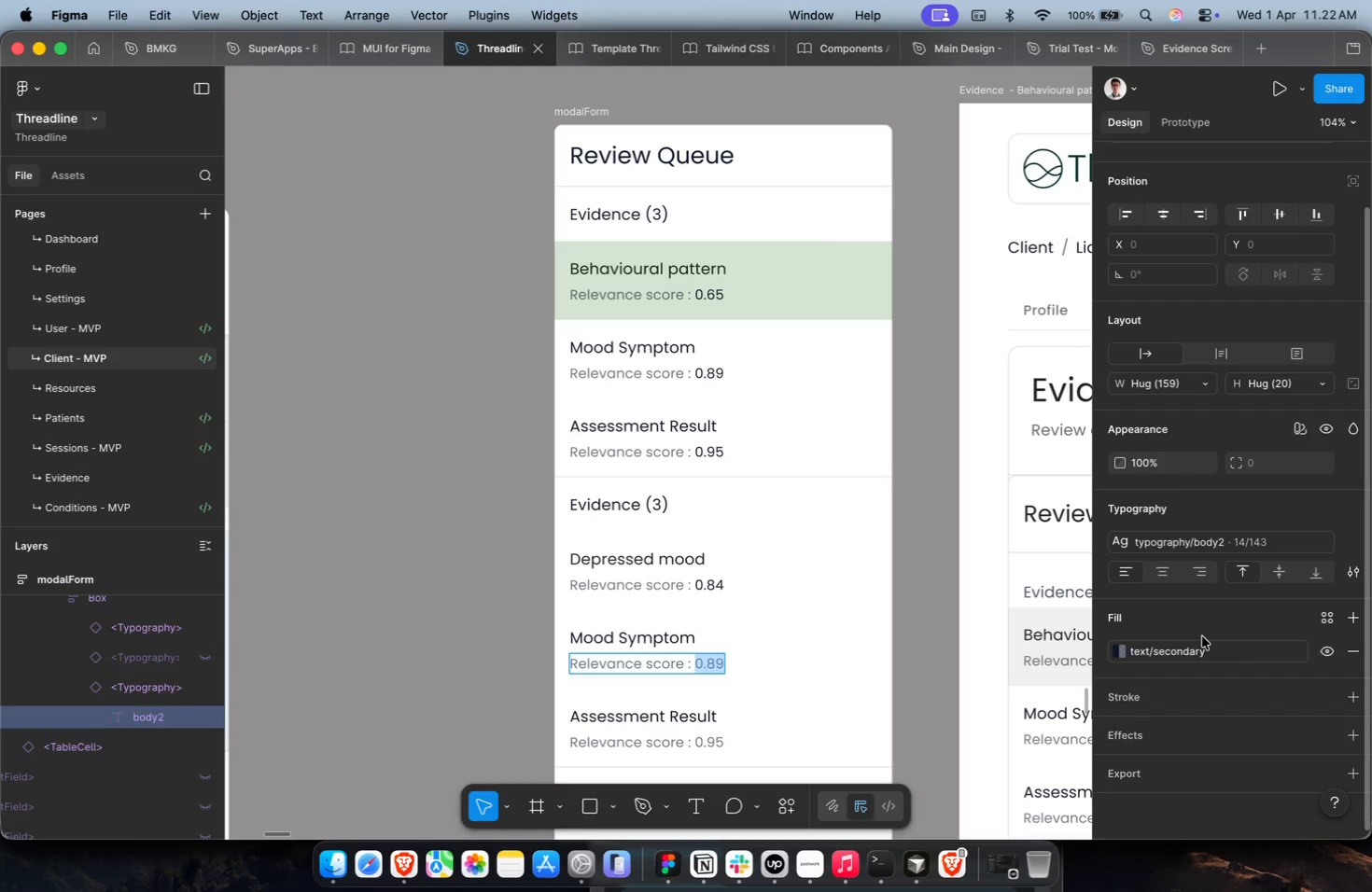 
left_click([1198, 644])
 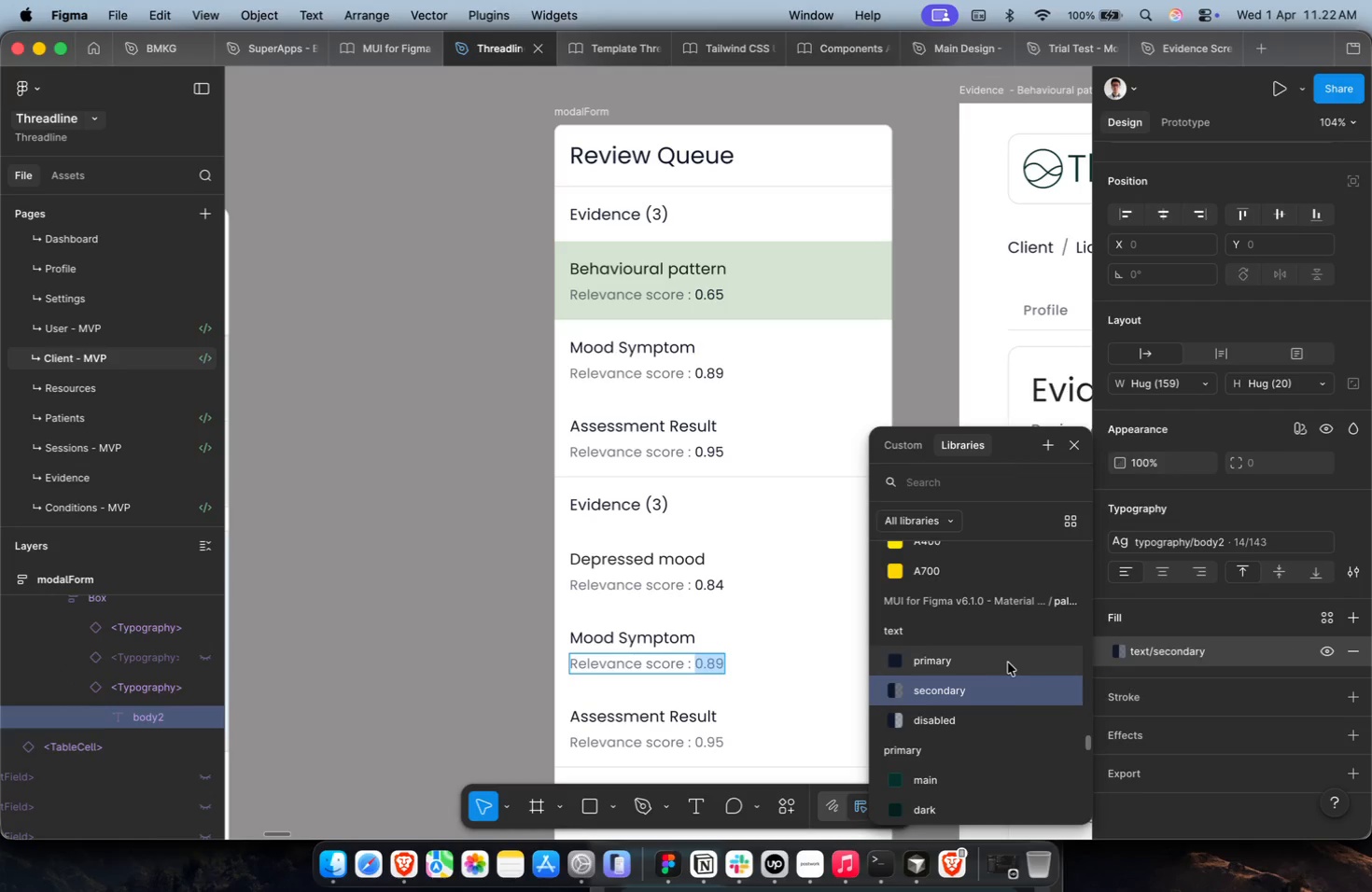 
key(Escape)
 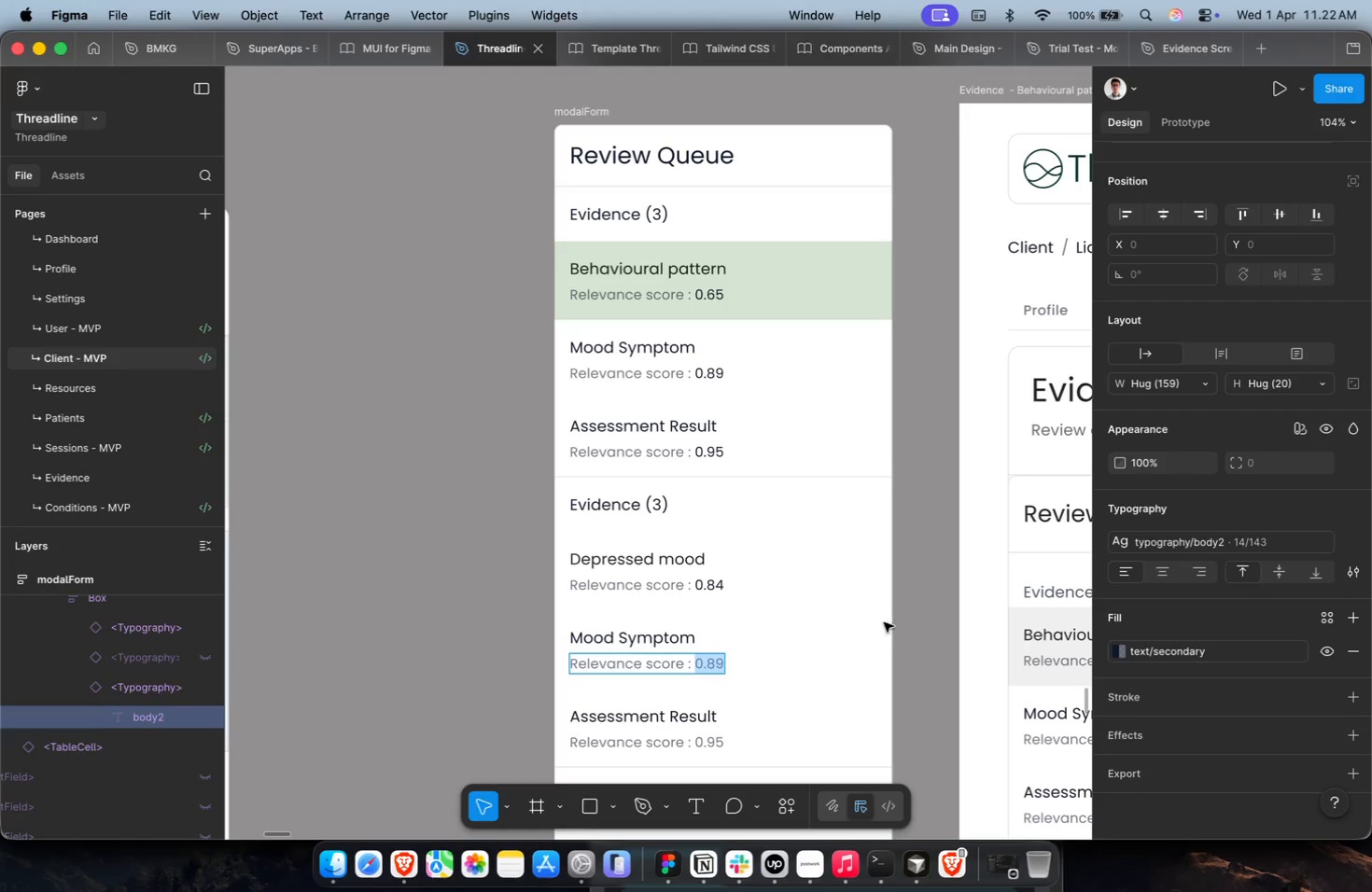 
key(Shift+ShiftLeft)
 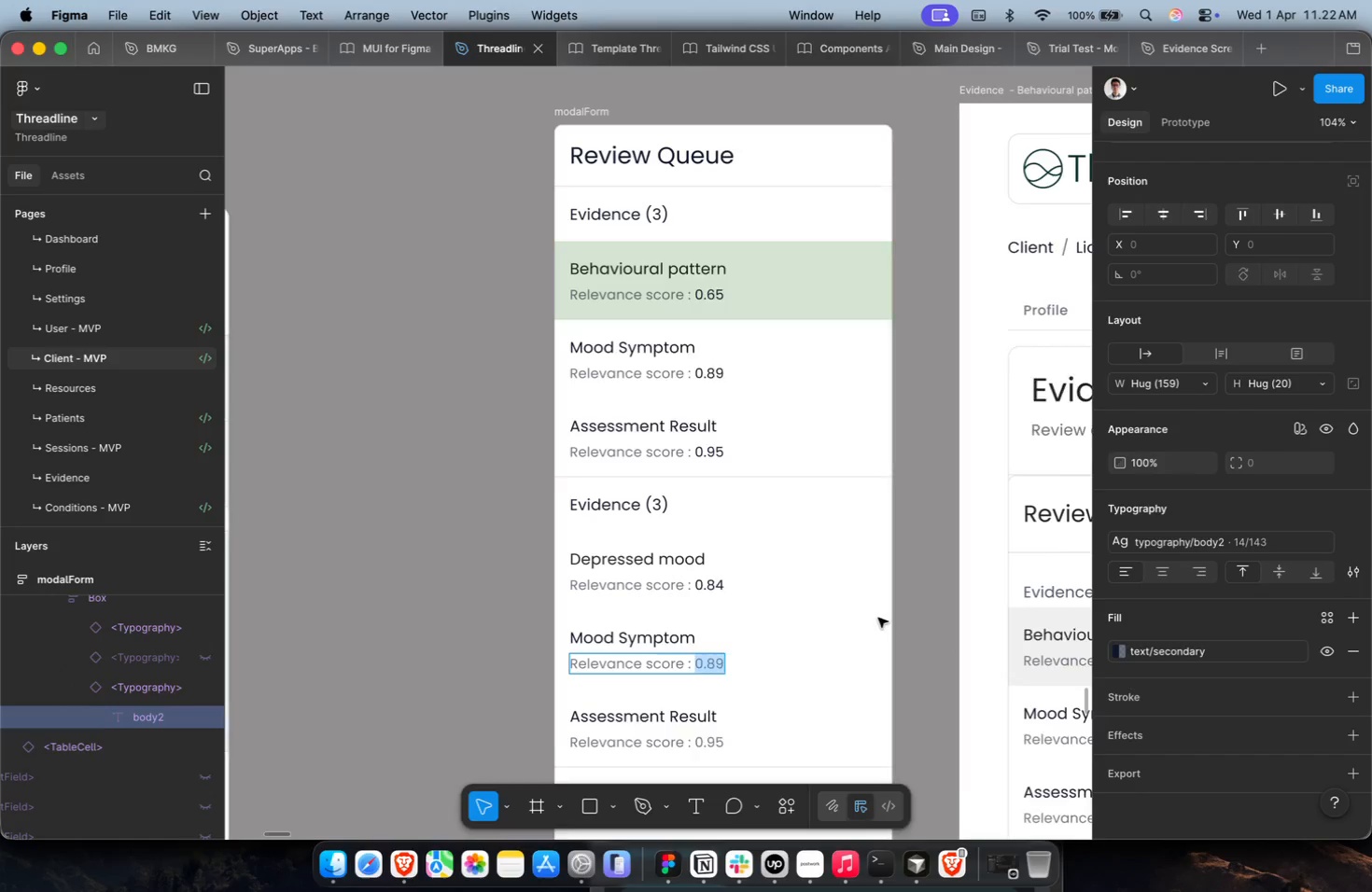 
hold_key(key=CommandLeft, duration=0.42)
 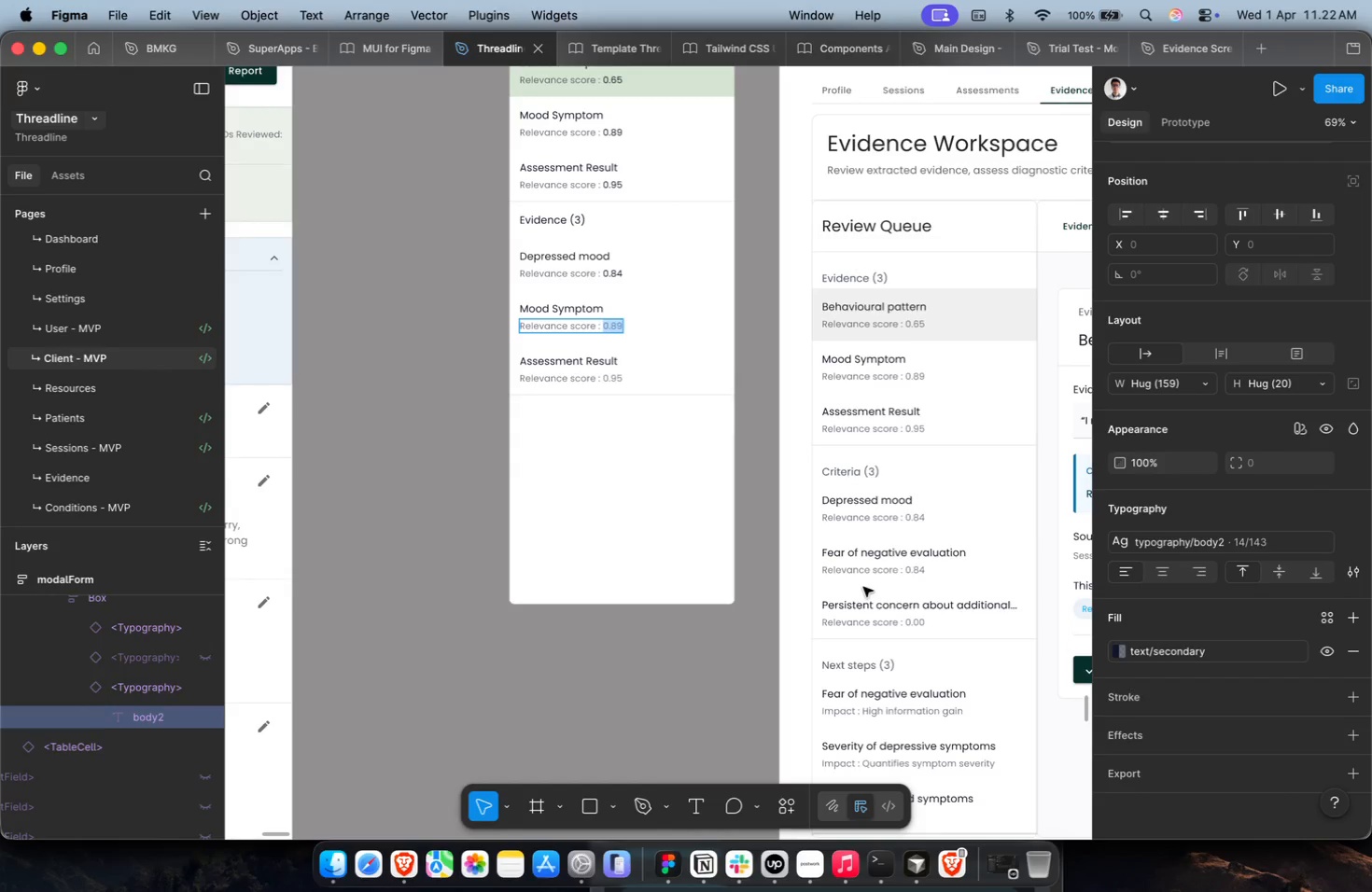 
scroll: coordinate [867, 583], scroll_direction: down, amount: 23.0
 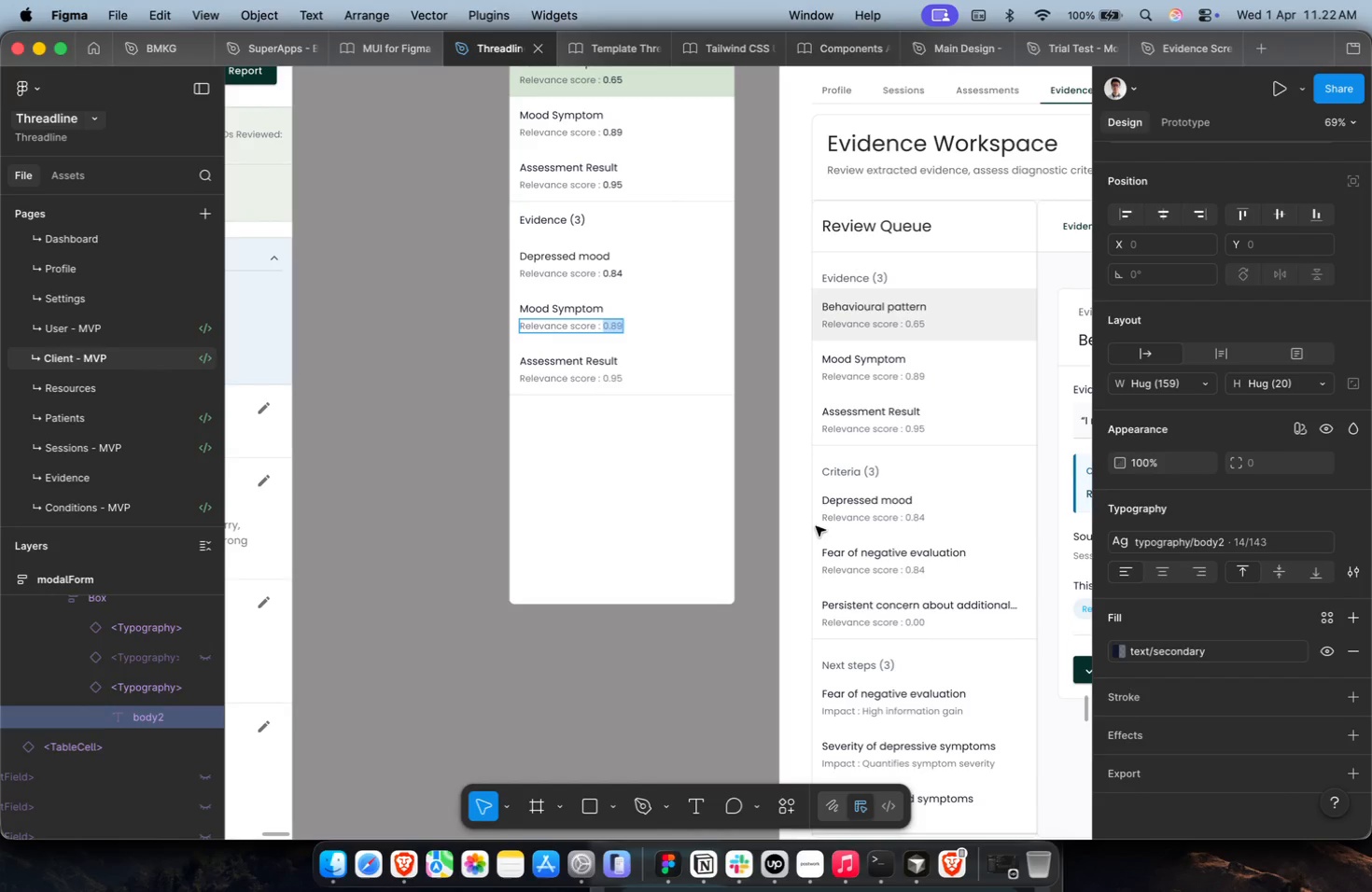 
left_click([861, 554])
 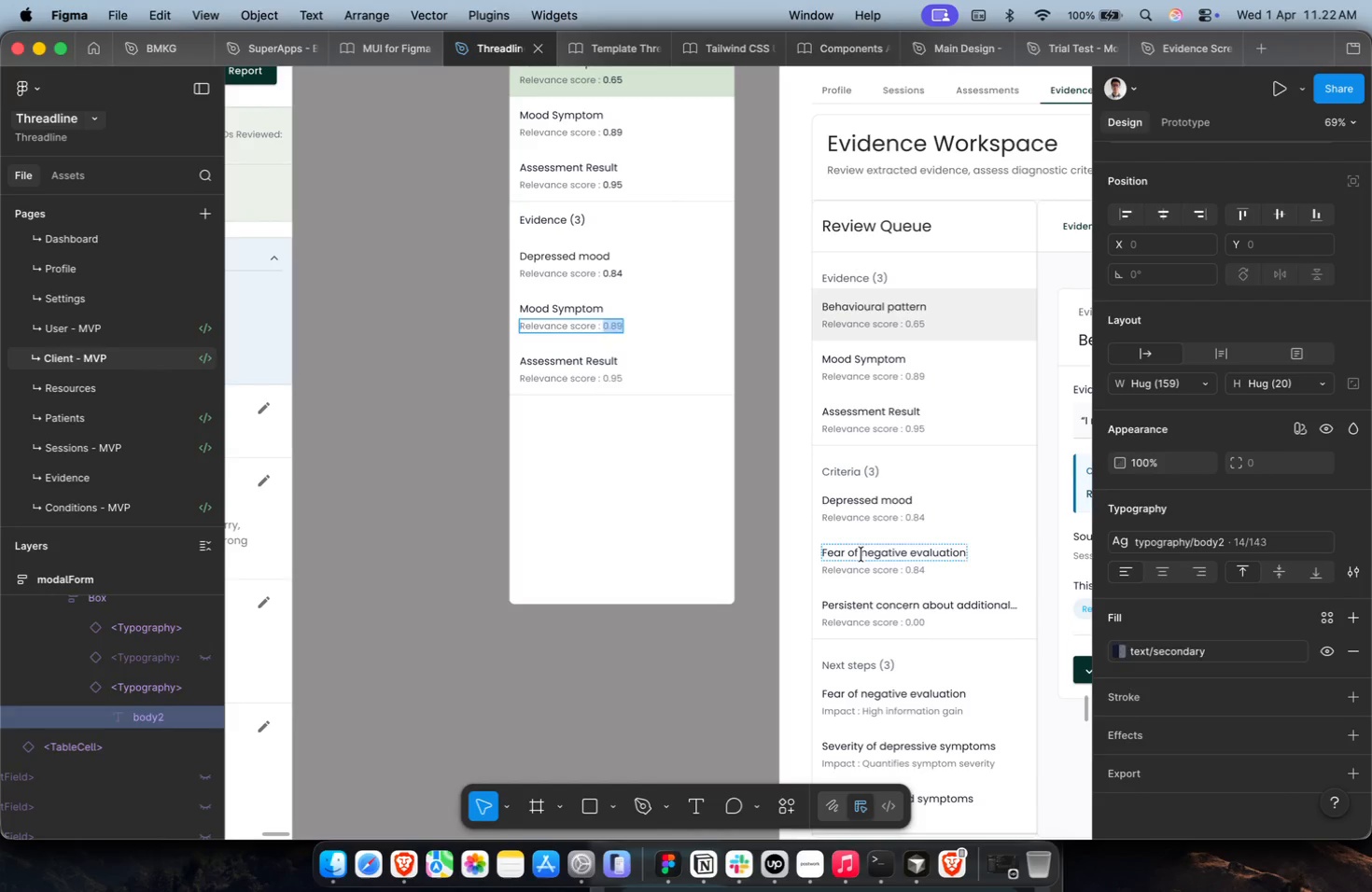 
key(Meta+A)
 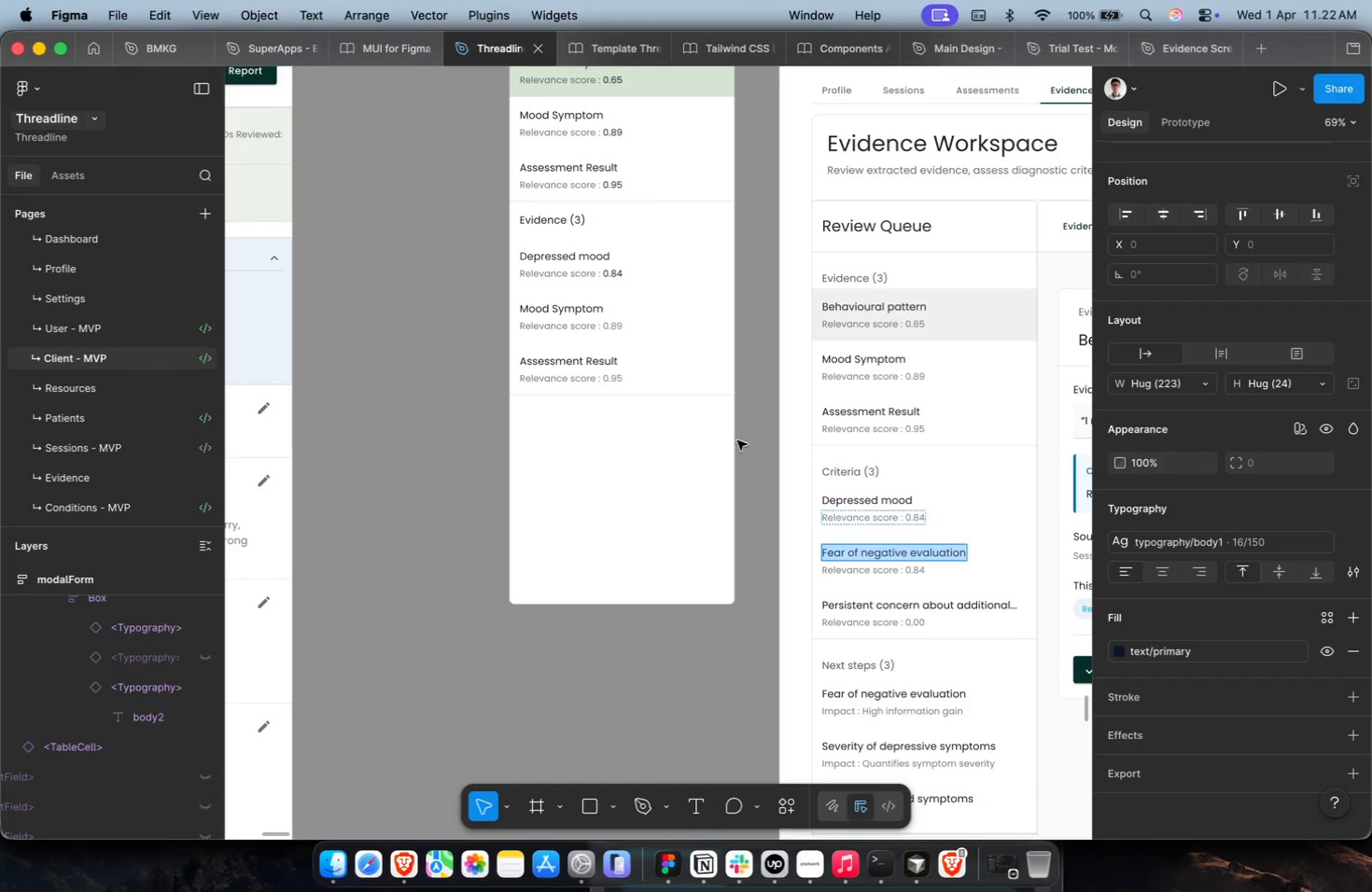 
key(Meta+C)
 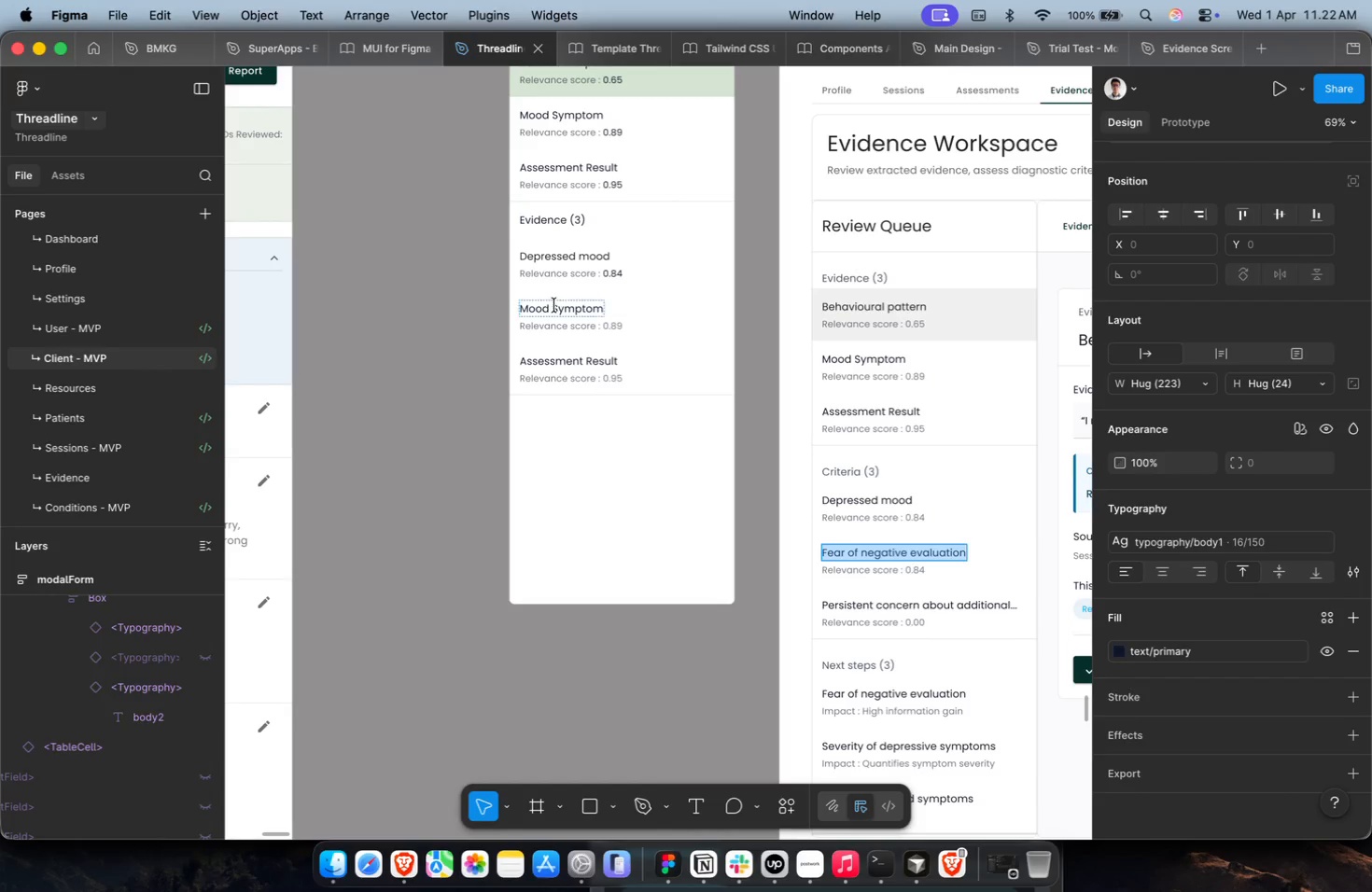 
left_click([554, 306])
 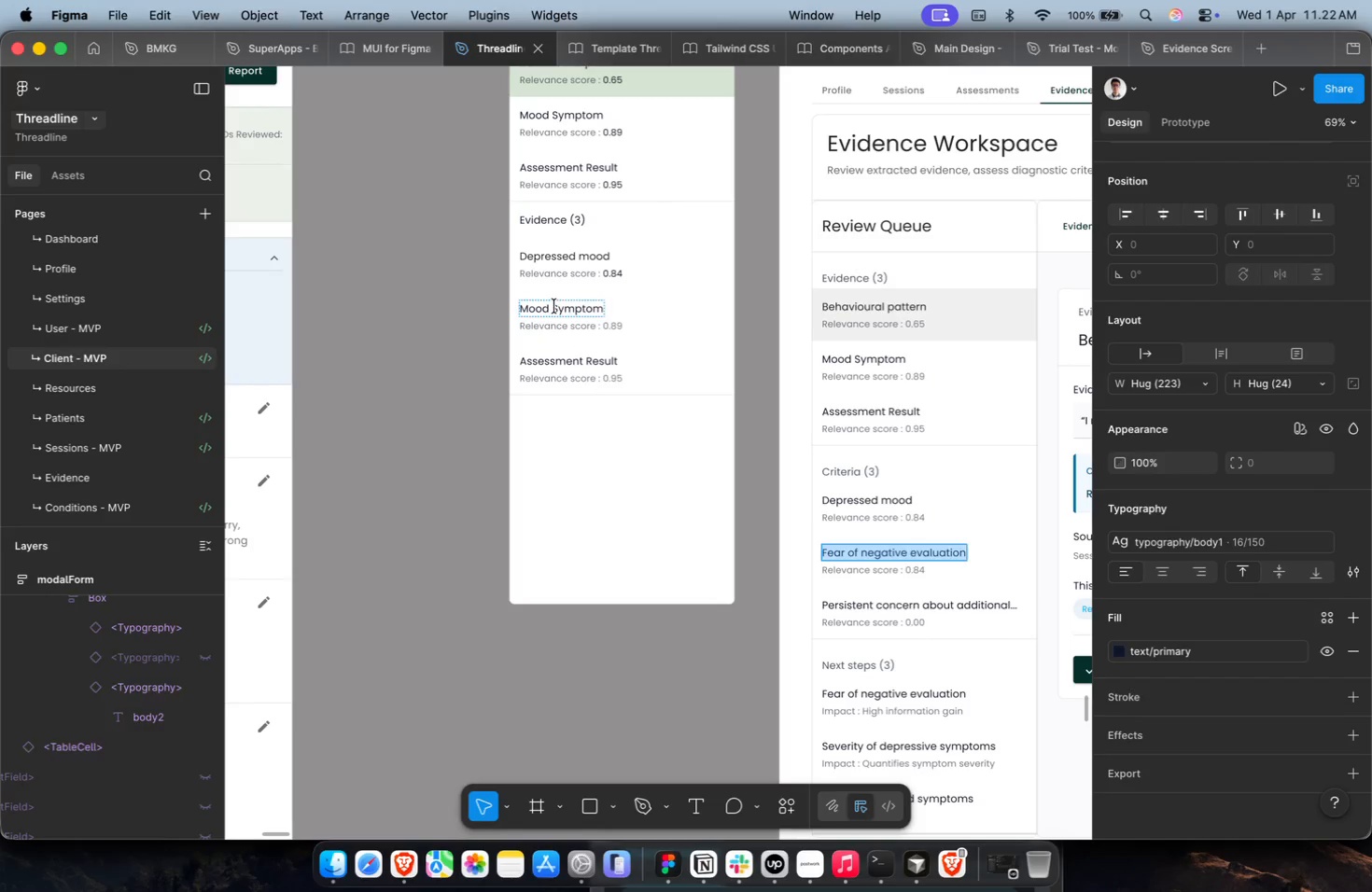 
key(Meta+A)
 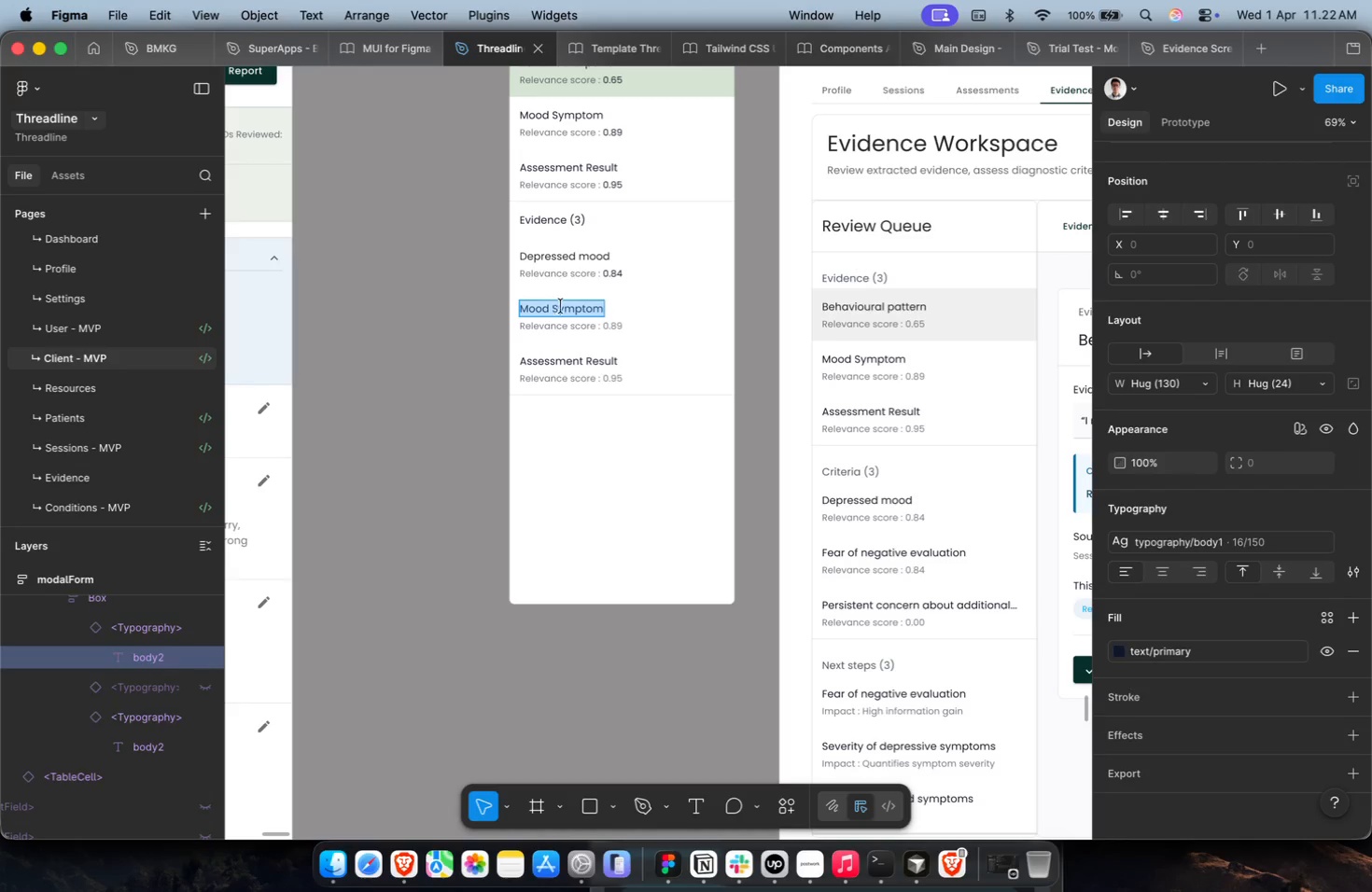 
key(Meta+Shift+V)
 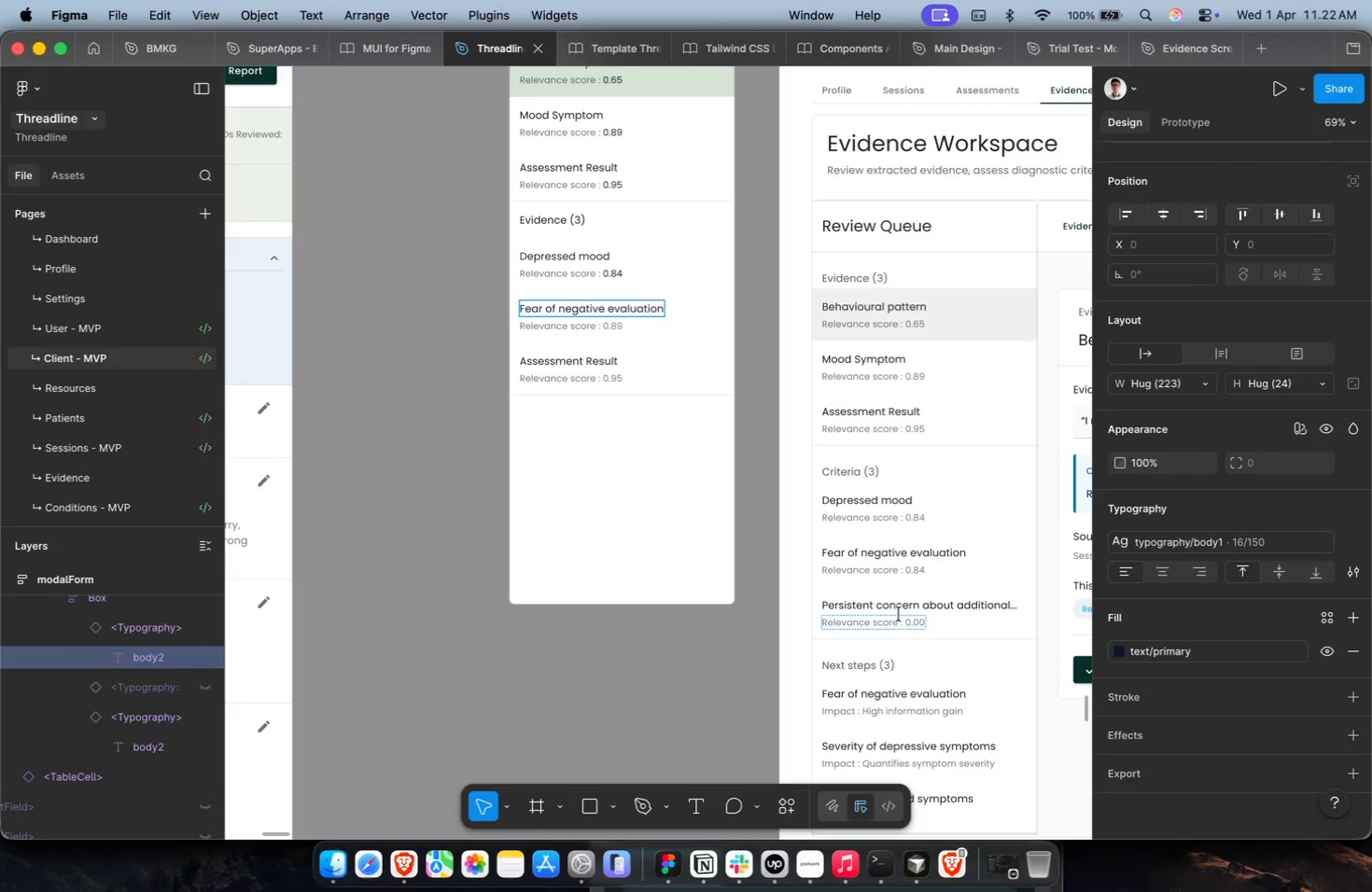 
left_click([899, 608])
 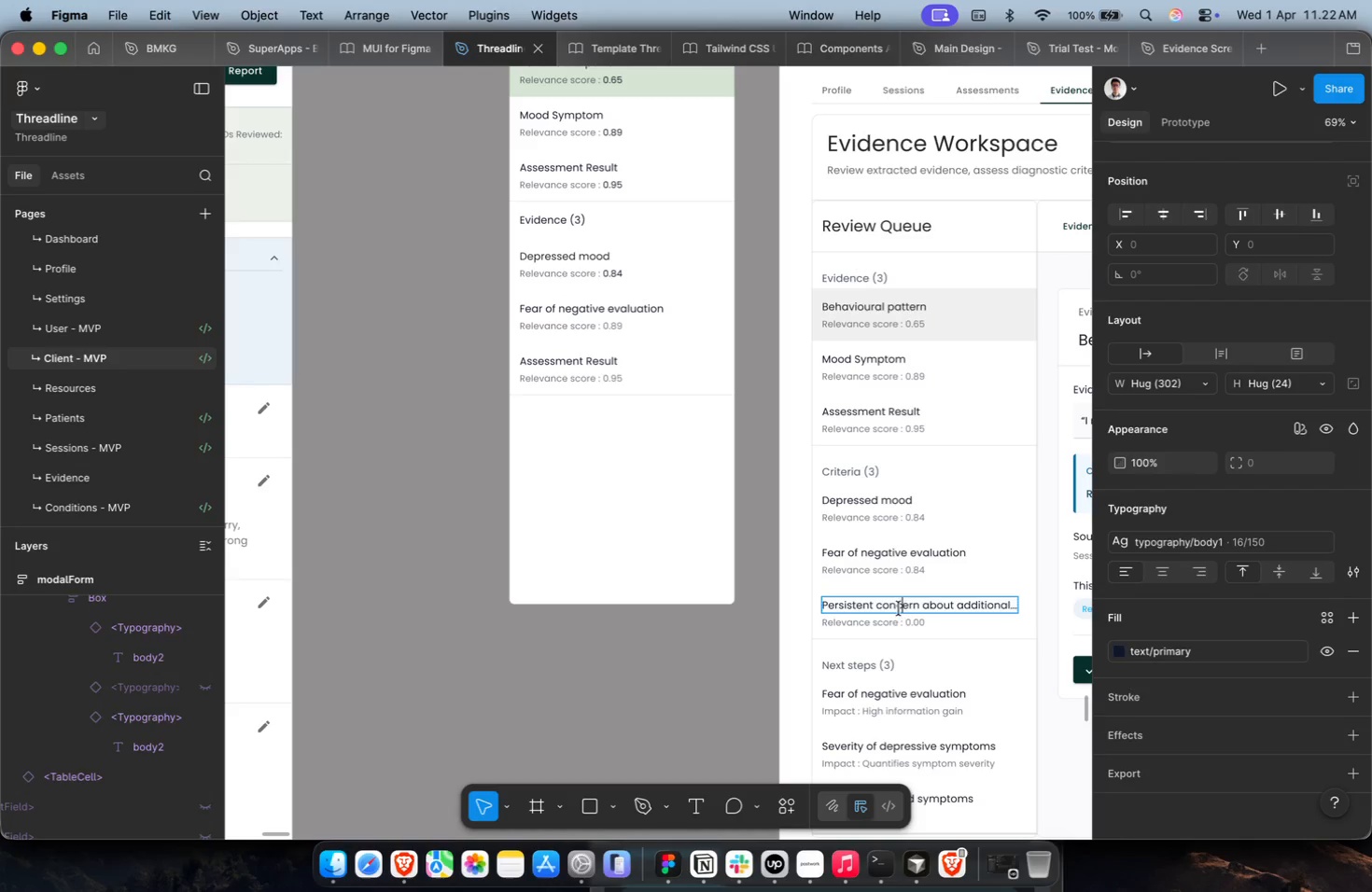 
key(Meta+A)
 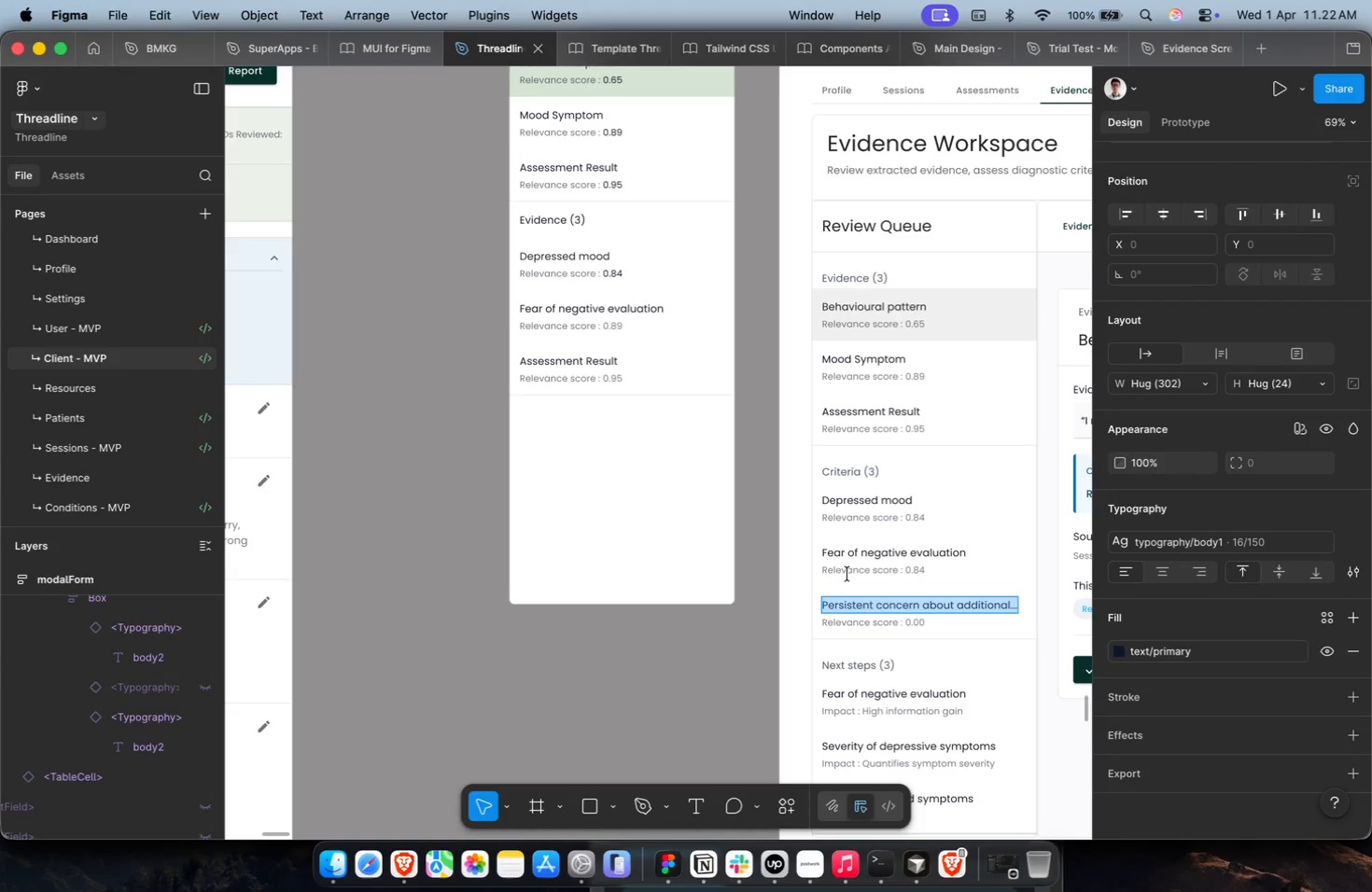 
key(Meta+C)
 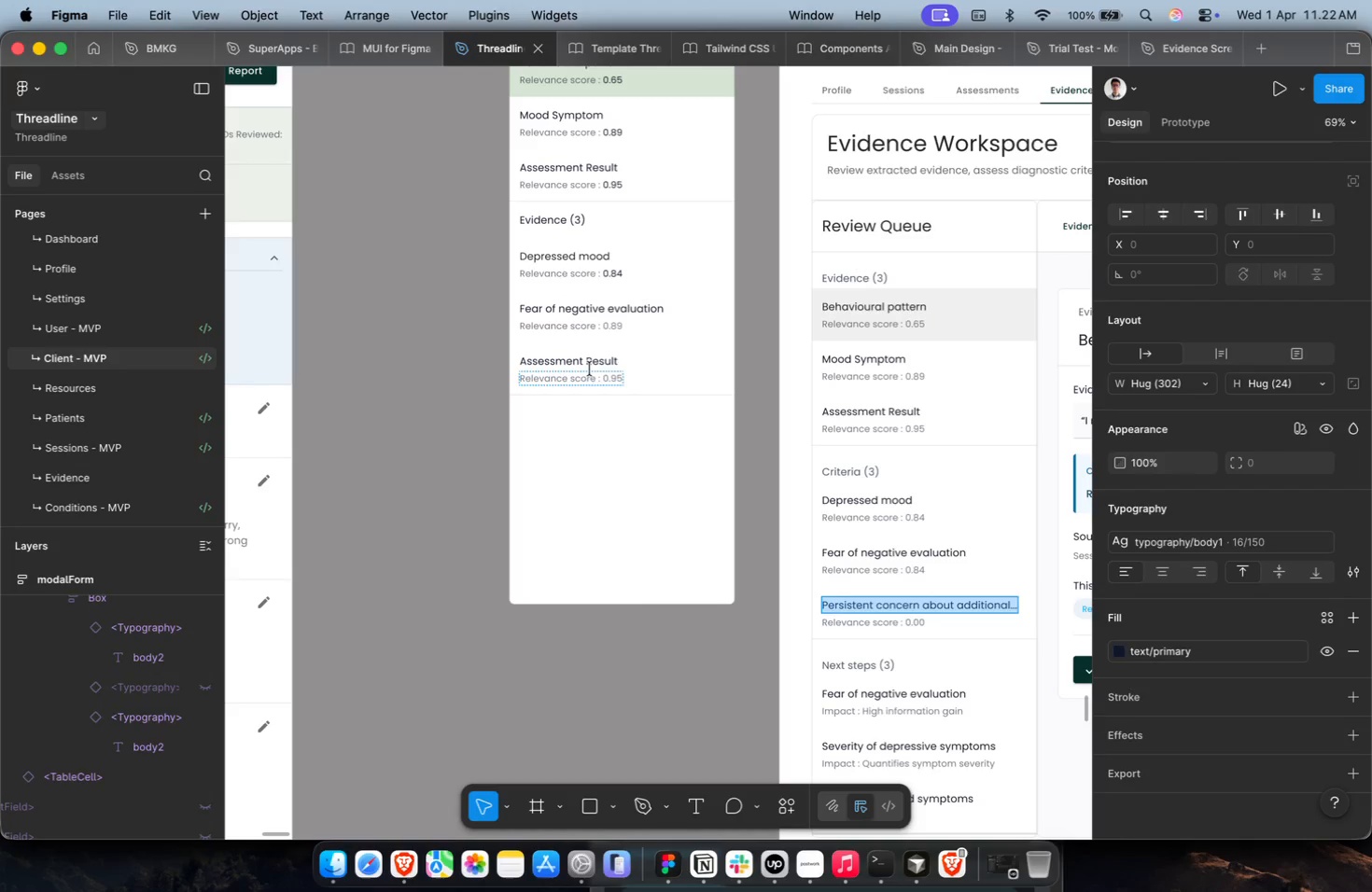 
left_click([593, 362])
 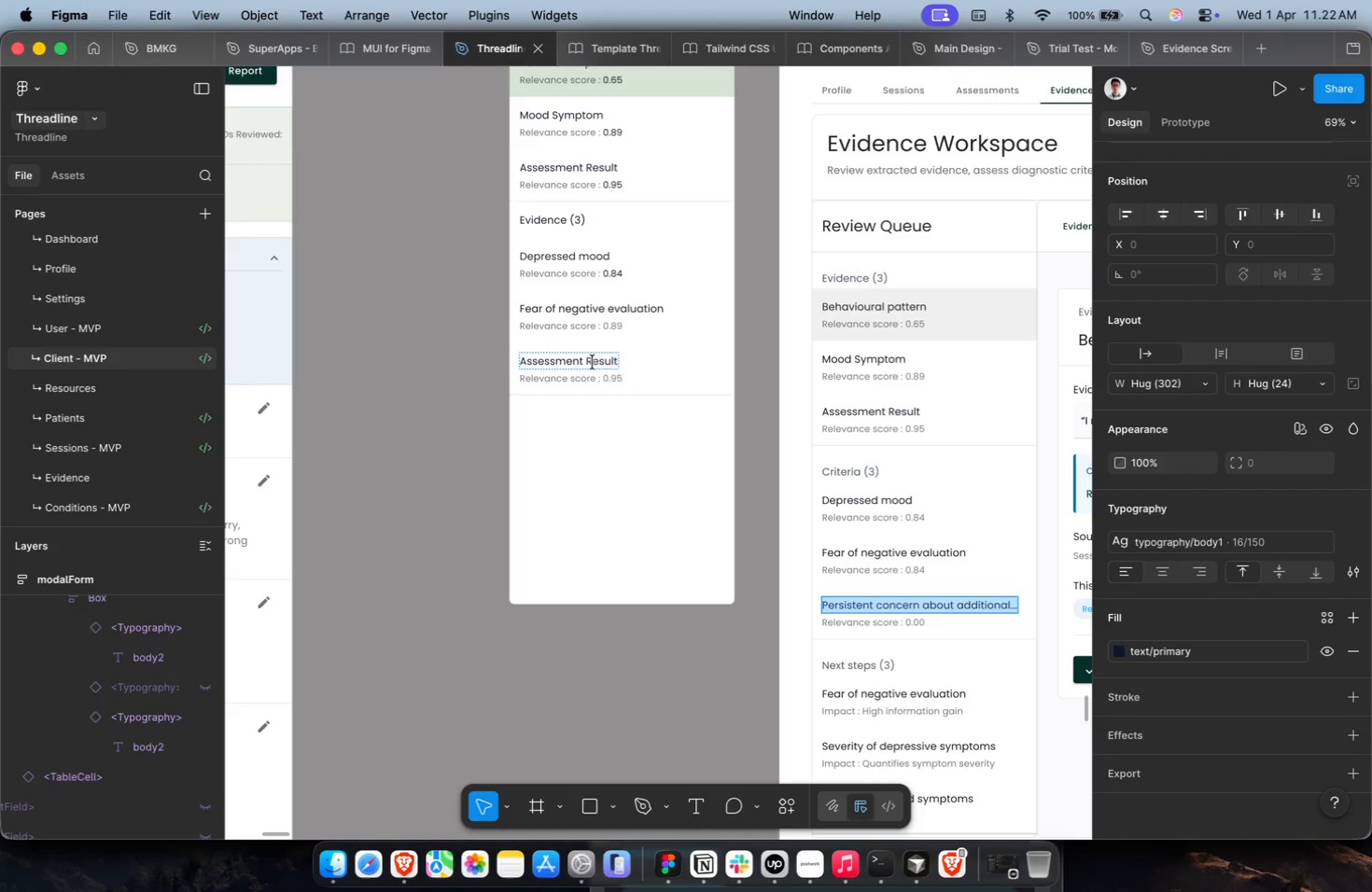 
key(Meta+A)
 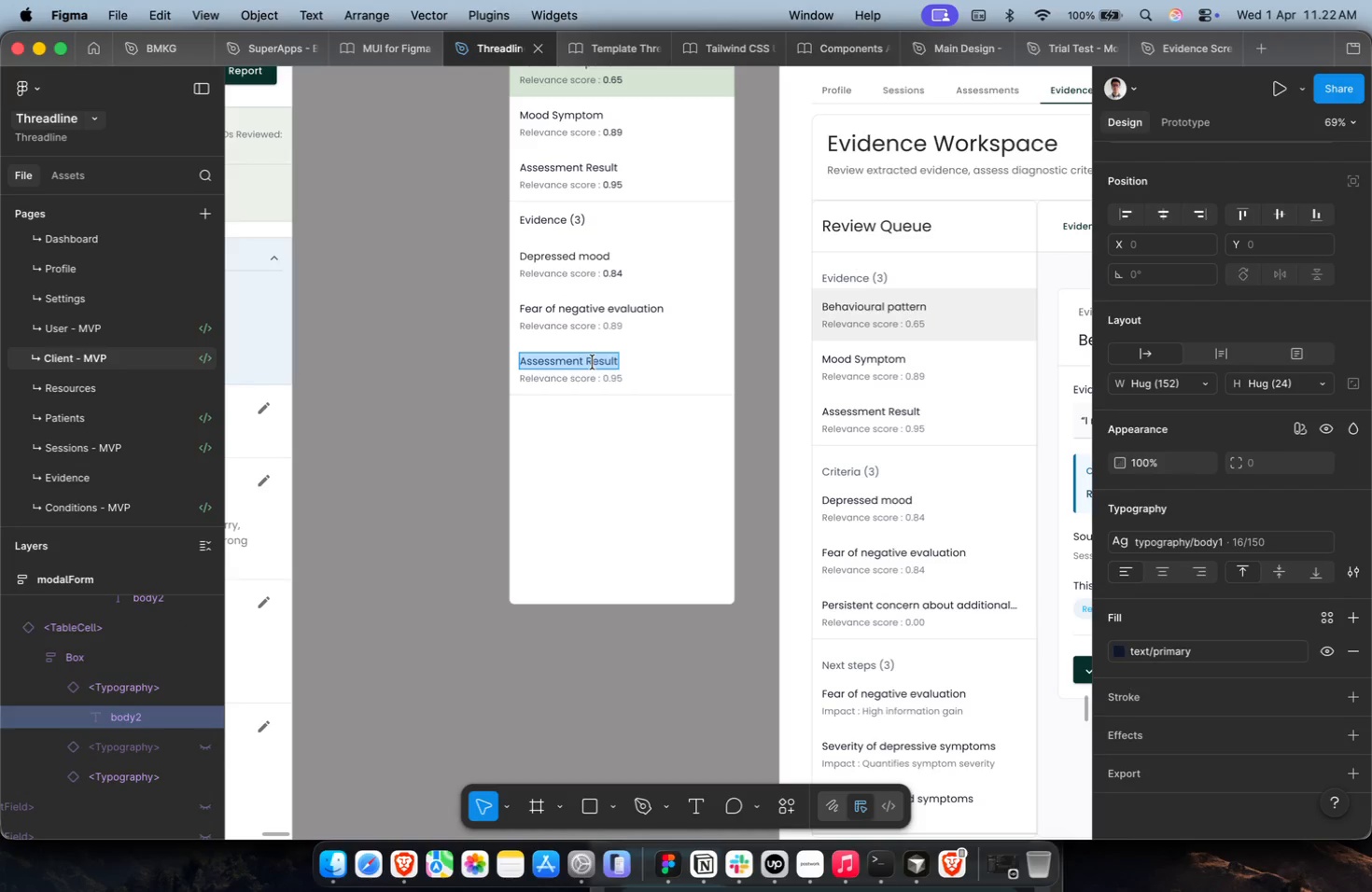 
key(Meta+Shift+V)
 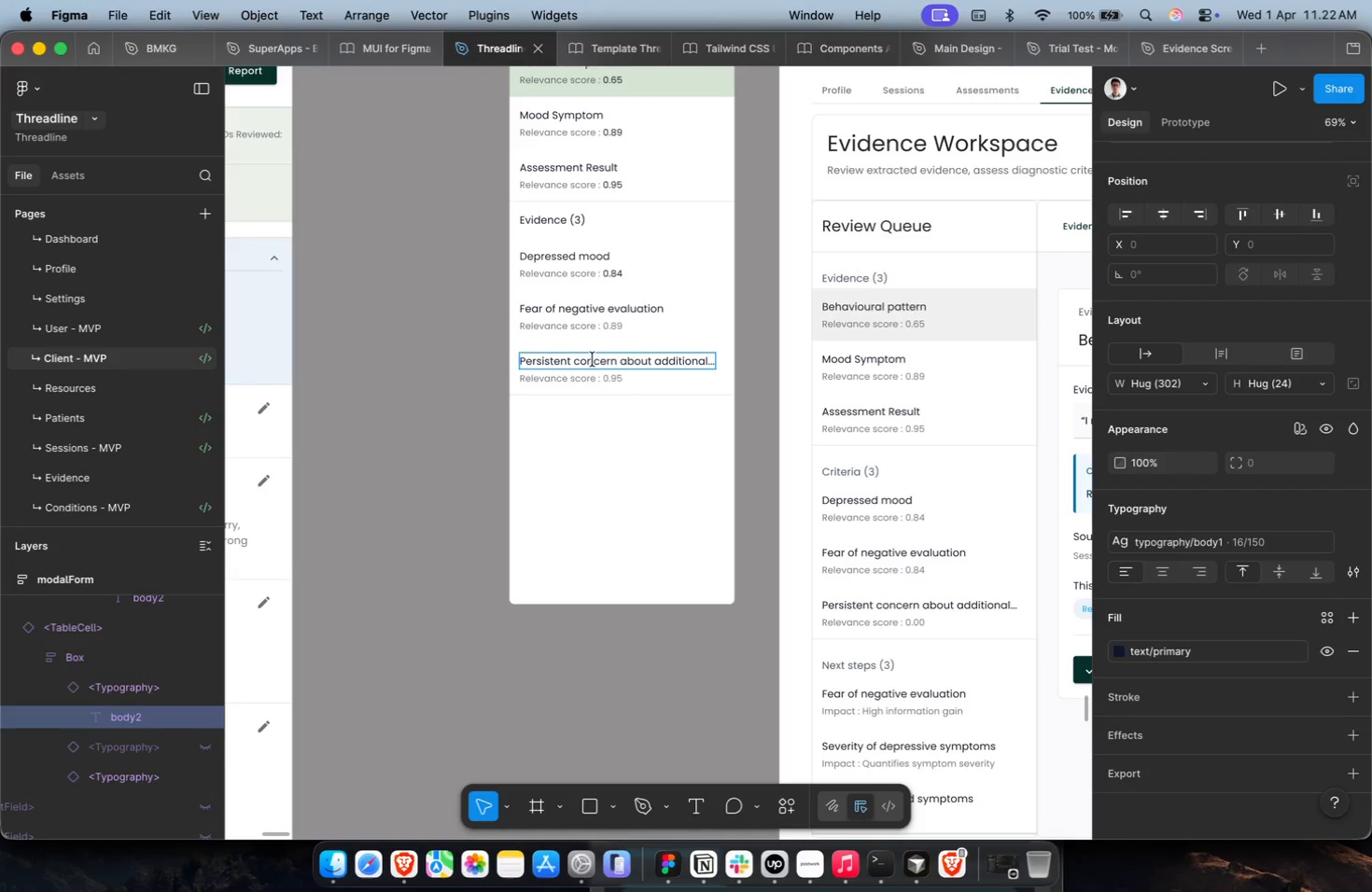 
key(Escape)
 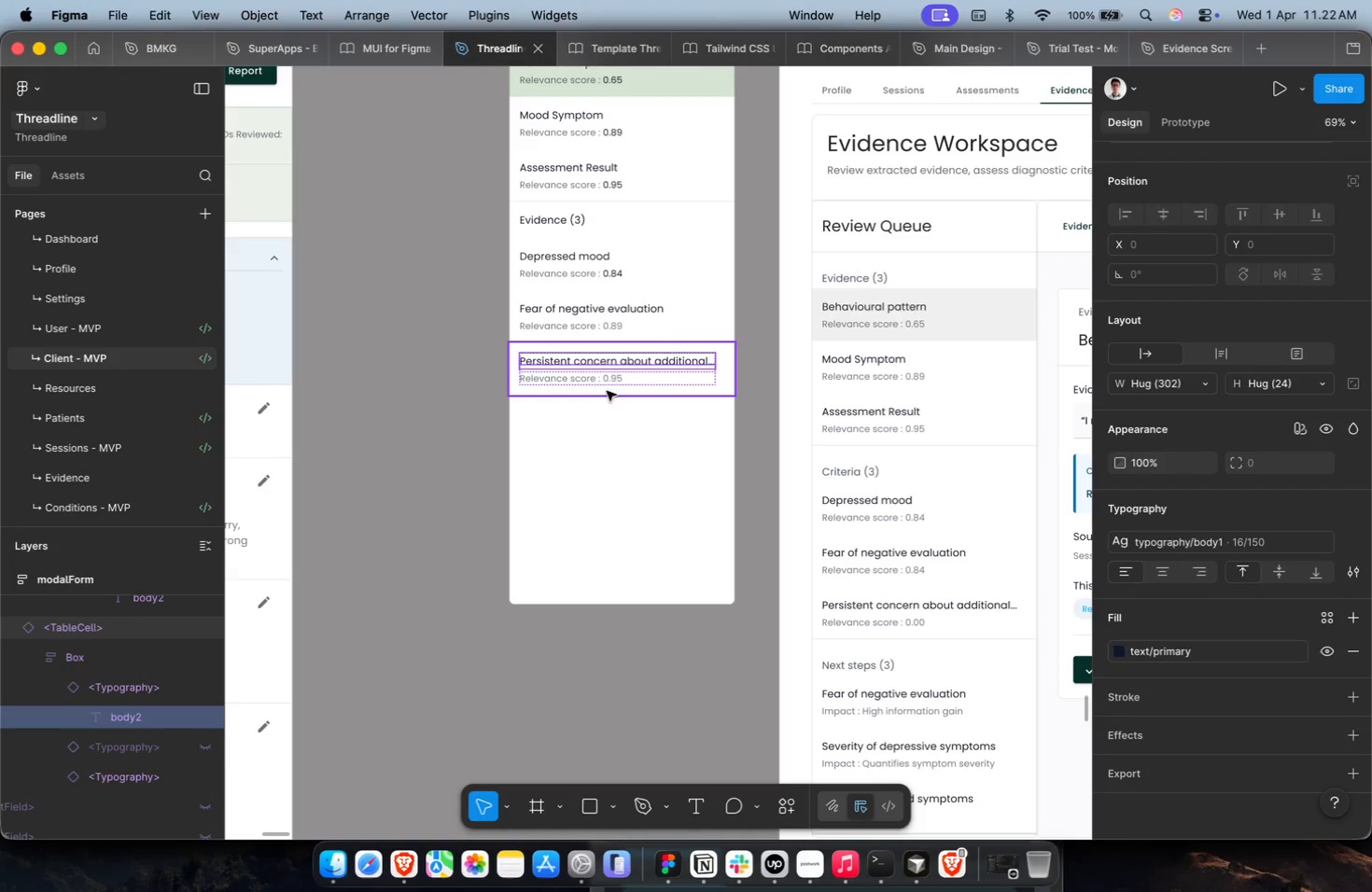 
key(Escape)
 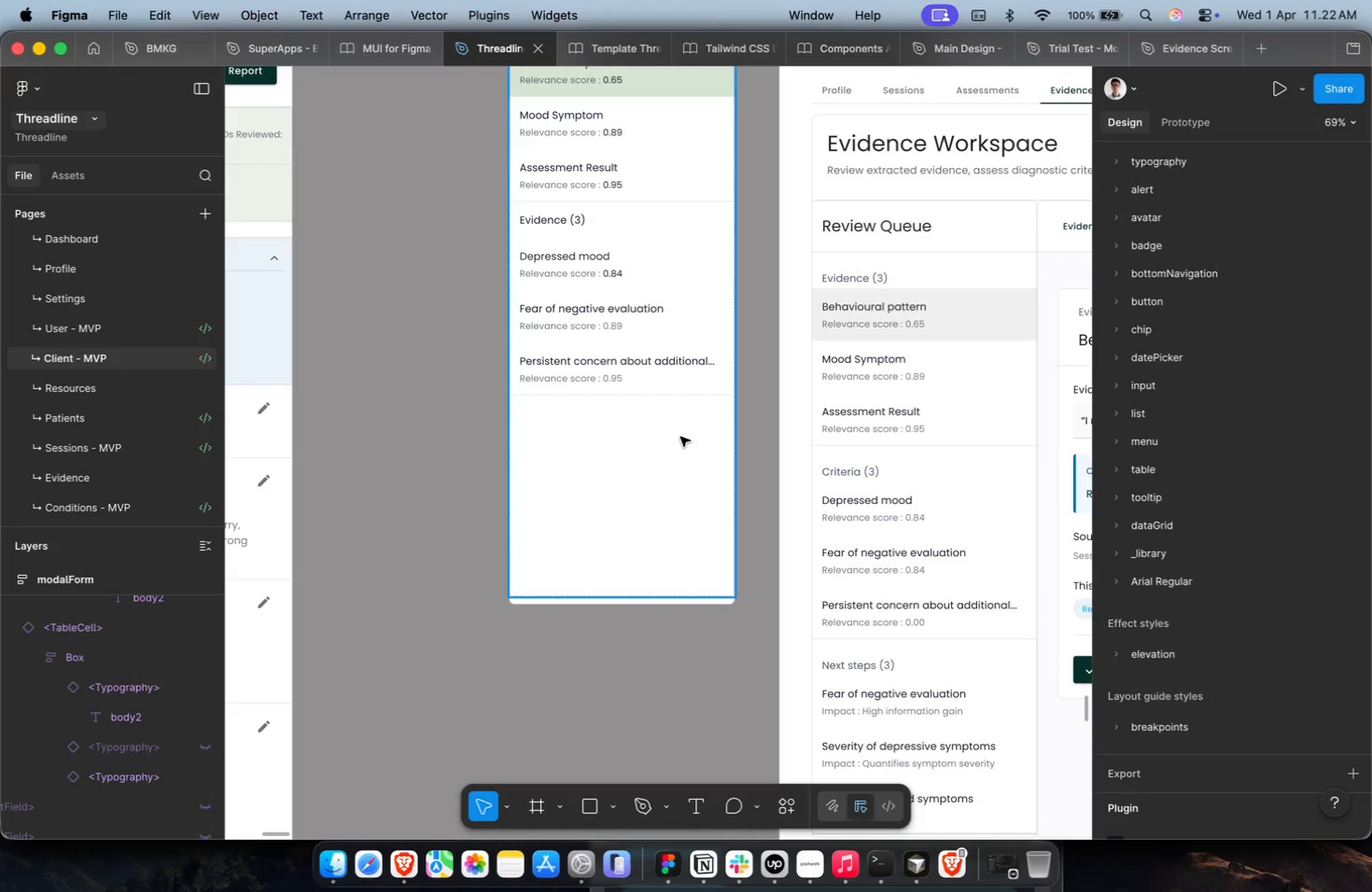 
hold_key(key=CommandLeft, duration=0.9)
double_click([656, 363])
 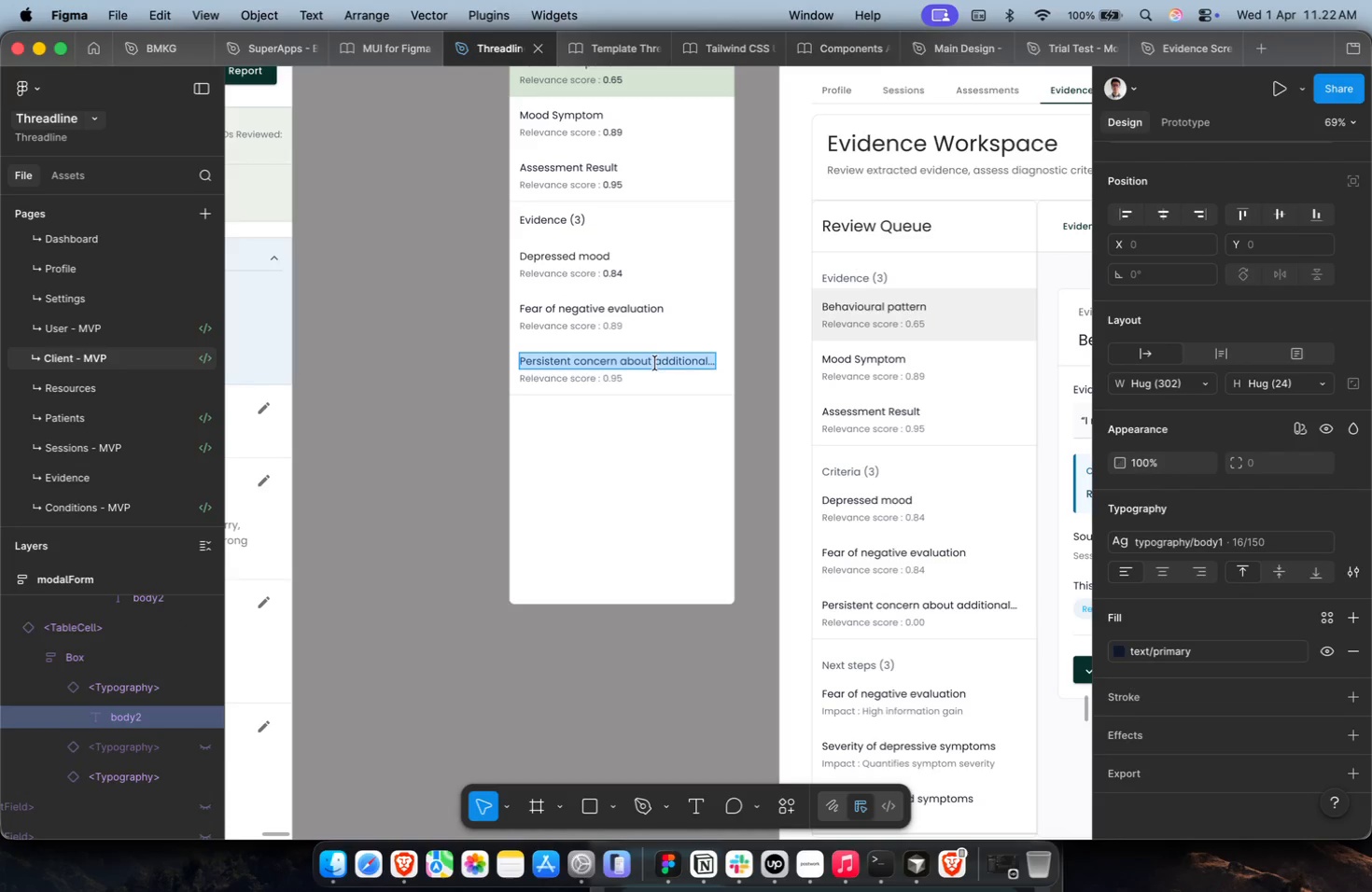 
triple_click([650, 363])
 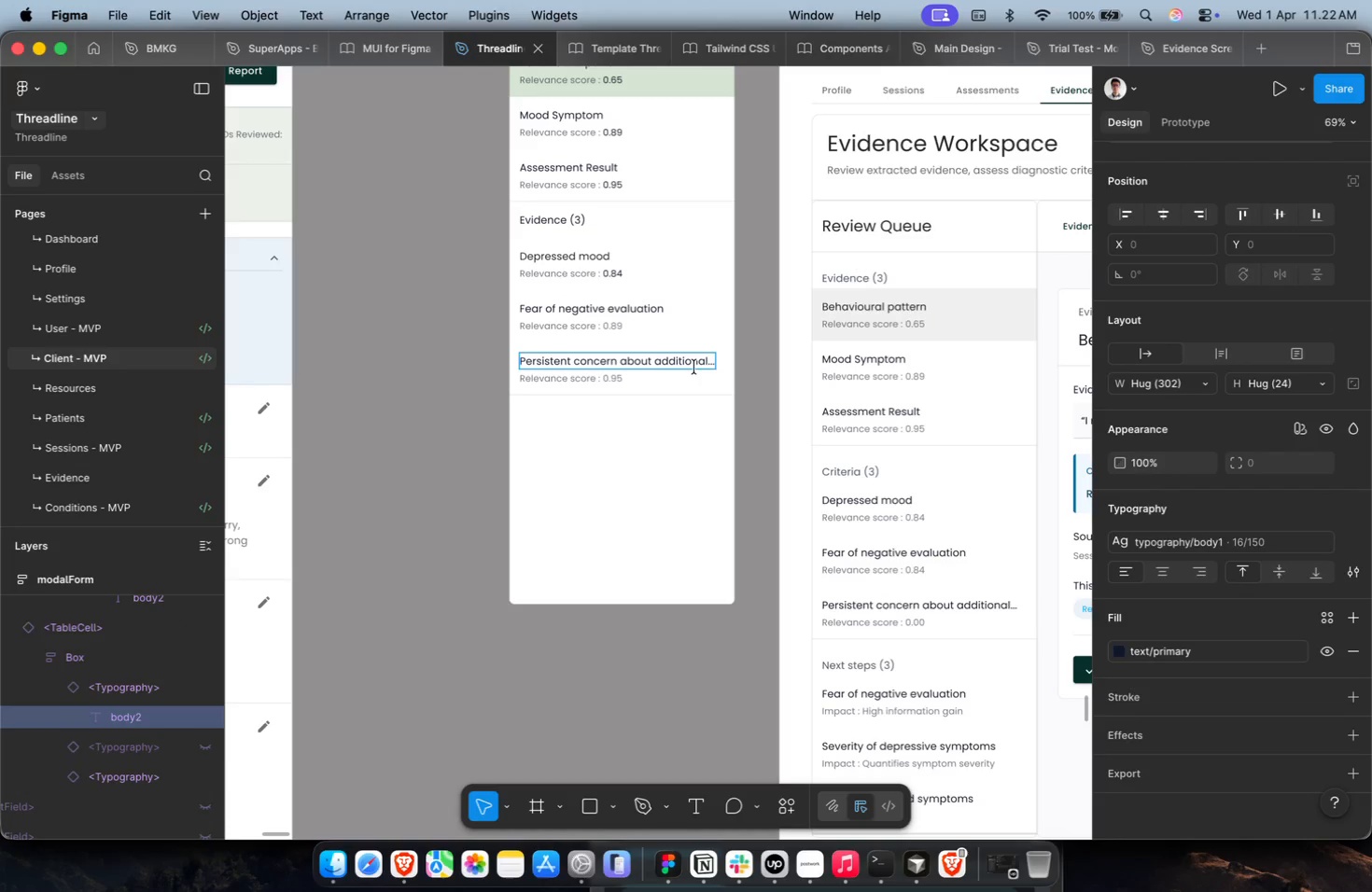 
key(Enter)
 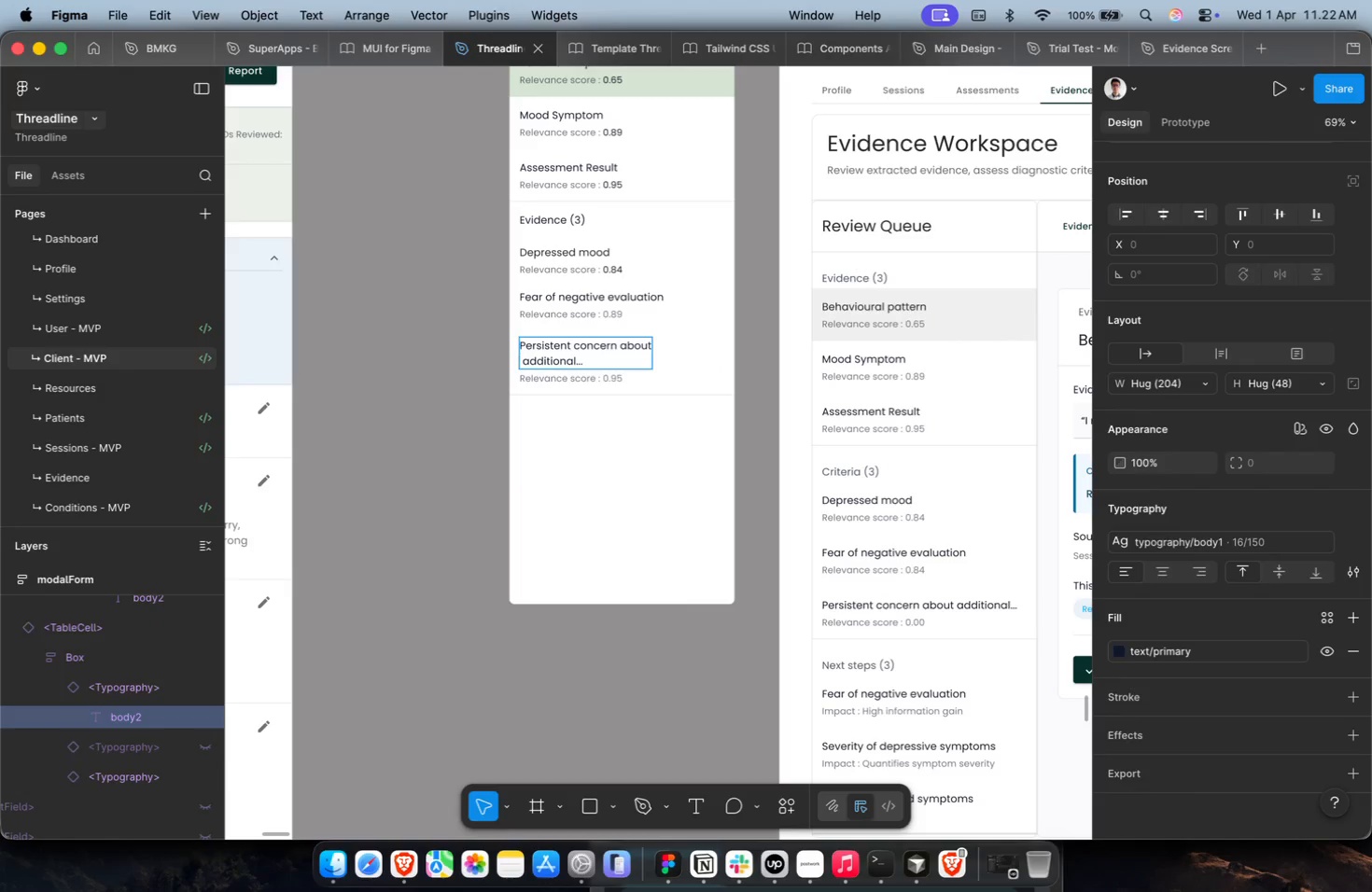 
key(Meta+Z)
 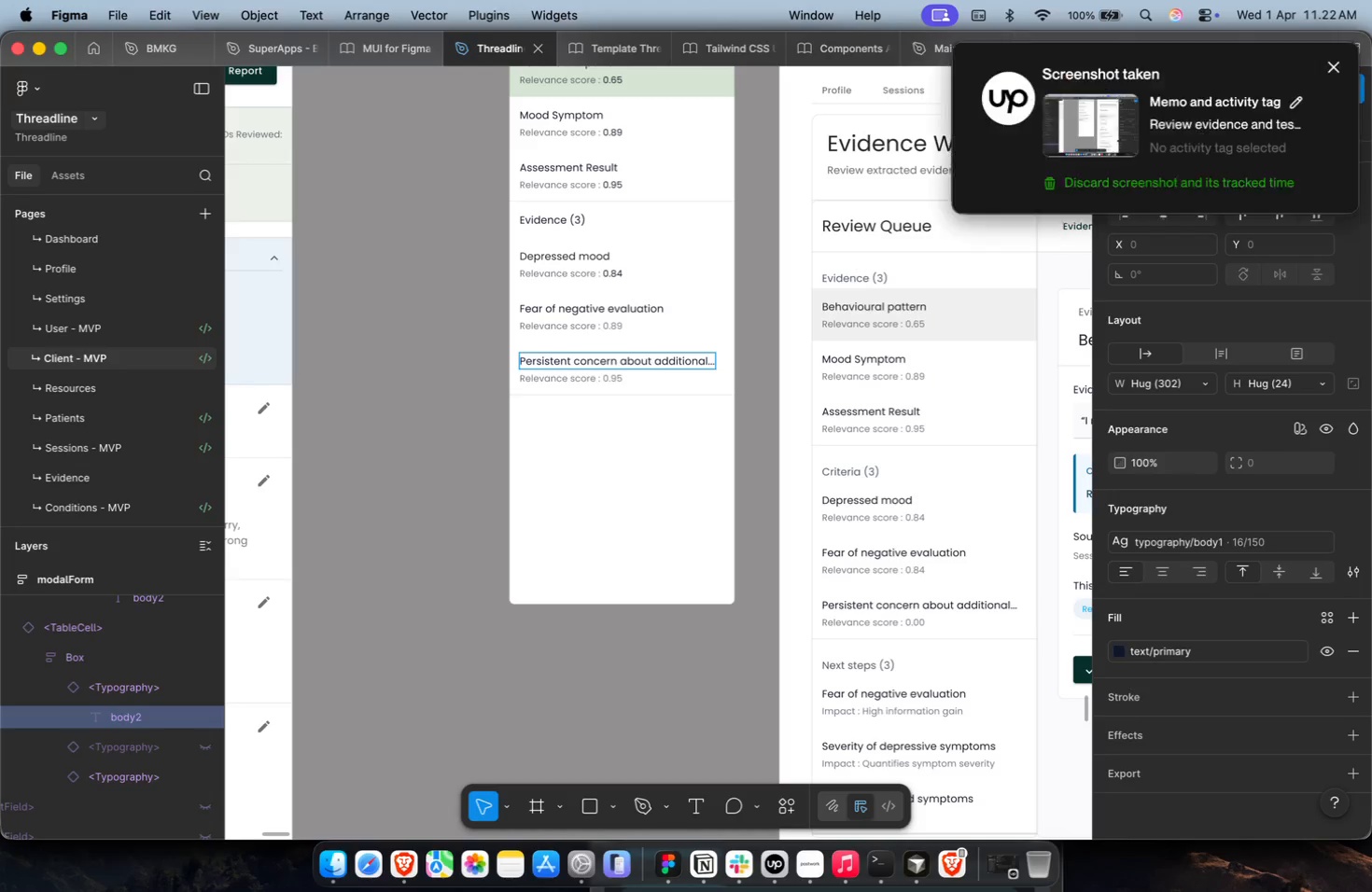 
key(Alt+Shift+ArrowRight)
 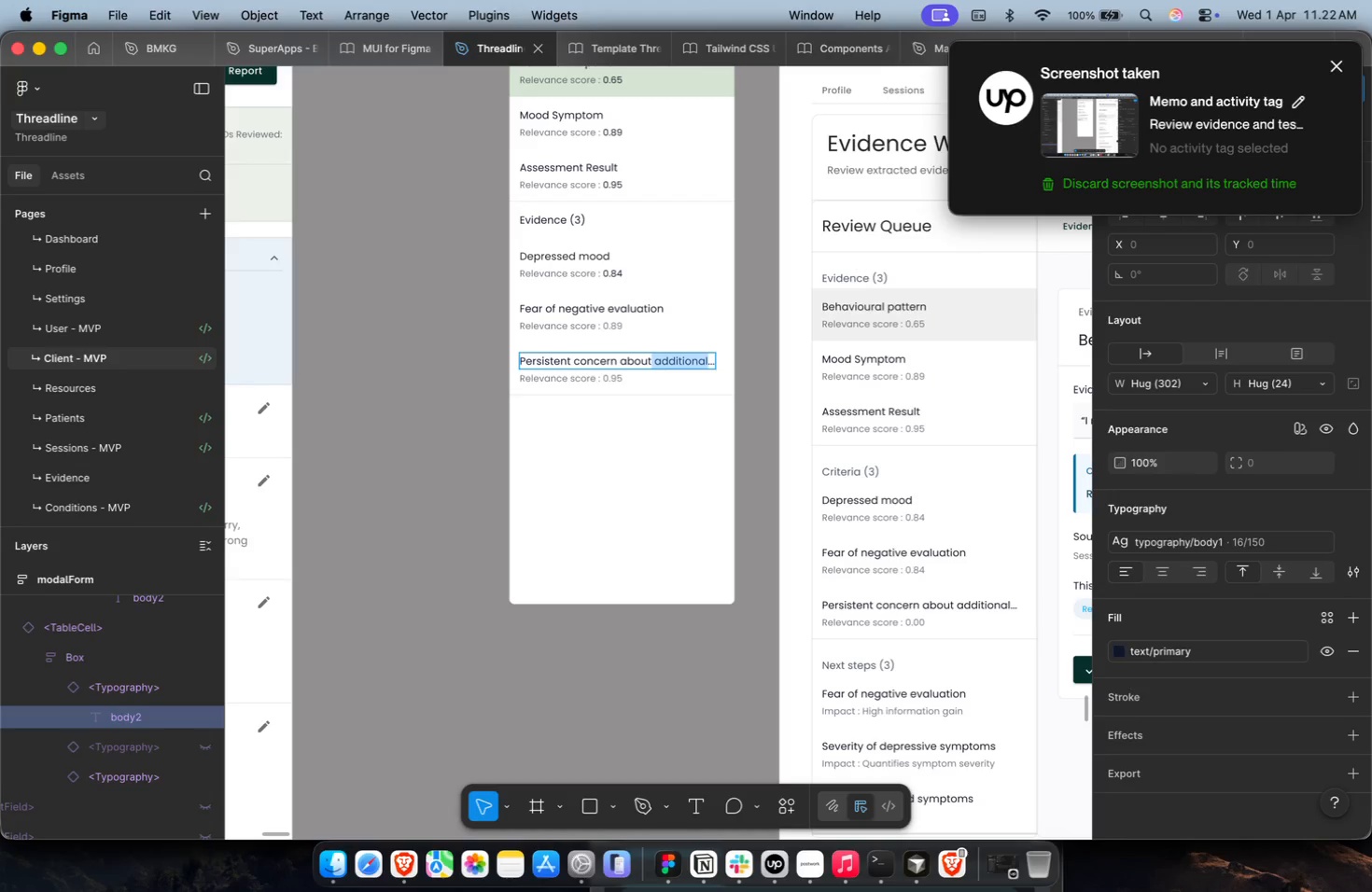 
key(Alt+Shift+ArrowRight)
 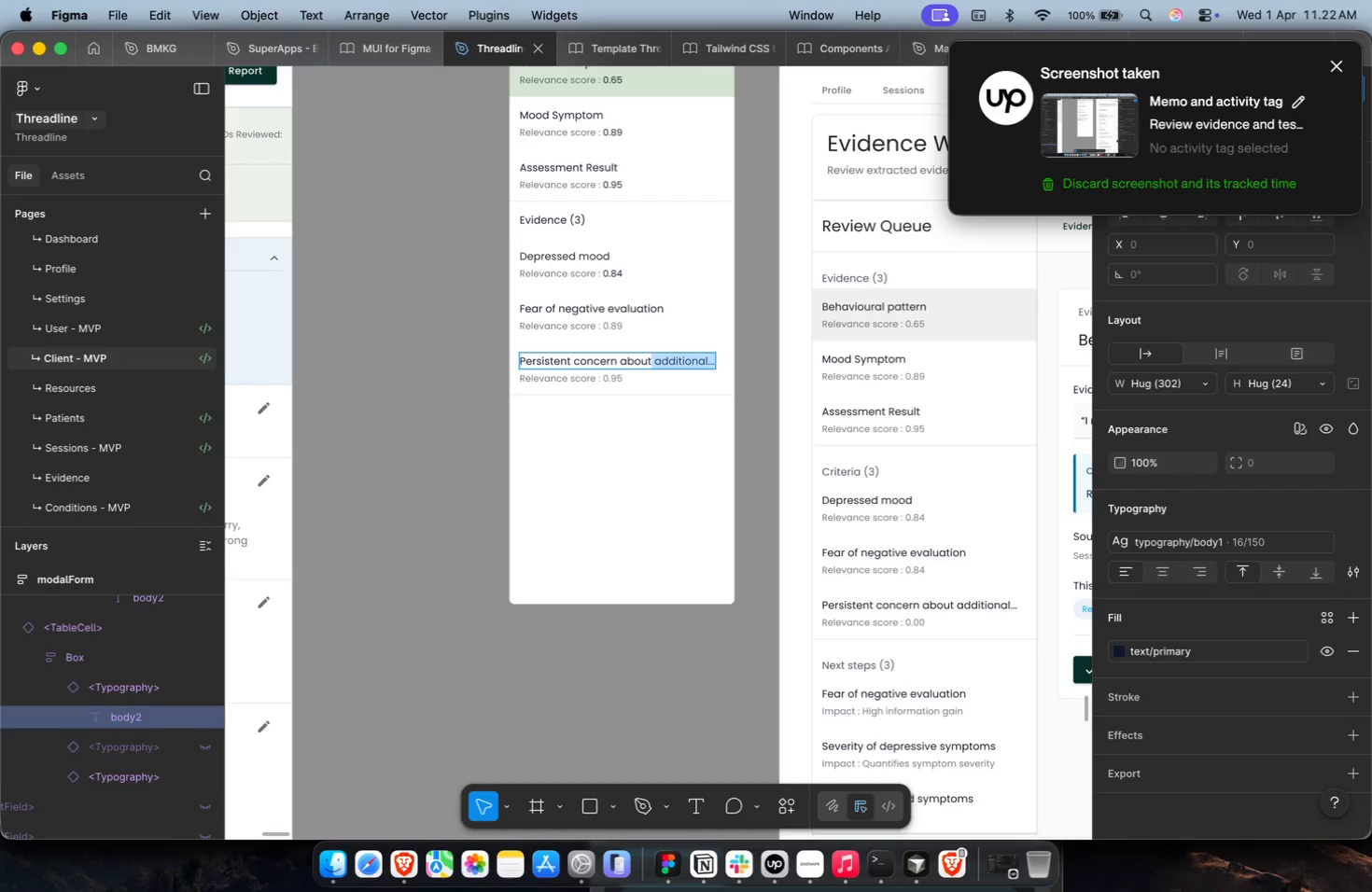 
key(ArrowRight)
 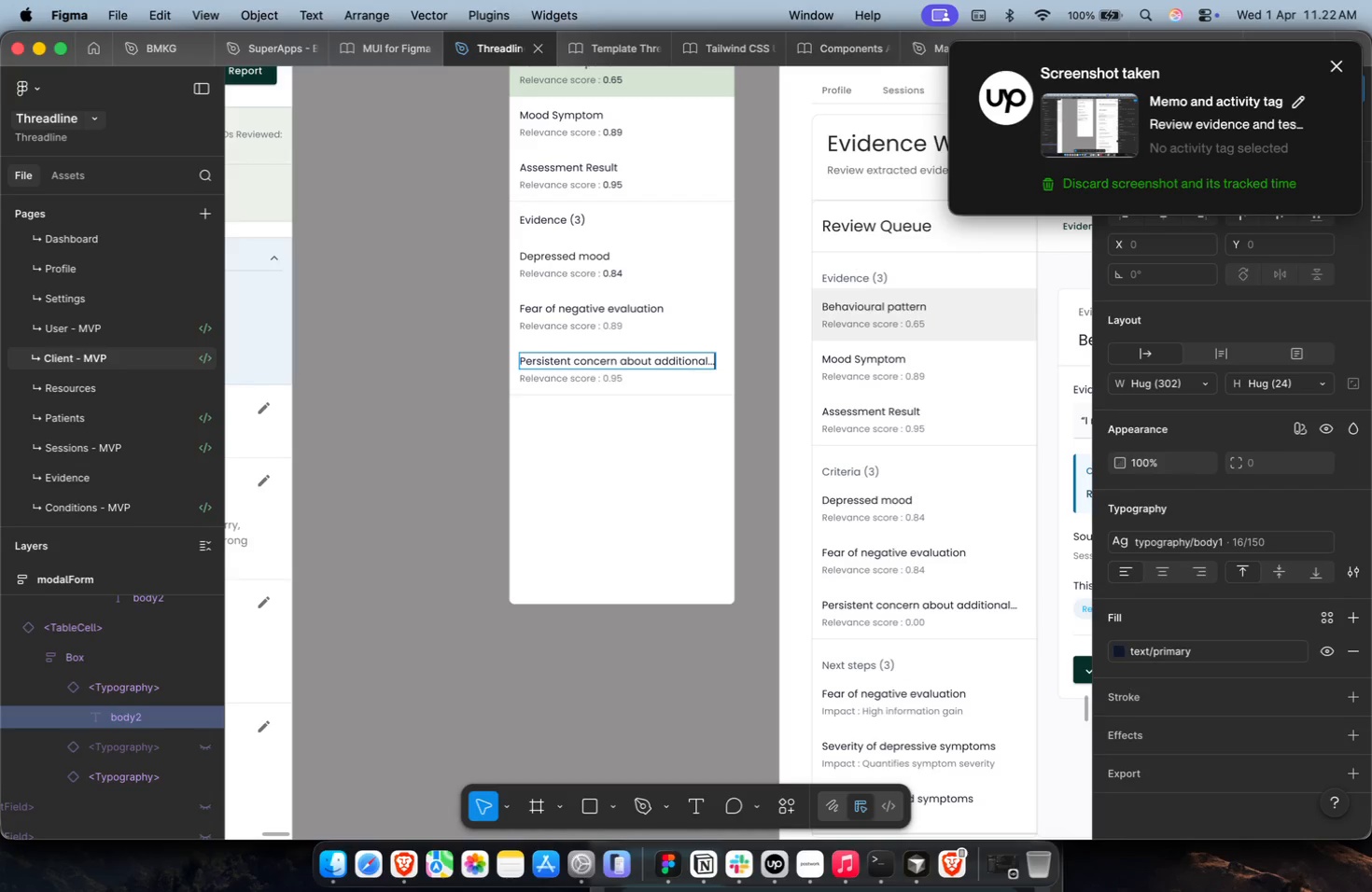 
key(Backspace)
 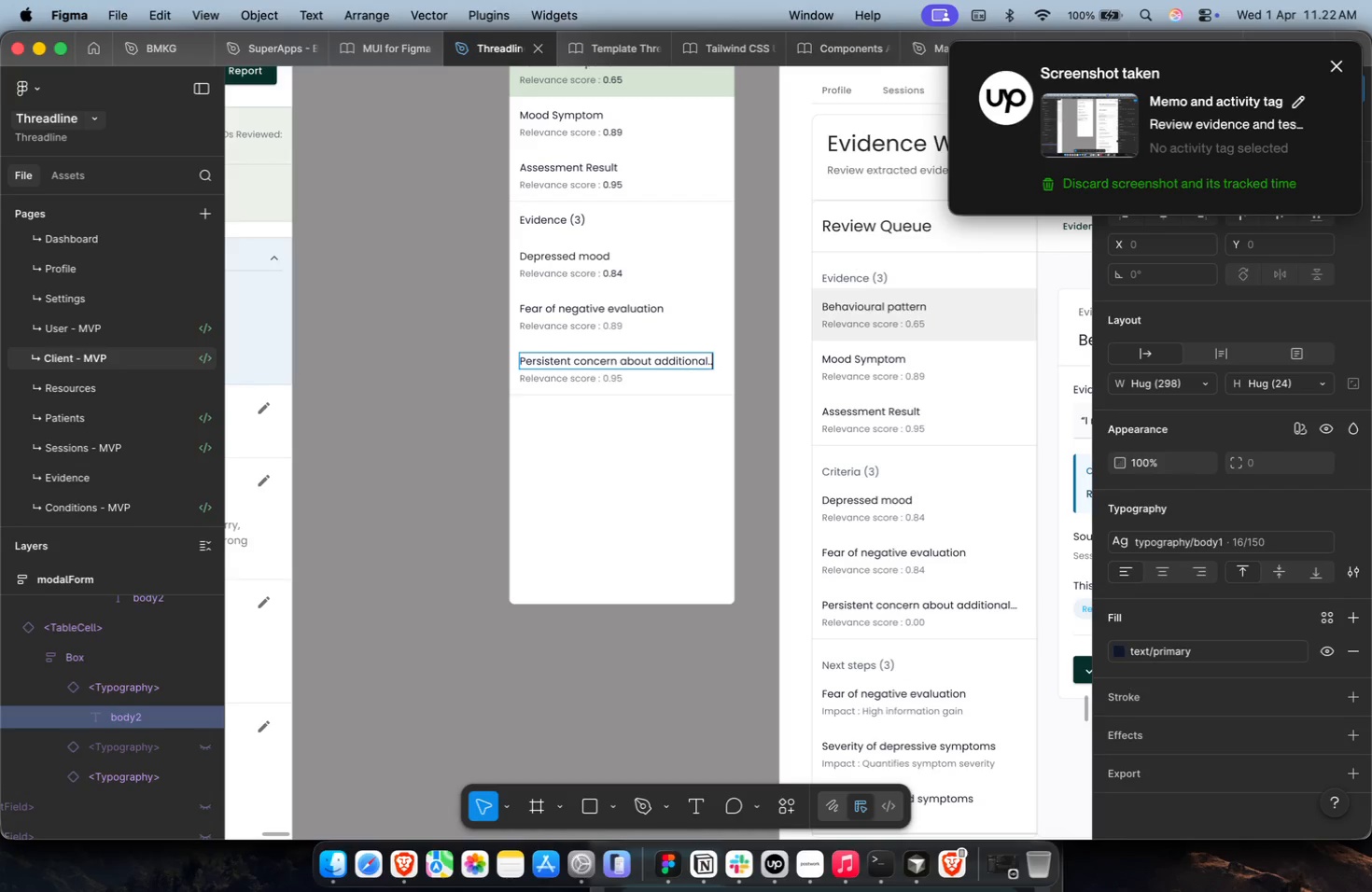 
key(Backspace)
 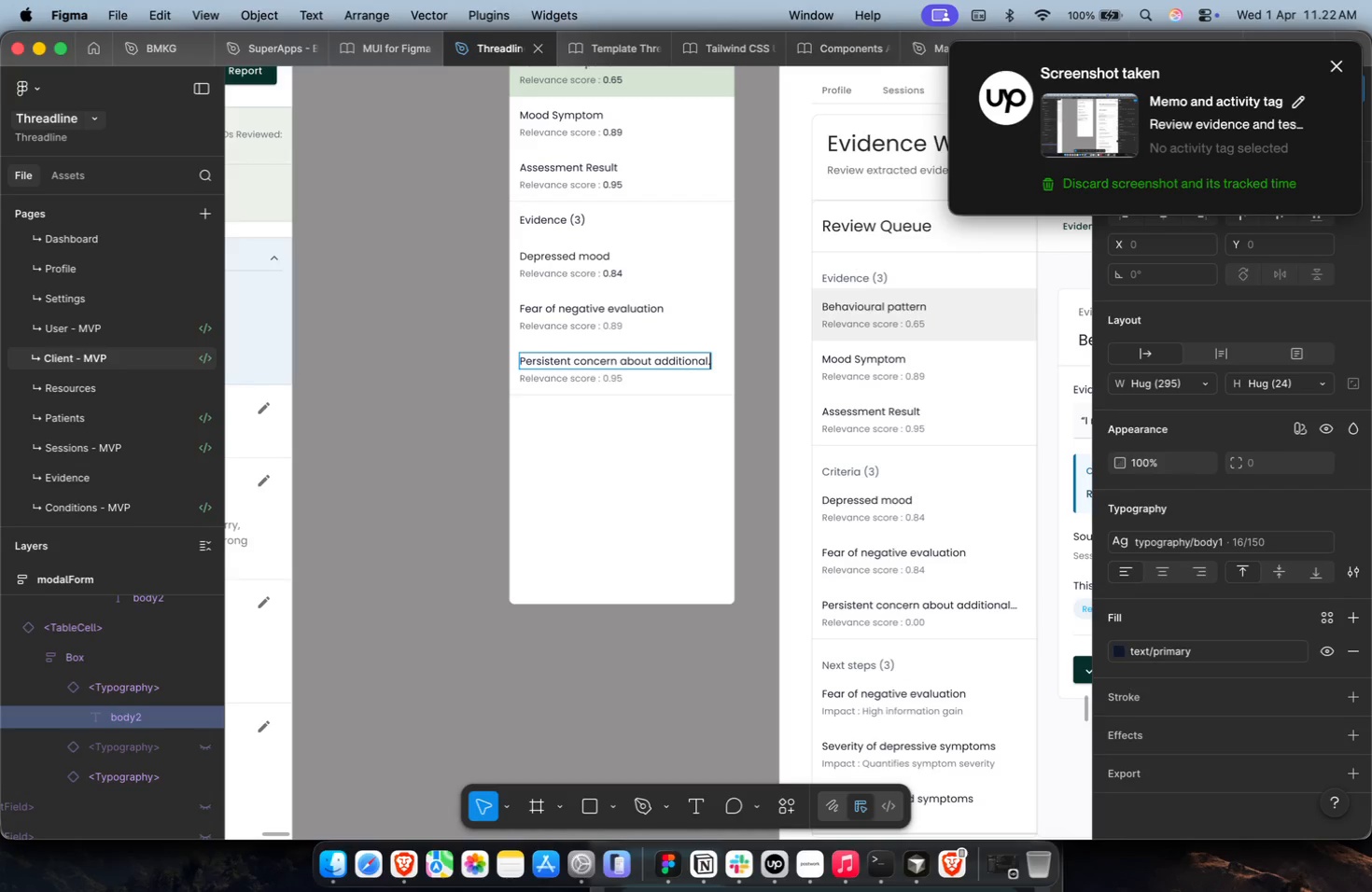 
key(Backspace)
 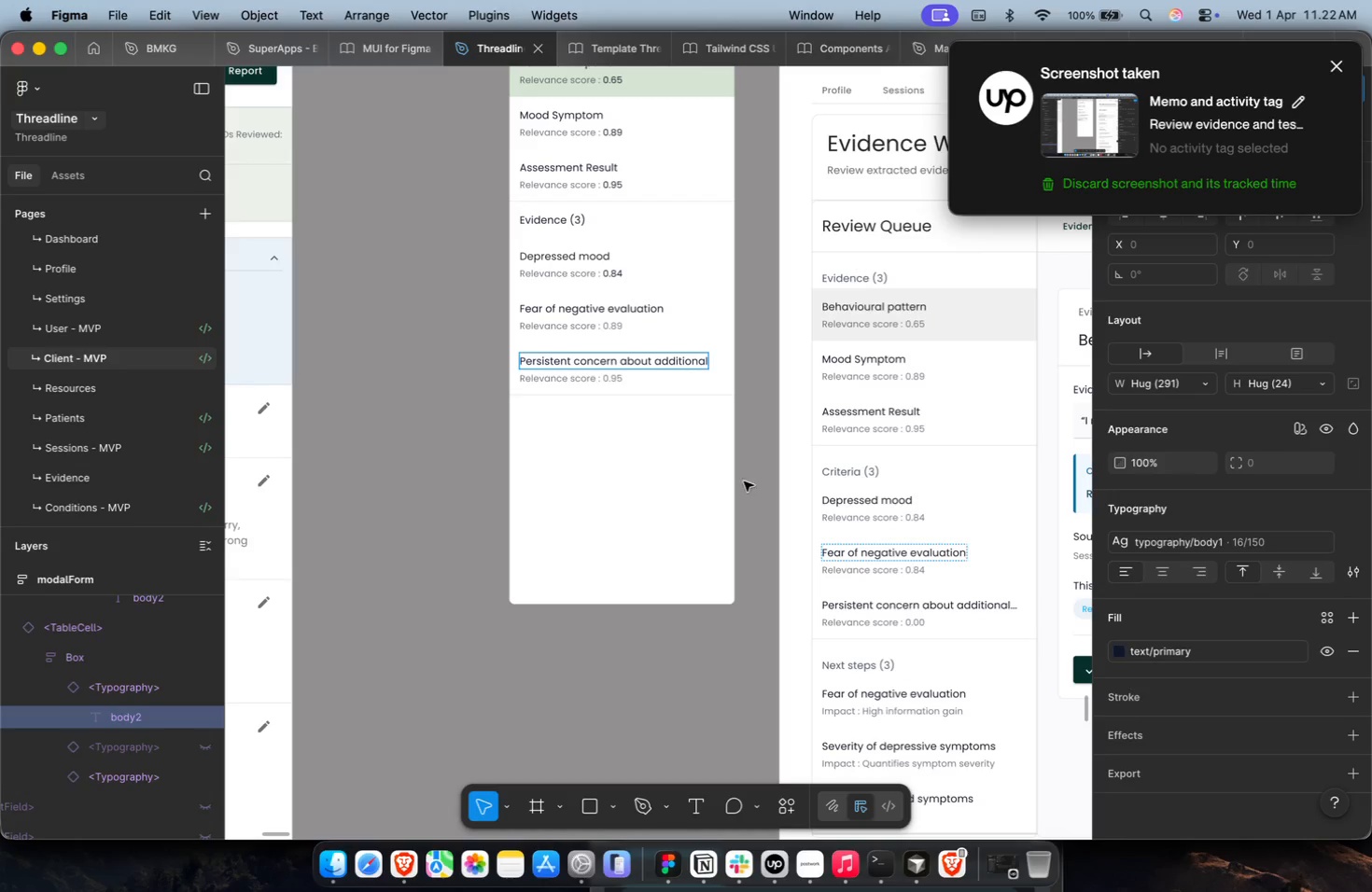 
key(Meta+A)
 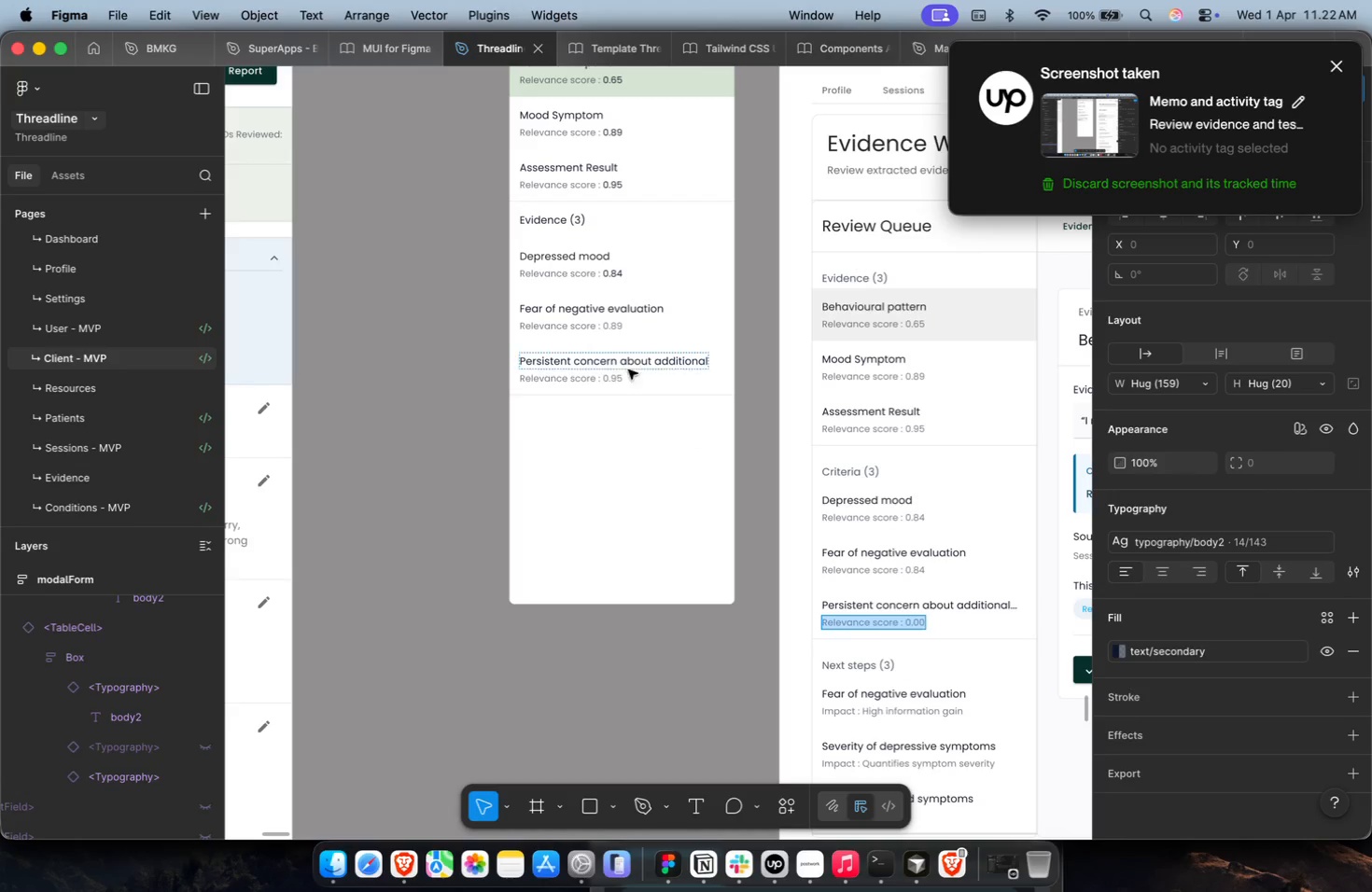 
key(Meta+C)
 